 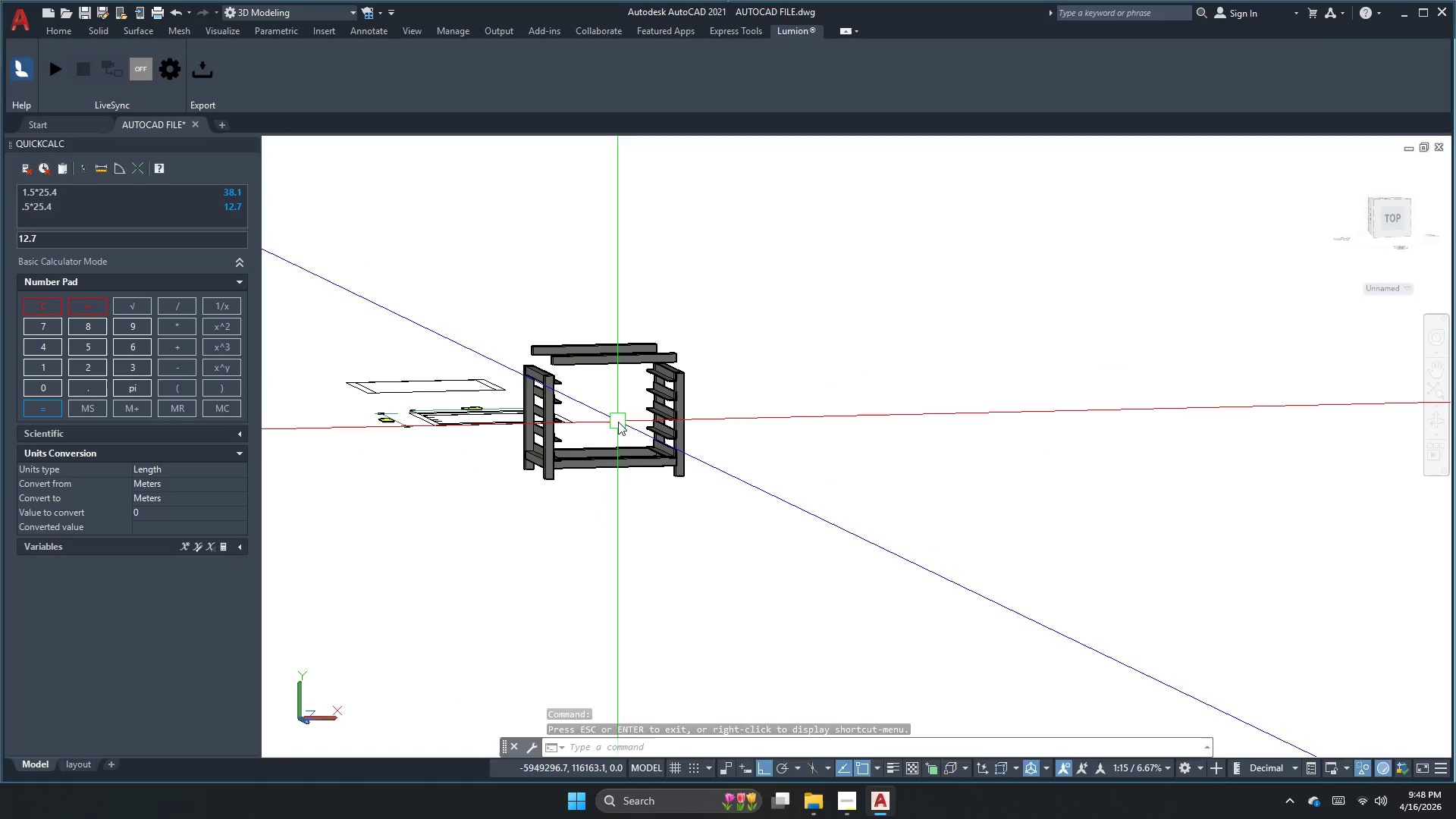 
left_click([1433, 424])
 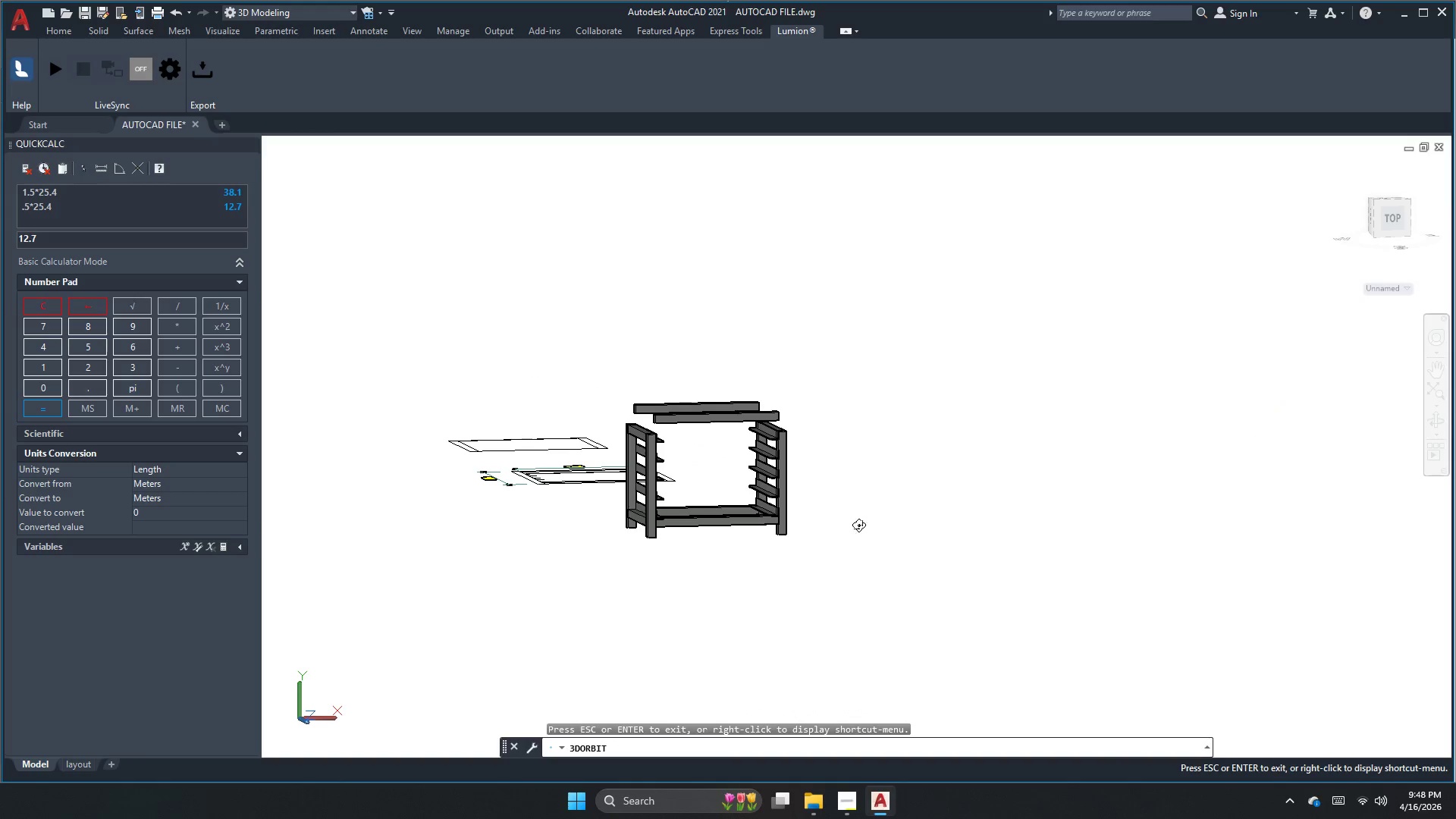 
left_click_drag(start_coordinate=[672, 488], to_coordinate=[699, 538])
 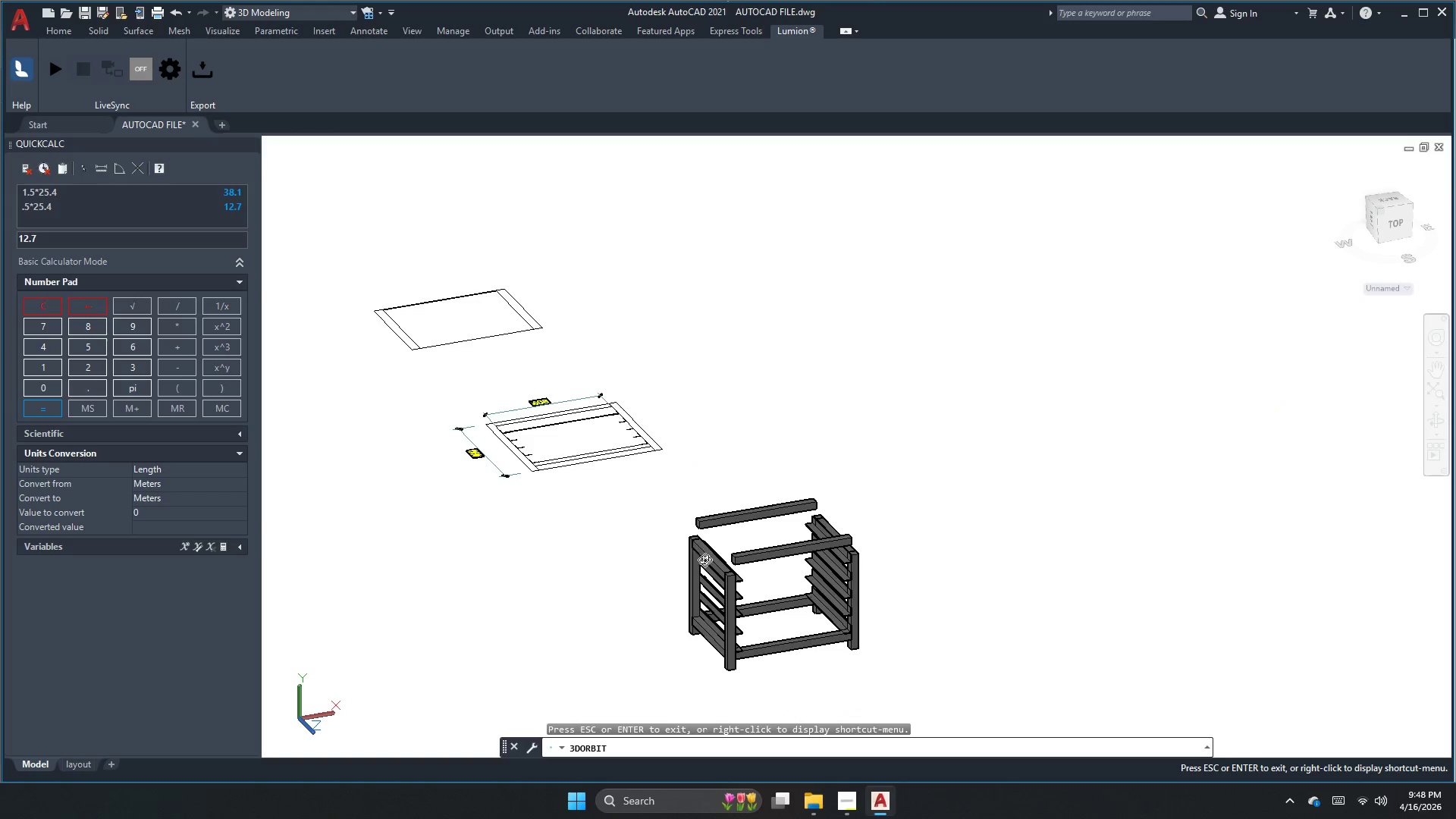 
left_click_drag(start_coordinate=[752, 570], to_coordinate=[768, 587])
 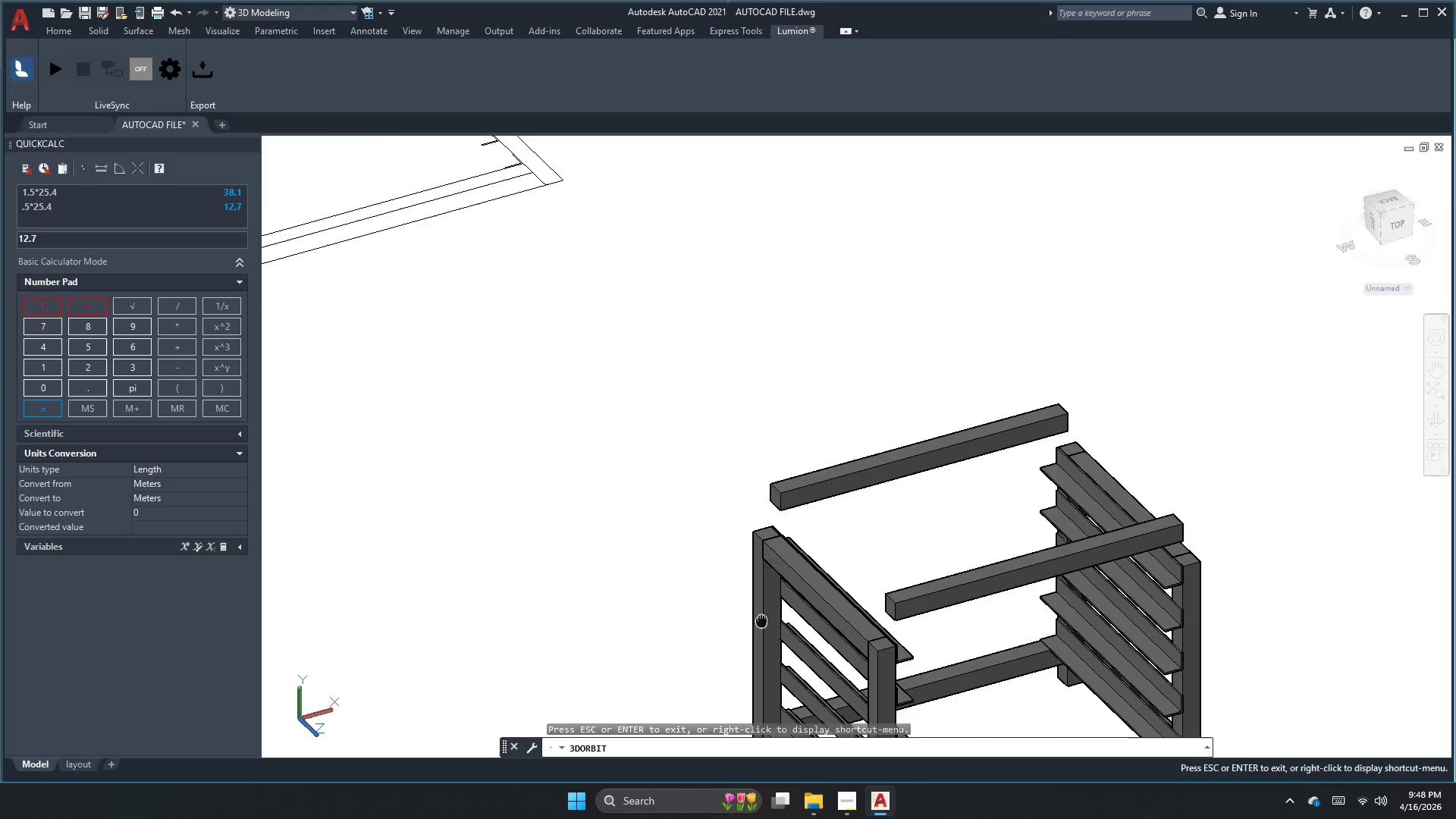 
scroll: coordinate [761, 615], scroll_direction: up, amount: 12.0
 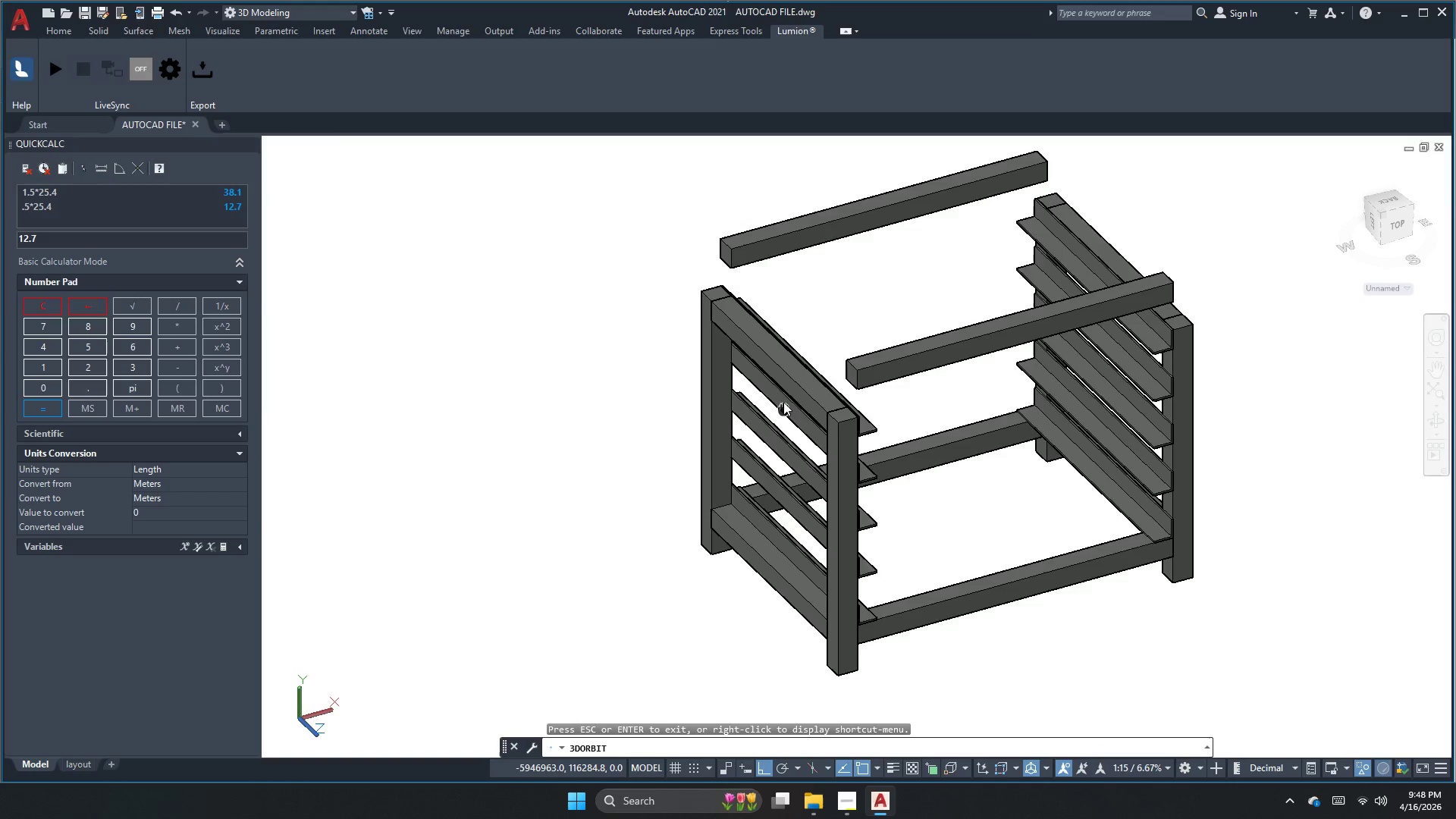 
key(Escape)
 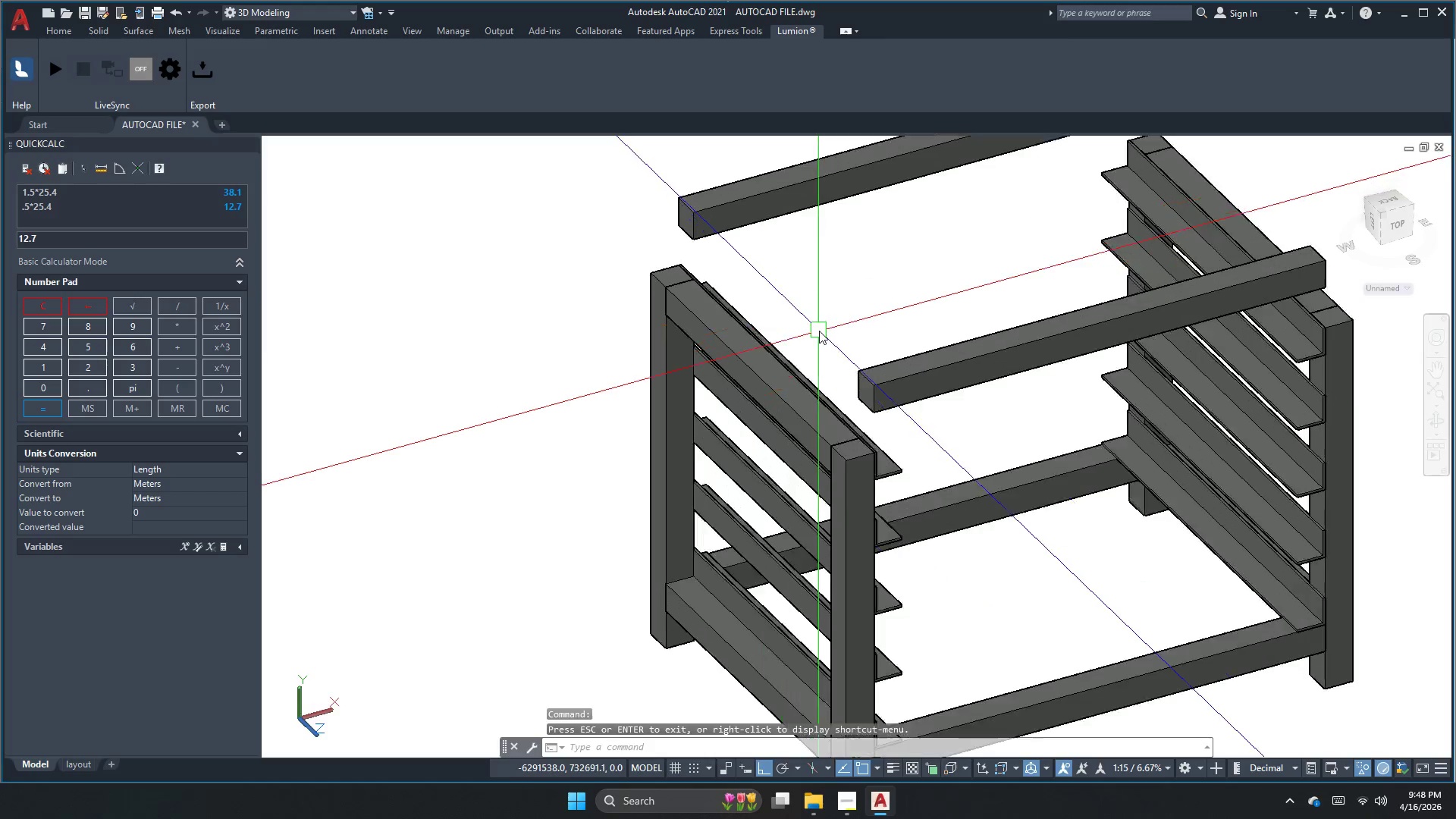 
scroll: coordinate [819, 331], scroll_direction: up, amount: 3.0
 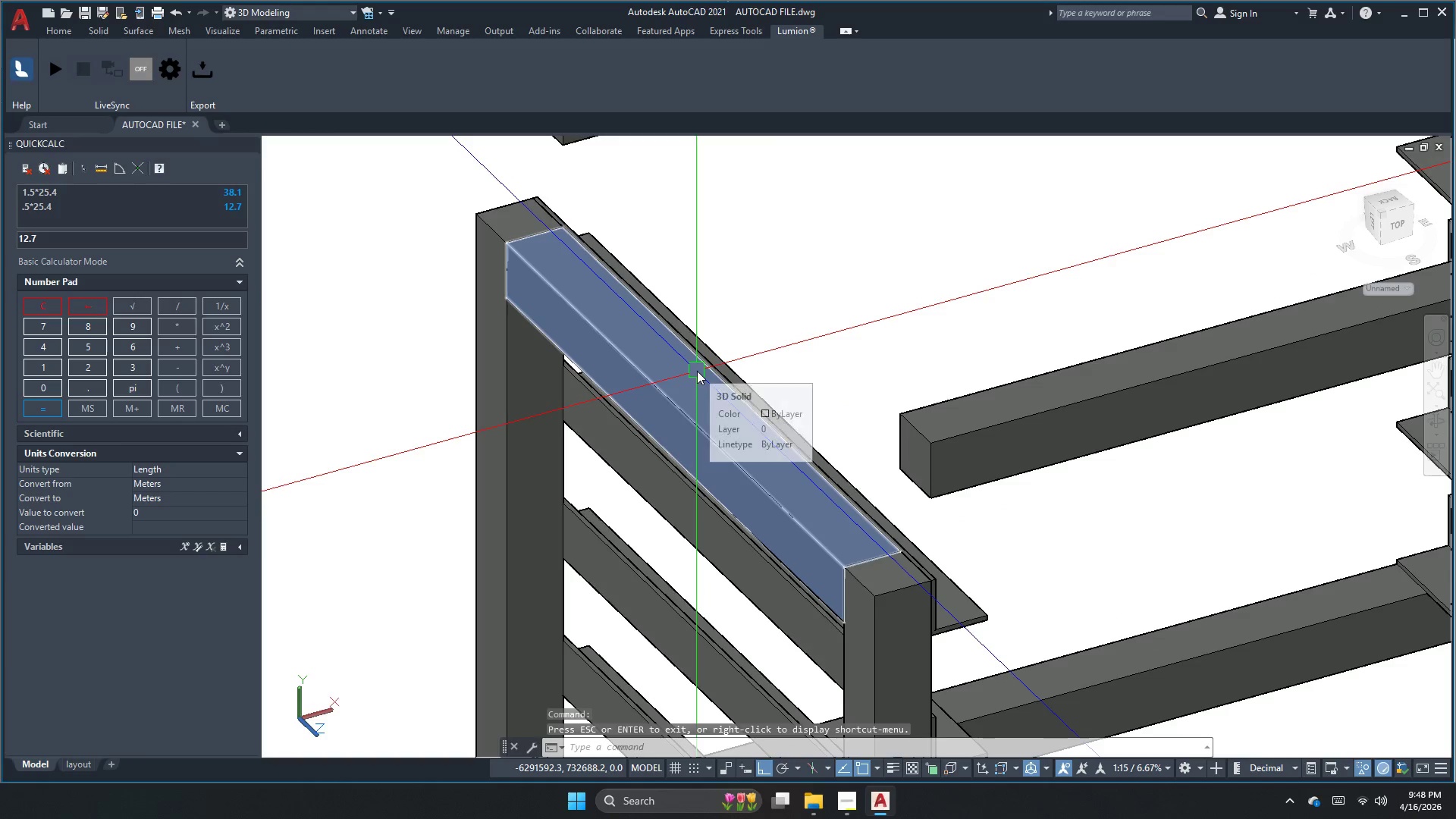 
right_click([740, 297])
 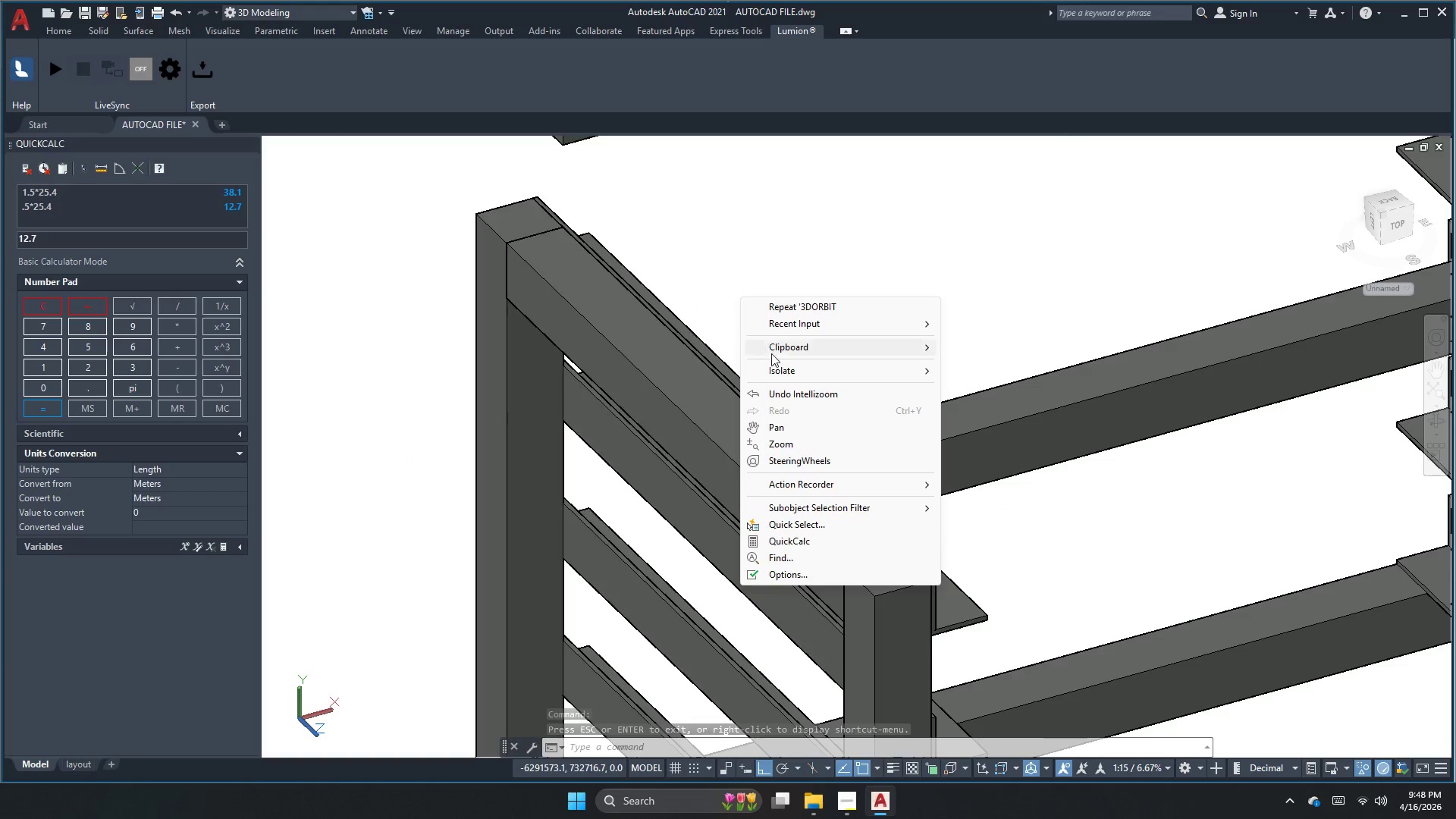 
left_click([778, 369])
 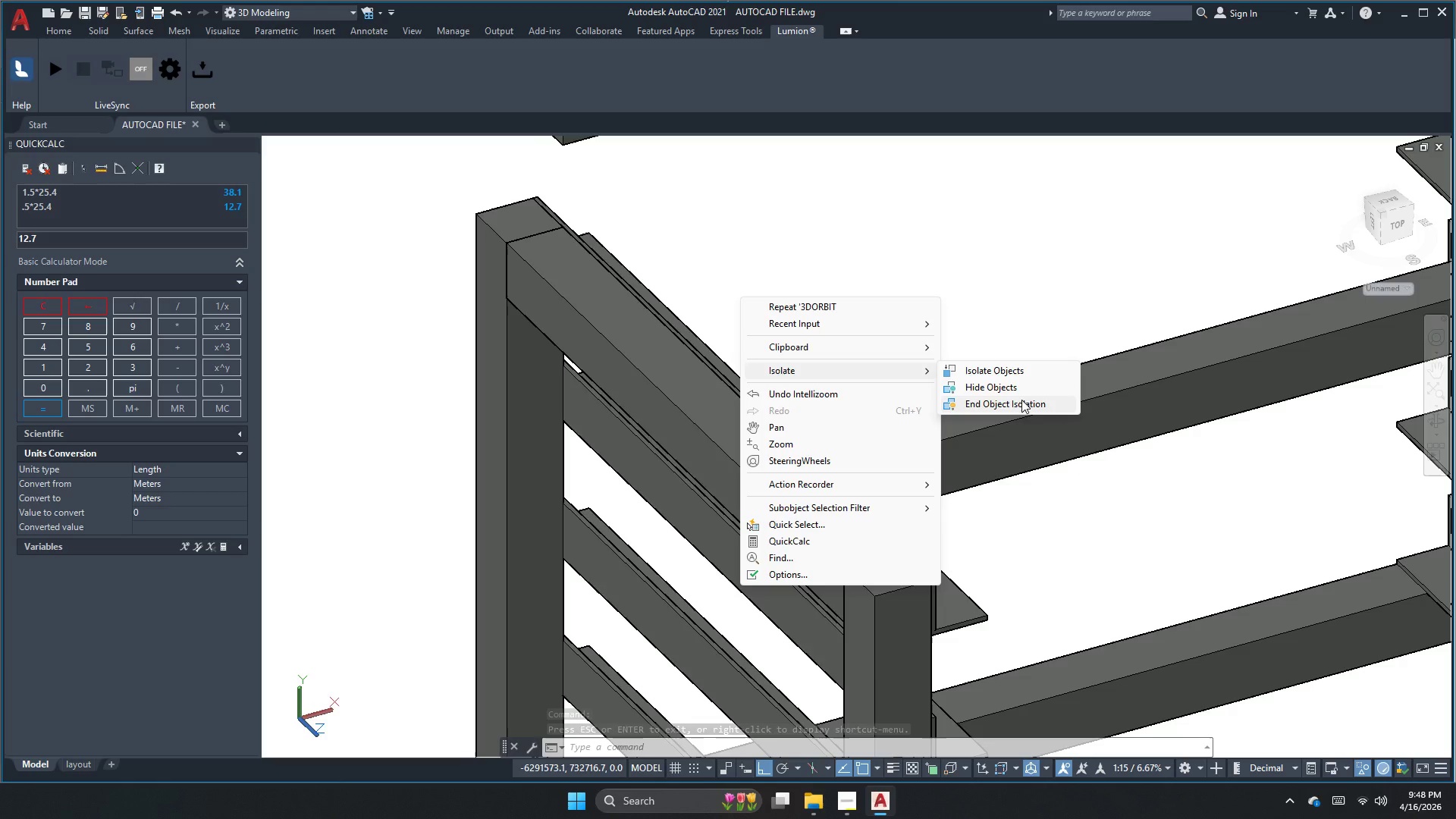 
left_click([1020, 405])
 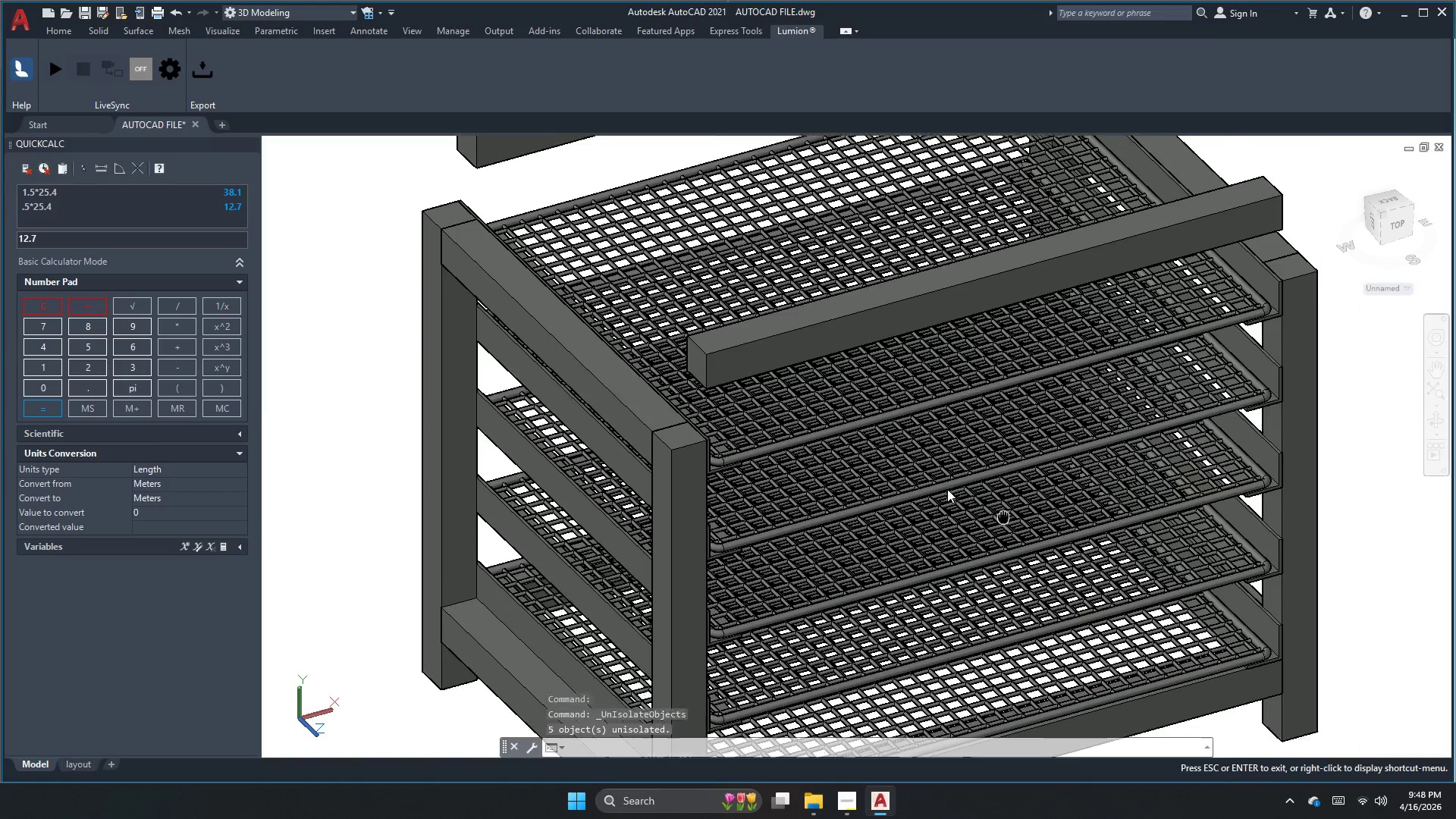 
key(Escape)
 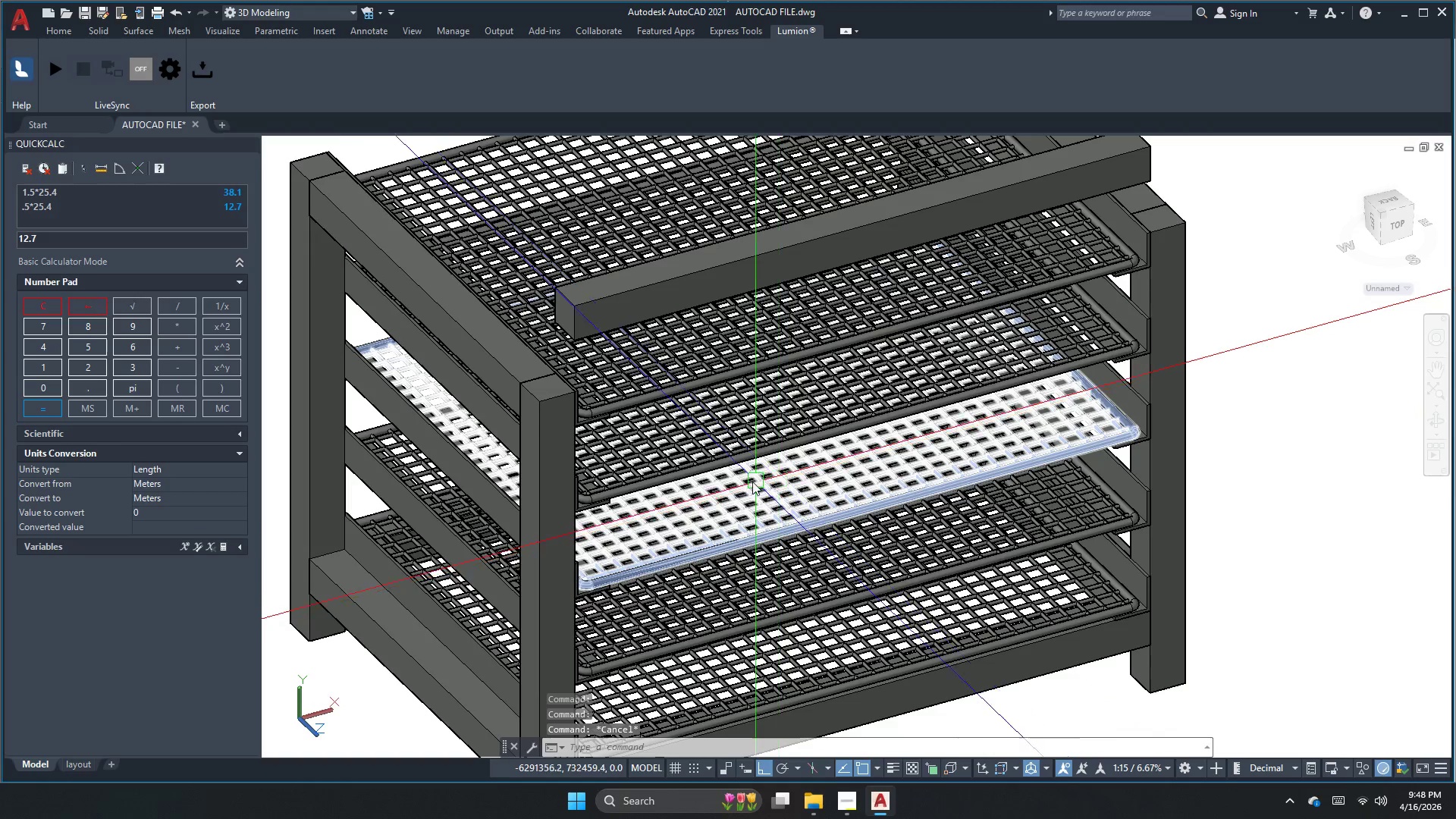 
scroll: coordinate [424, 422], scroll_direction: down, amount: 1.0
 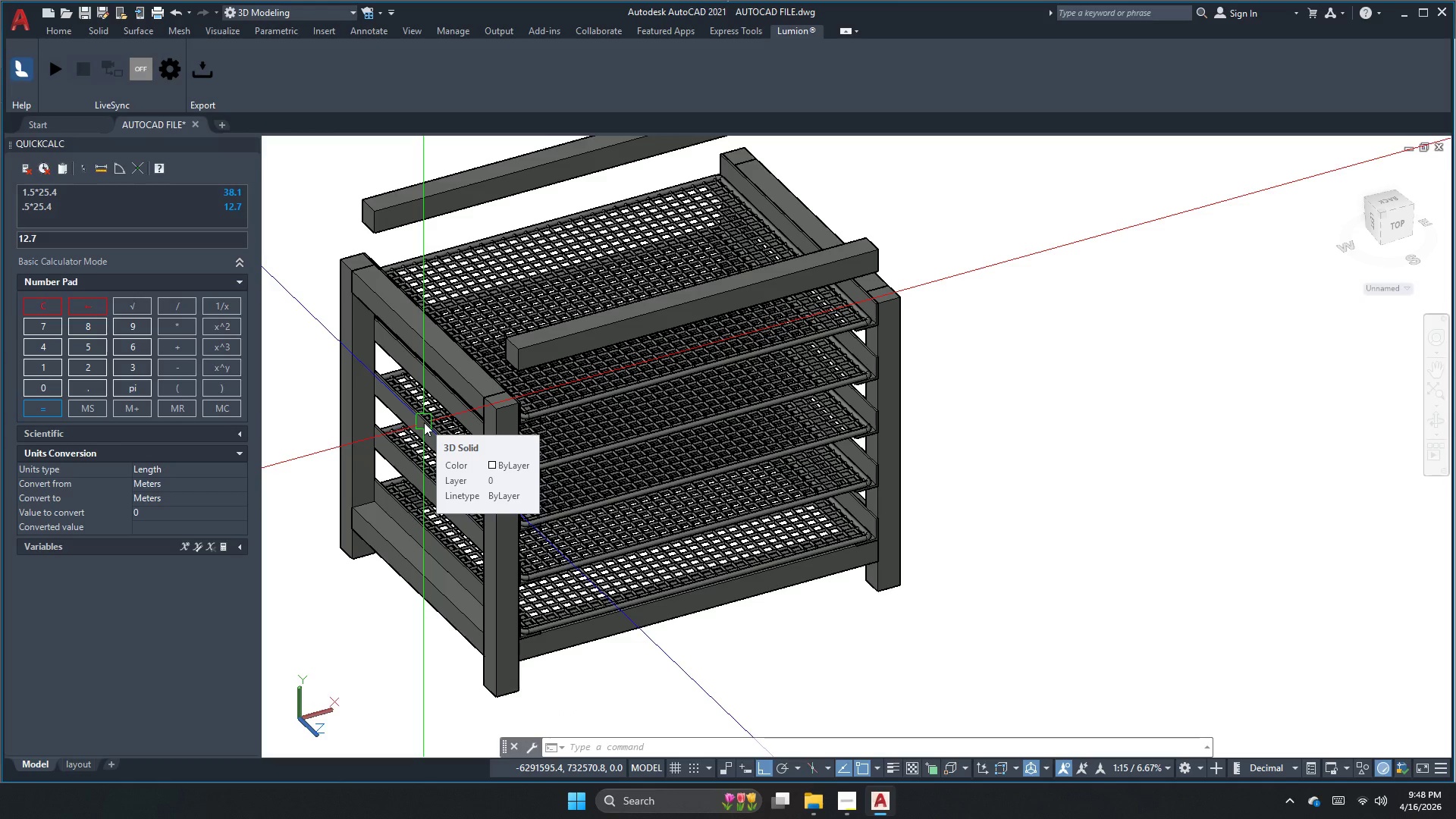 
wait(12.56)
 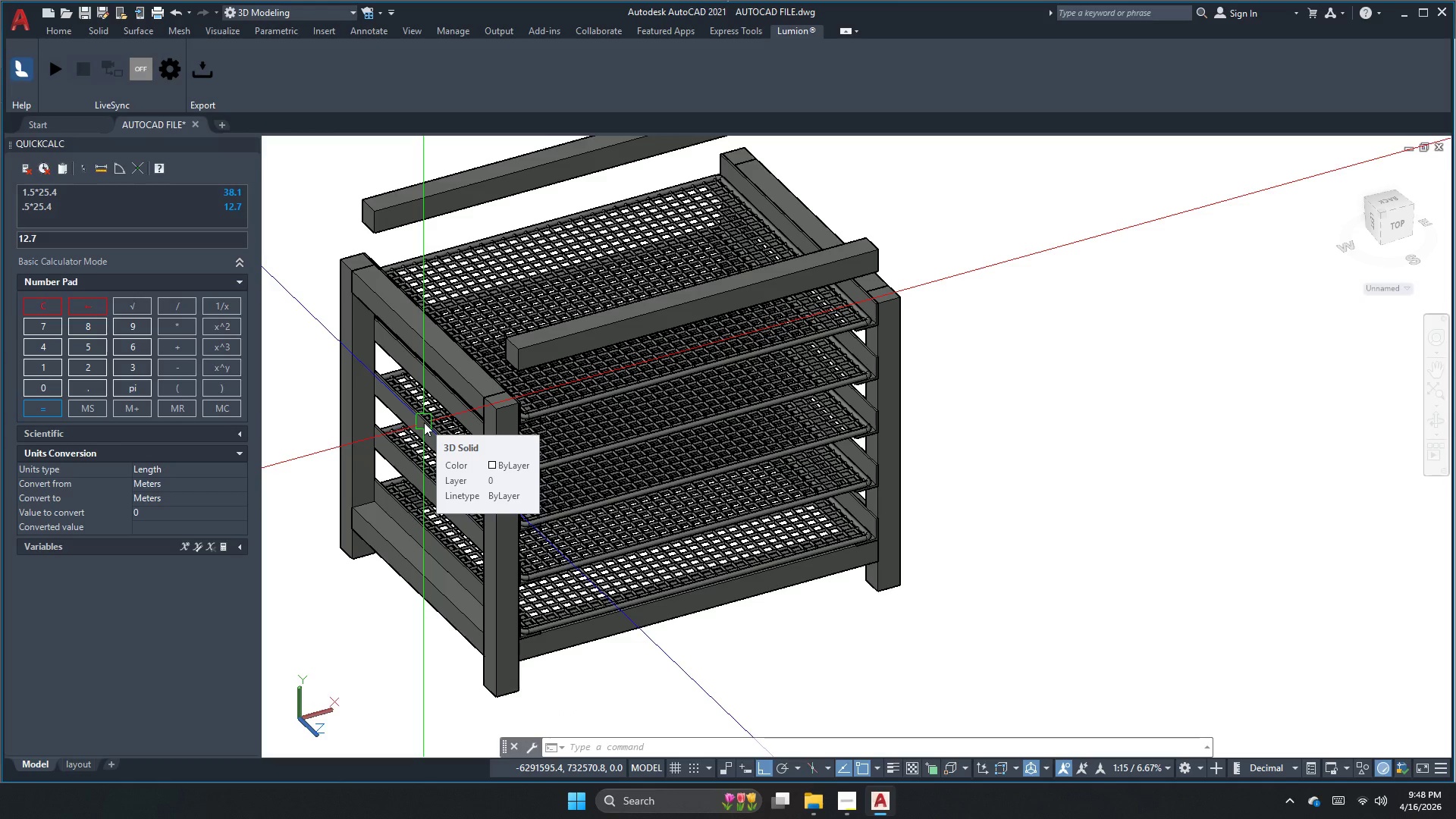 
key(Escape)
 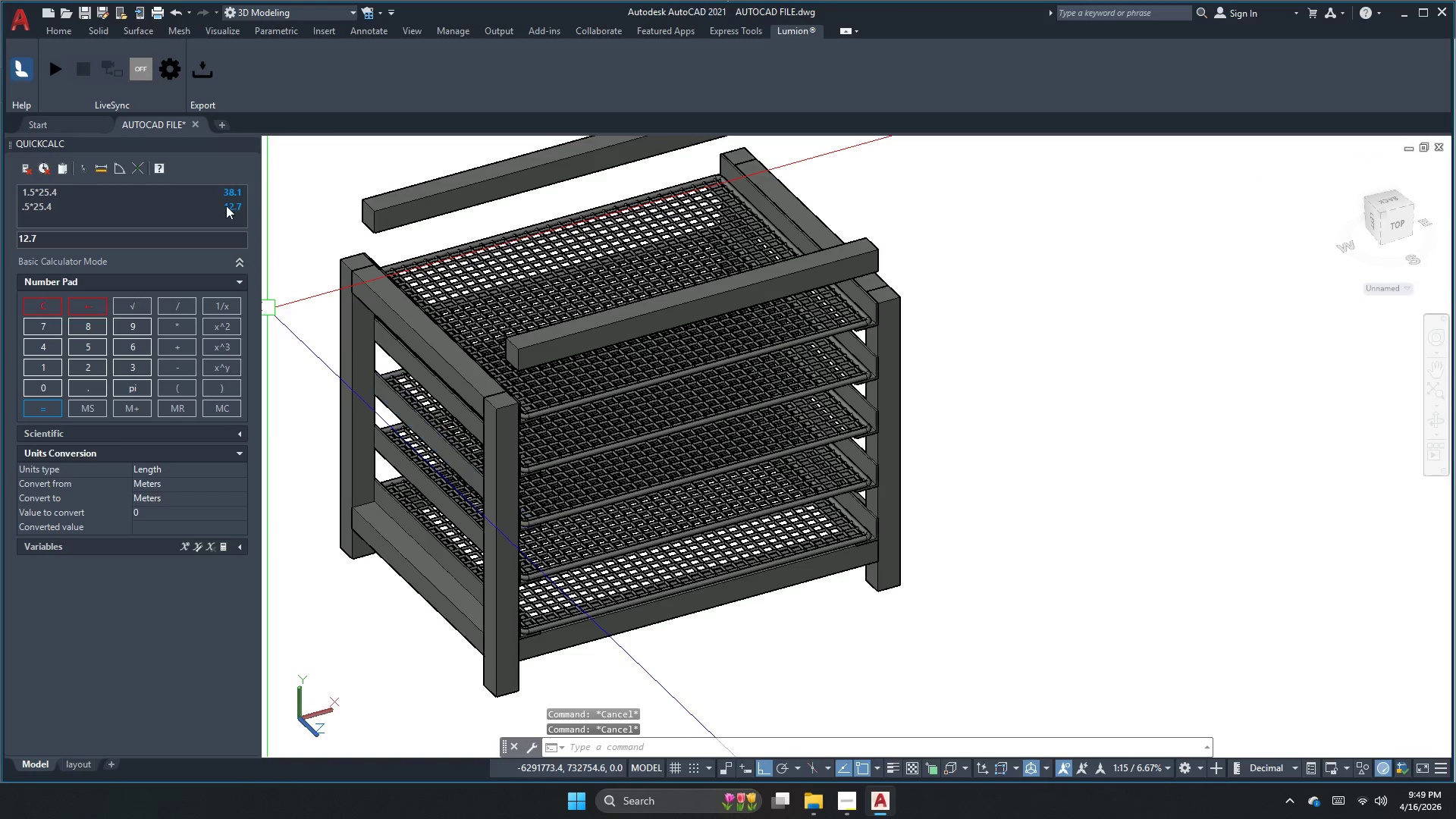 
left_click([311, 259])
 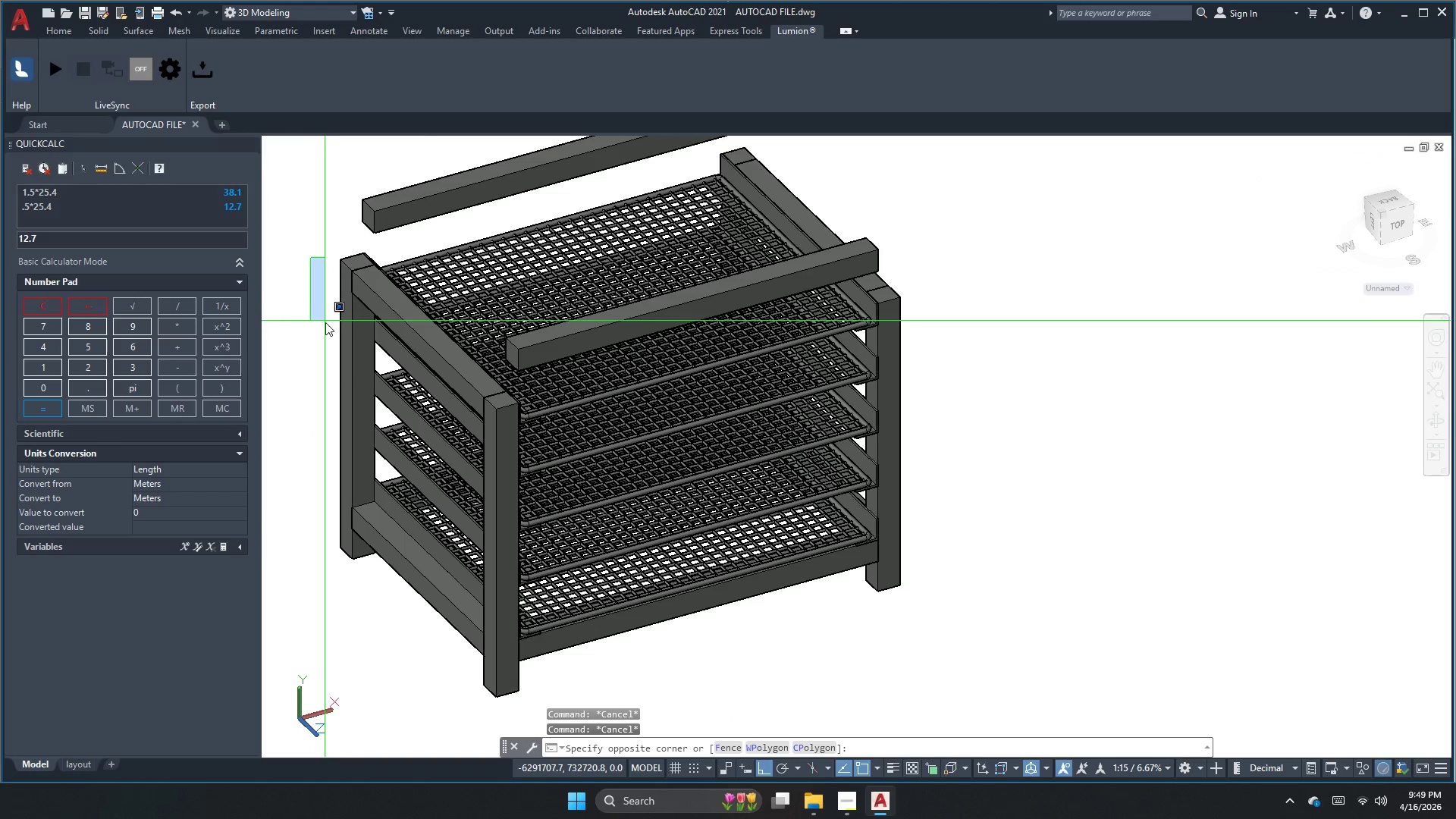 
key(Escape)
 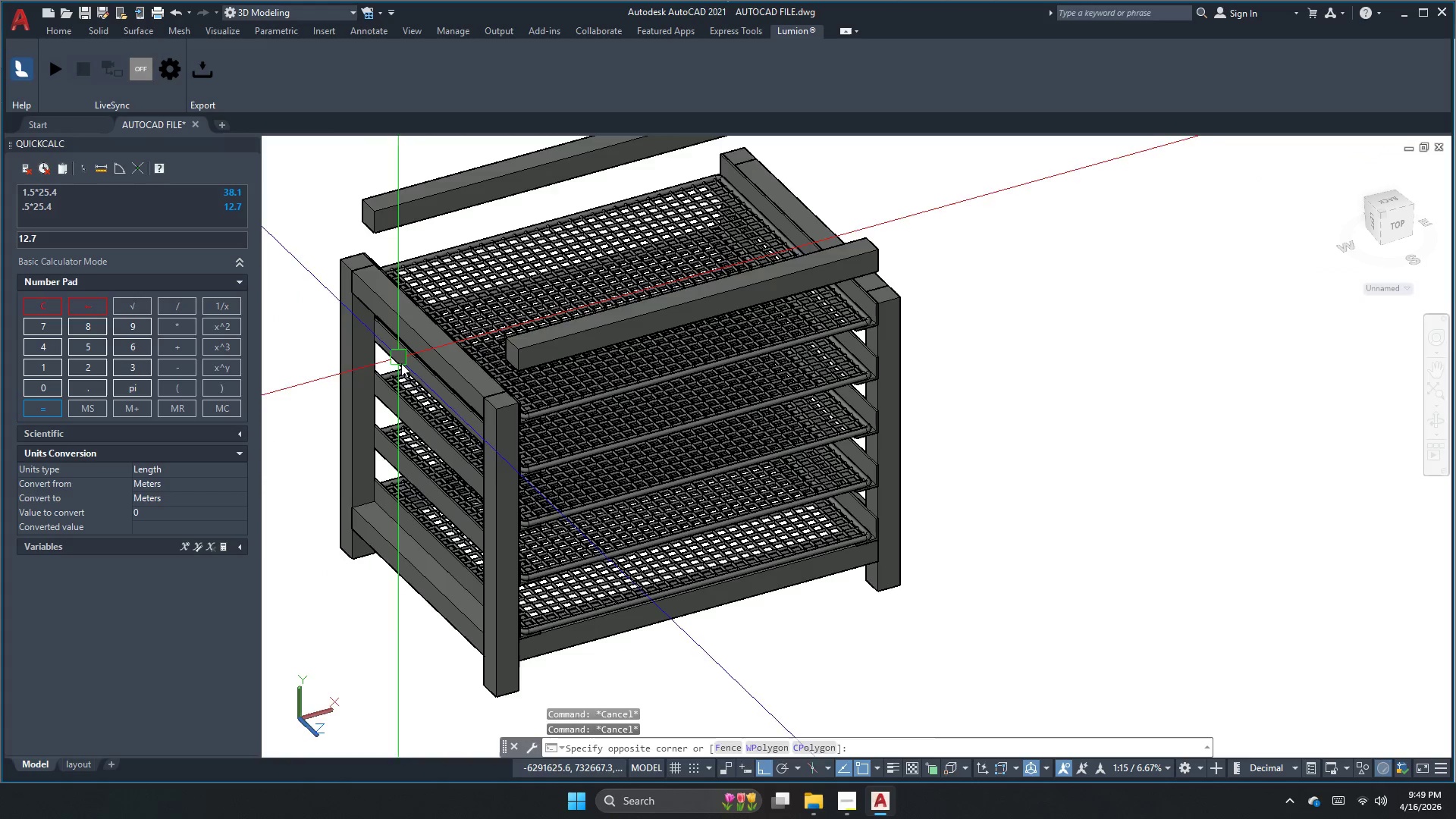 
scroll: coordinate [406, 372], scroll_direction: down, amount: 2.0
 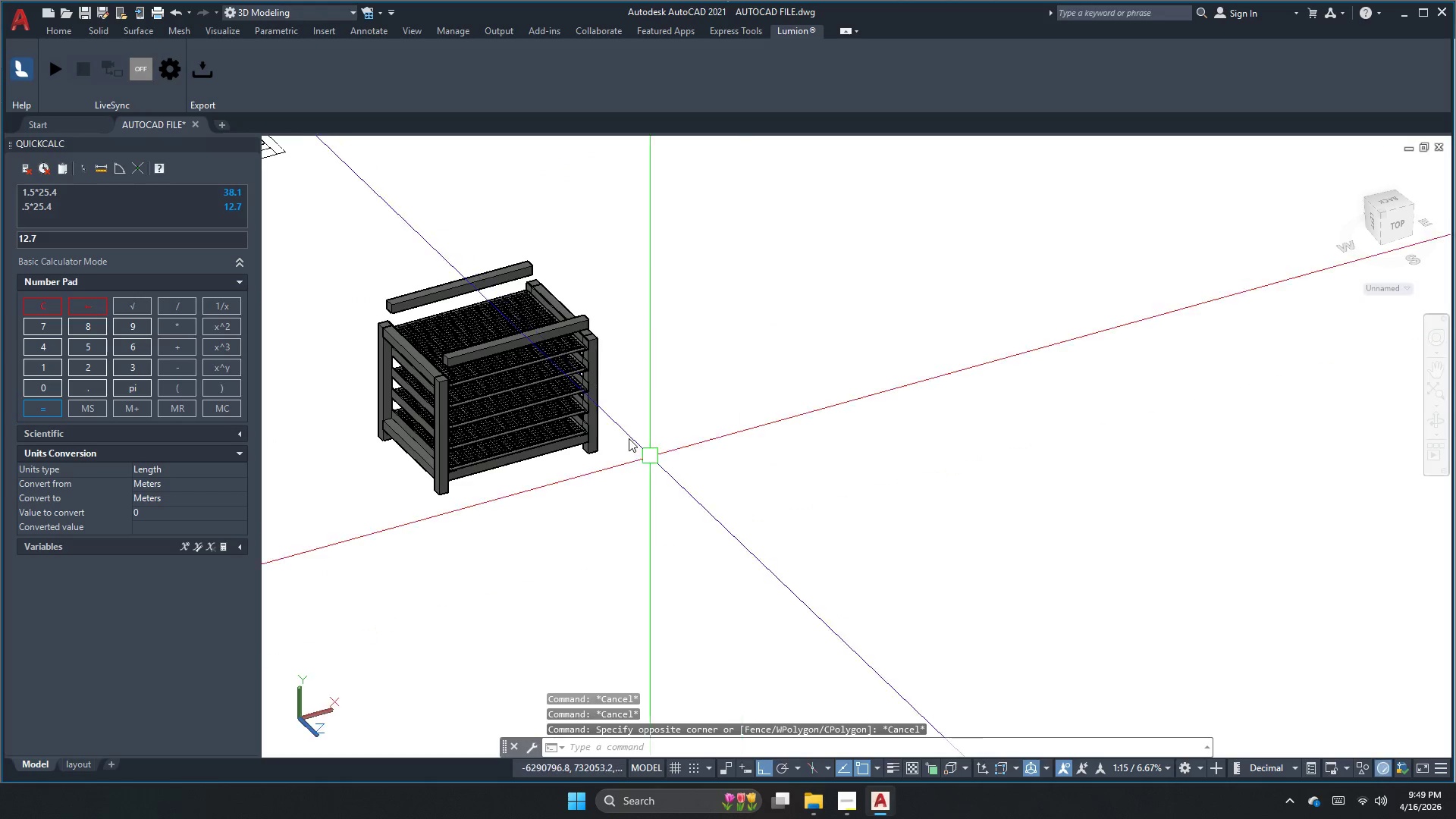 
key(Escape)
 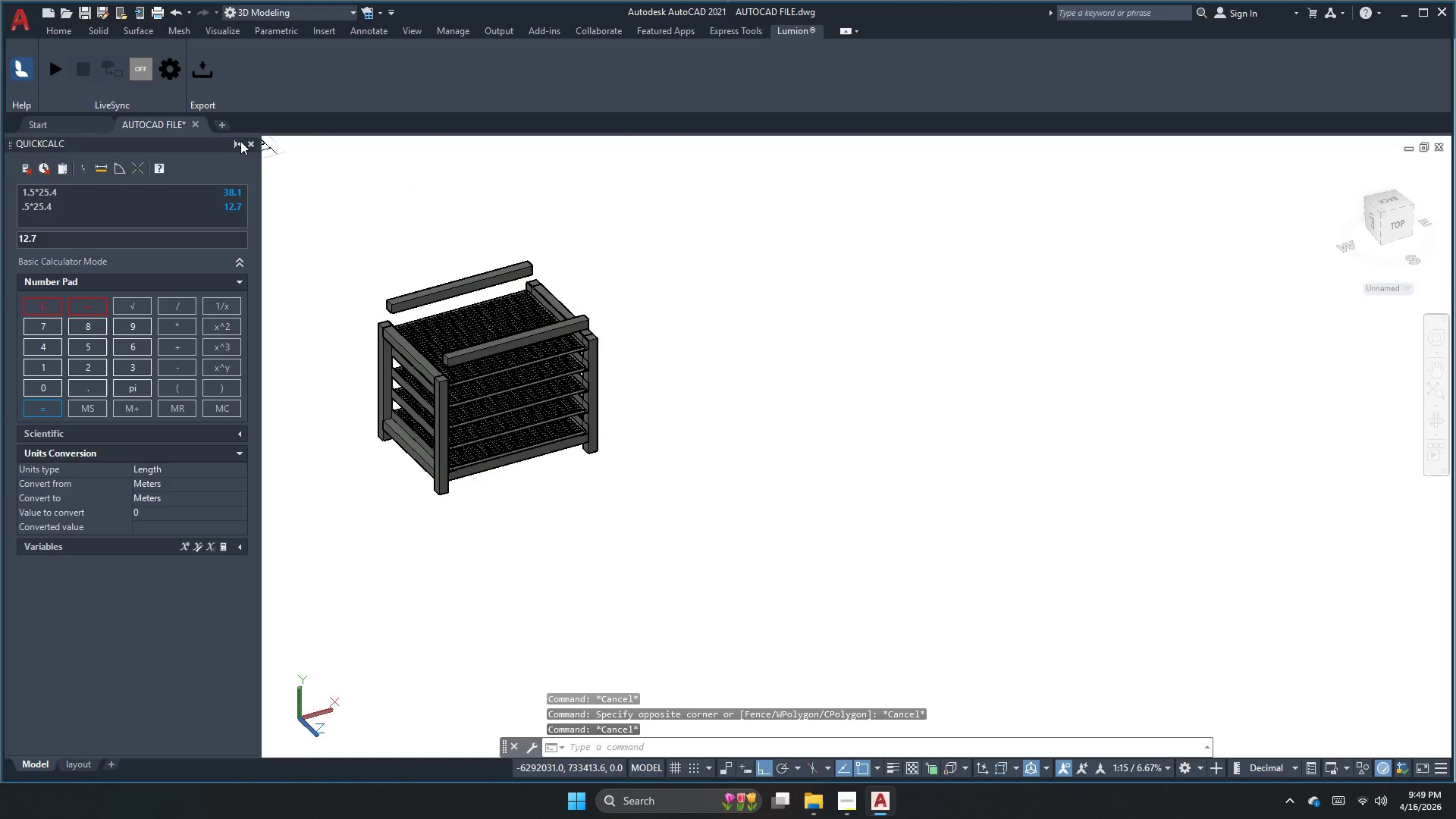 
left_click([249, 141])
 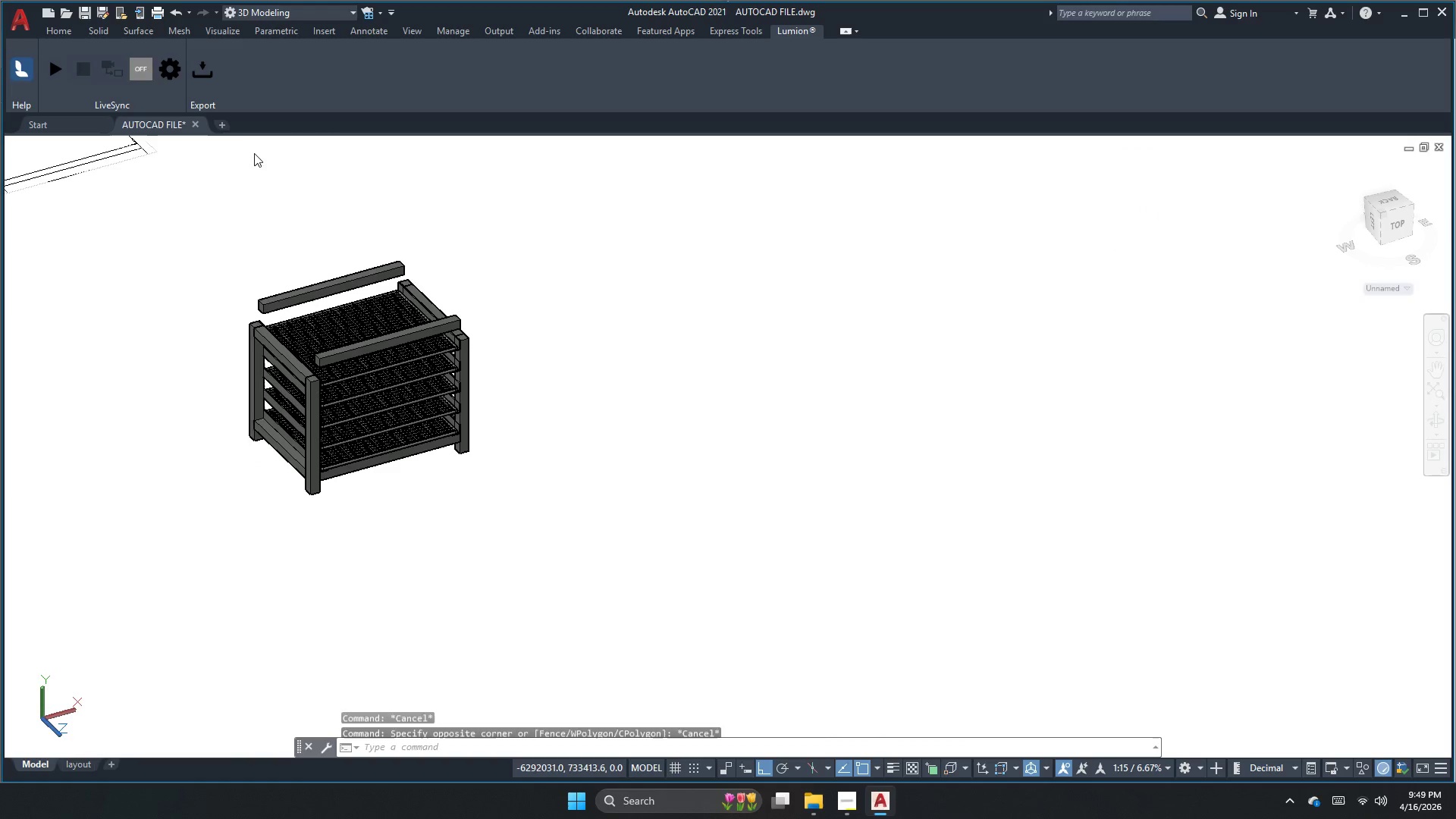 
key(Escape)
 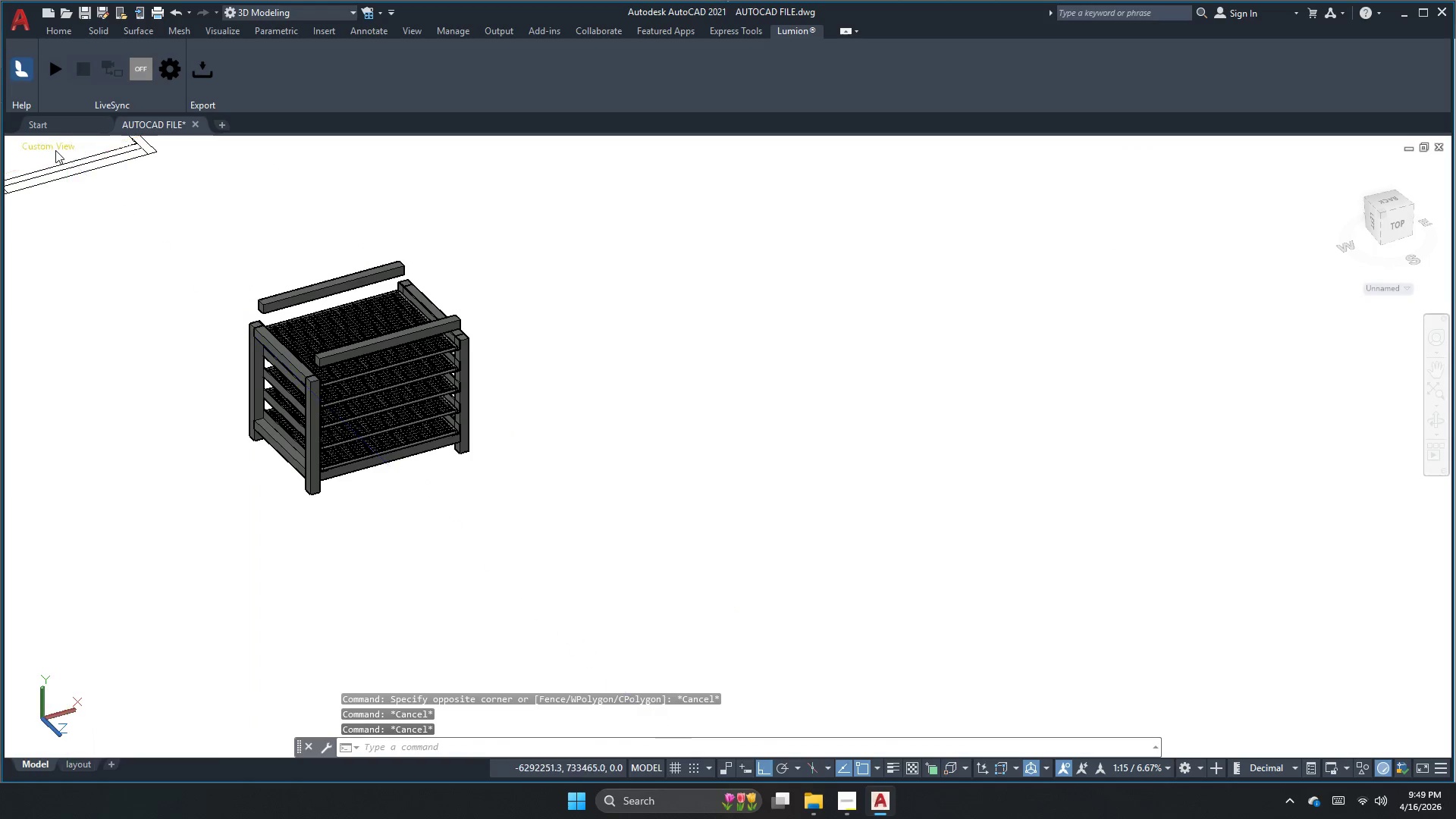 
left_click([52, 149])
 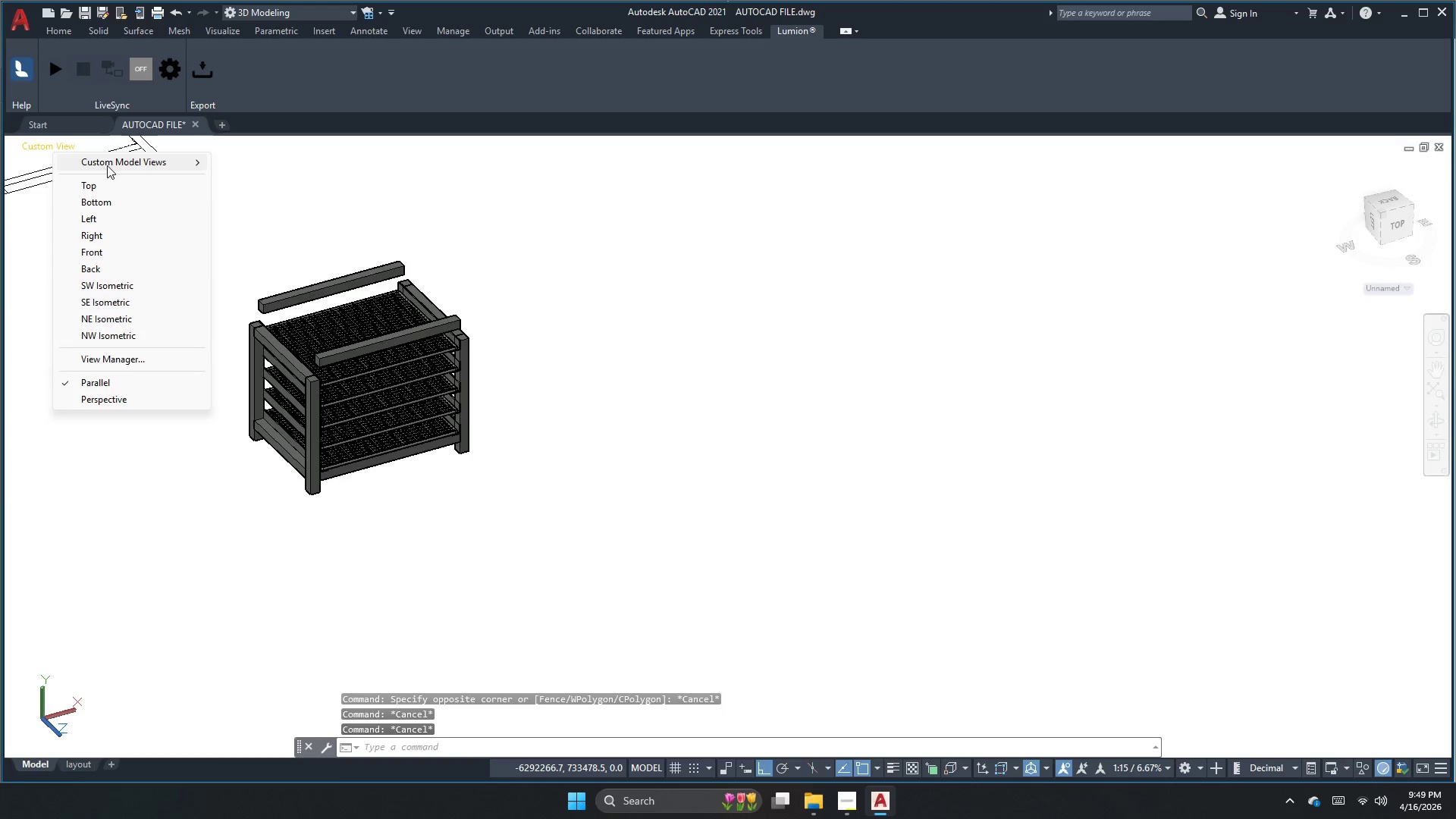 
key(Escape)
 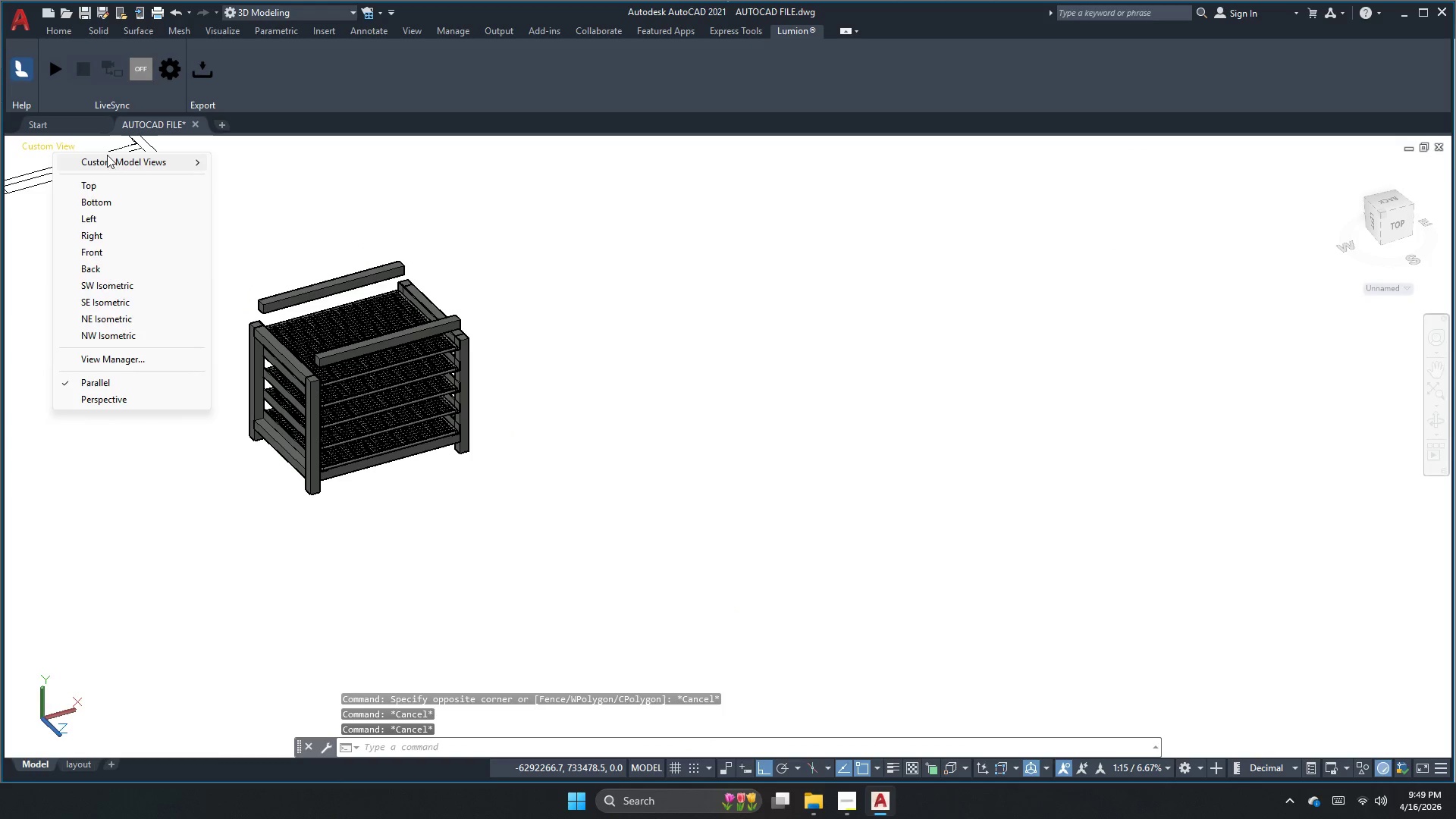 
left_click([107, 154])
 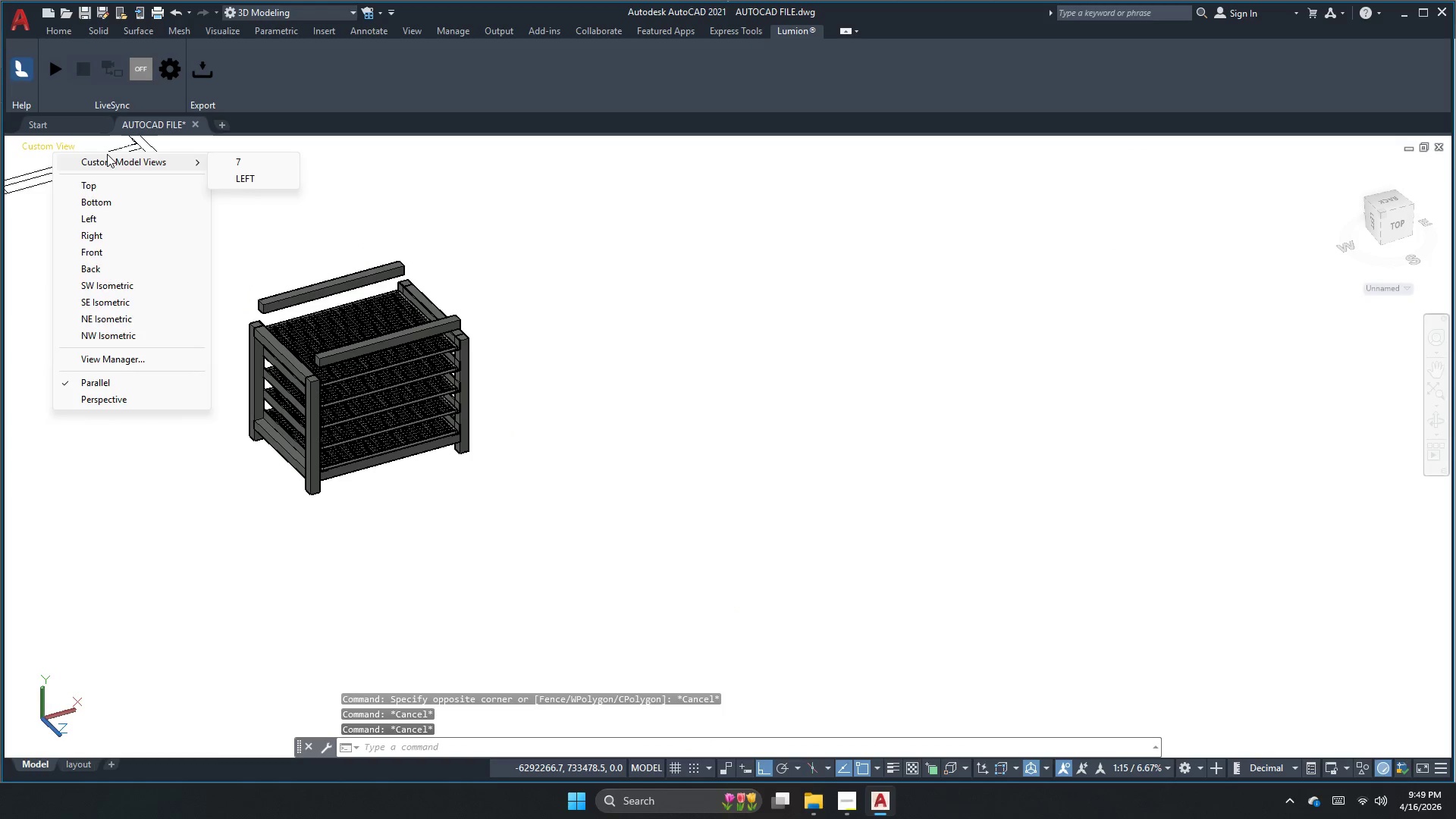 
key(Escape)
 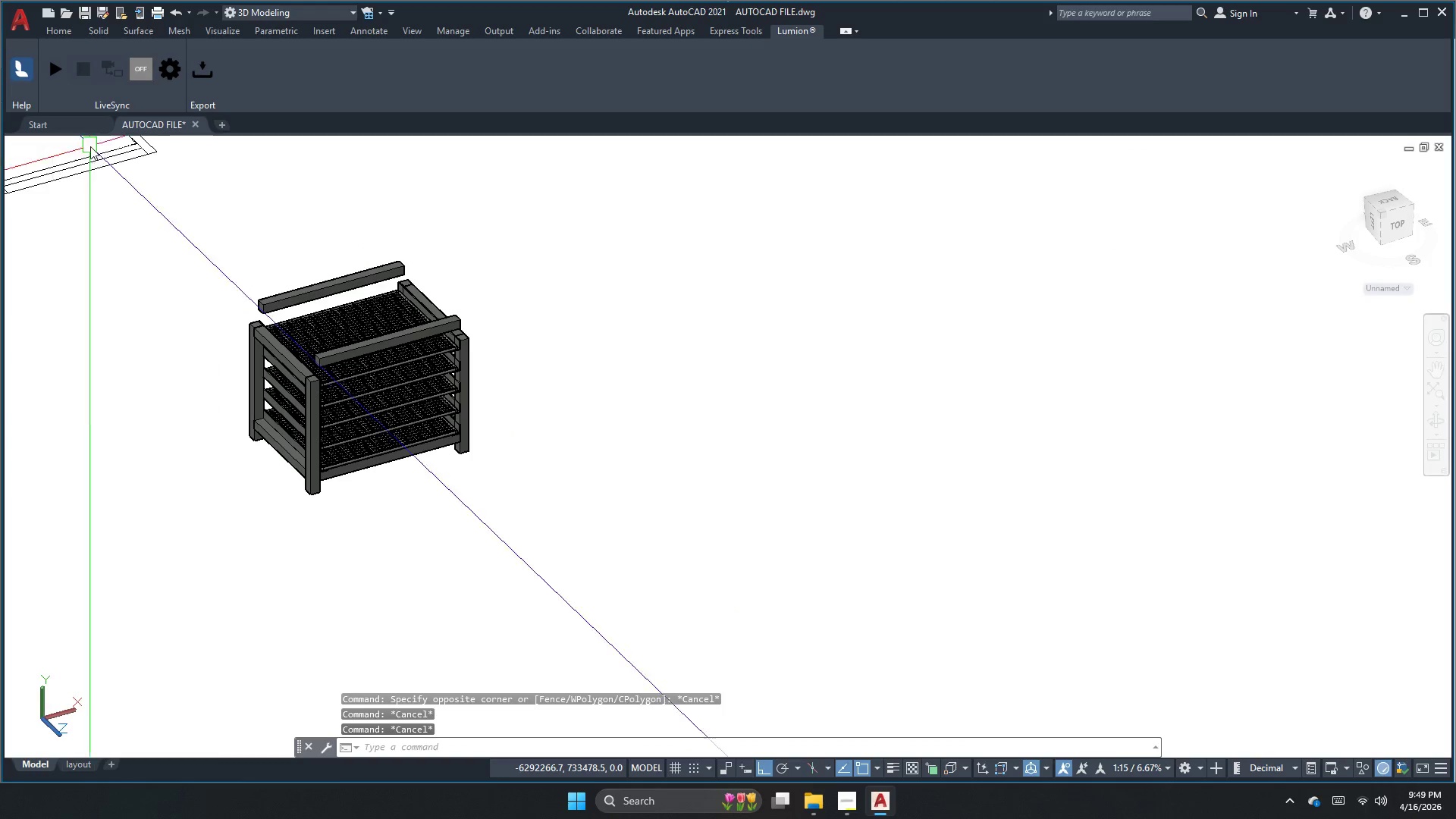 
key(Escape)
 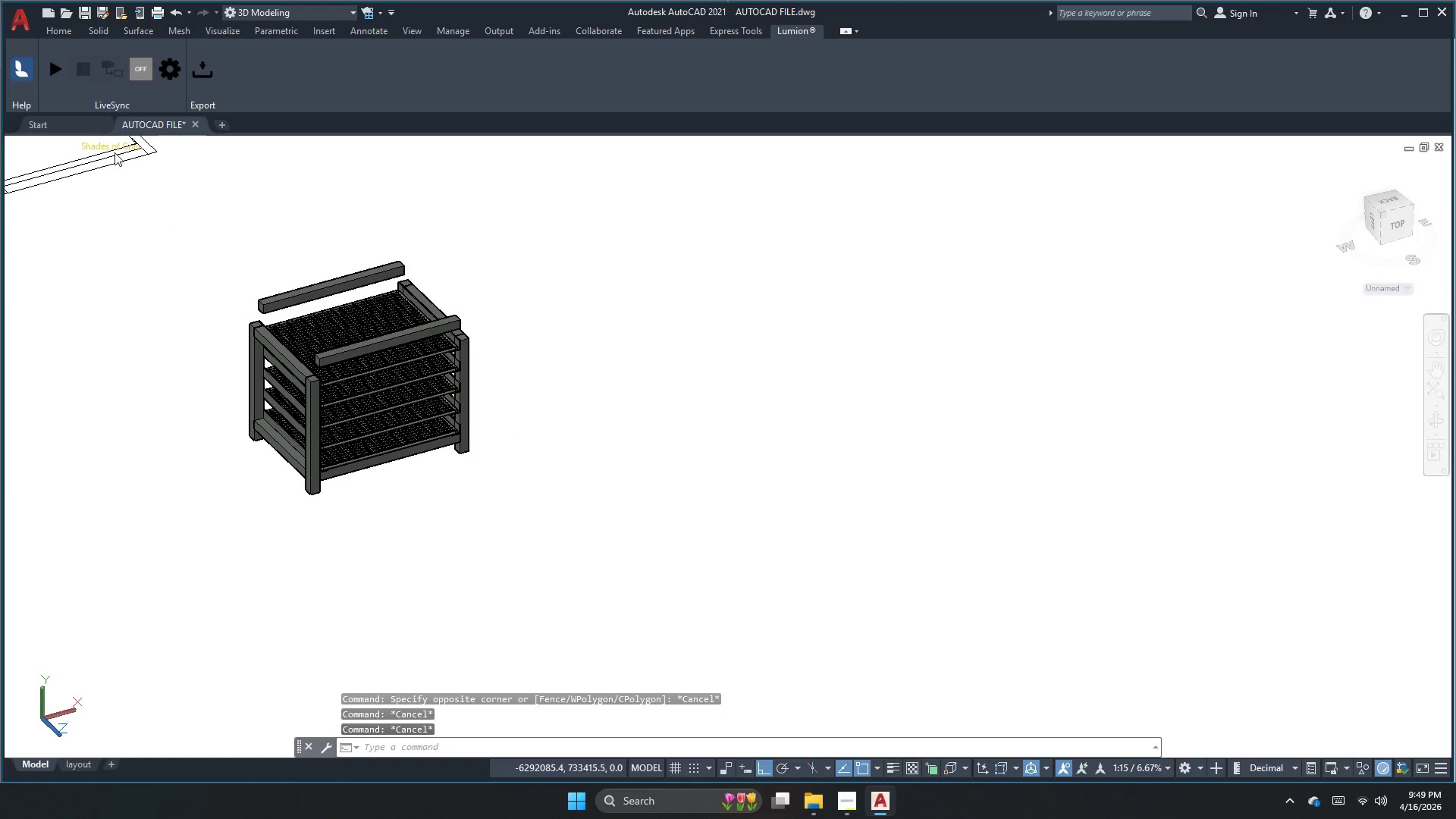 
double_click([115, 152])
 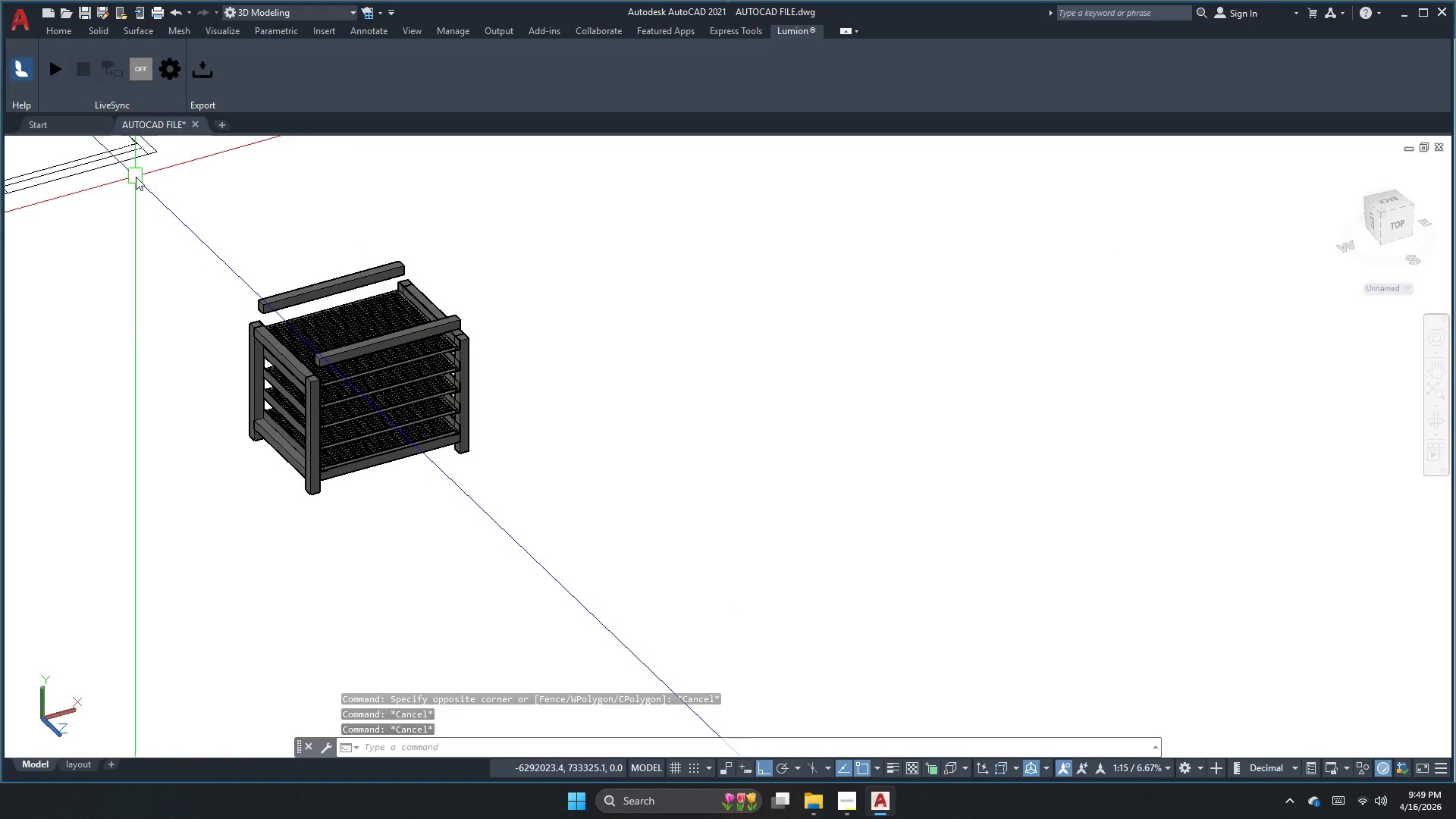 
left_click([112, 147])
 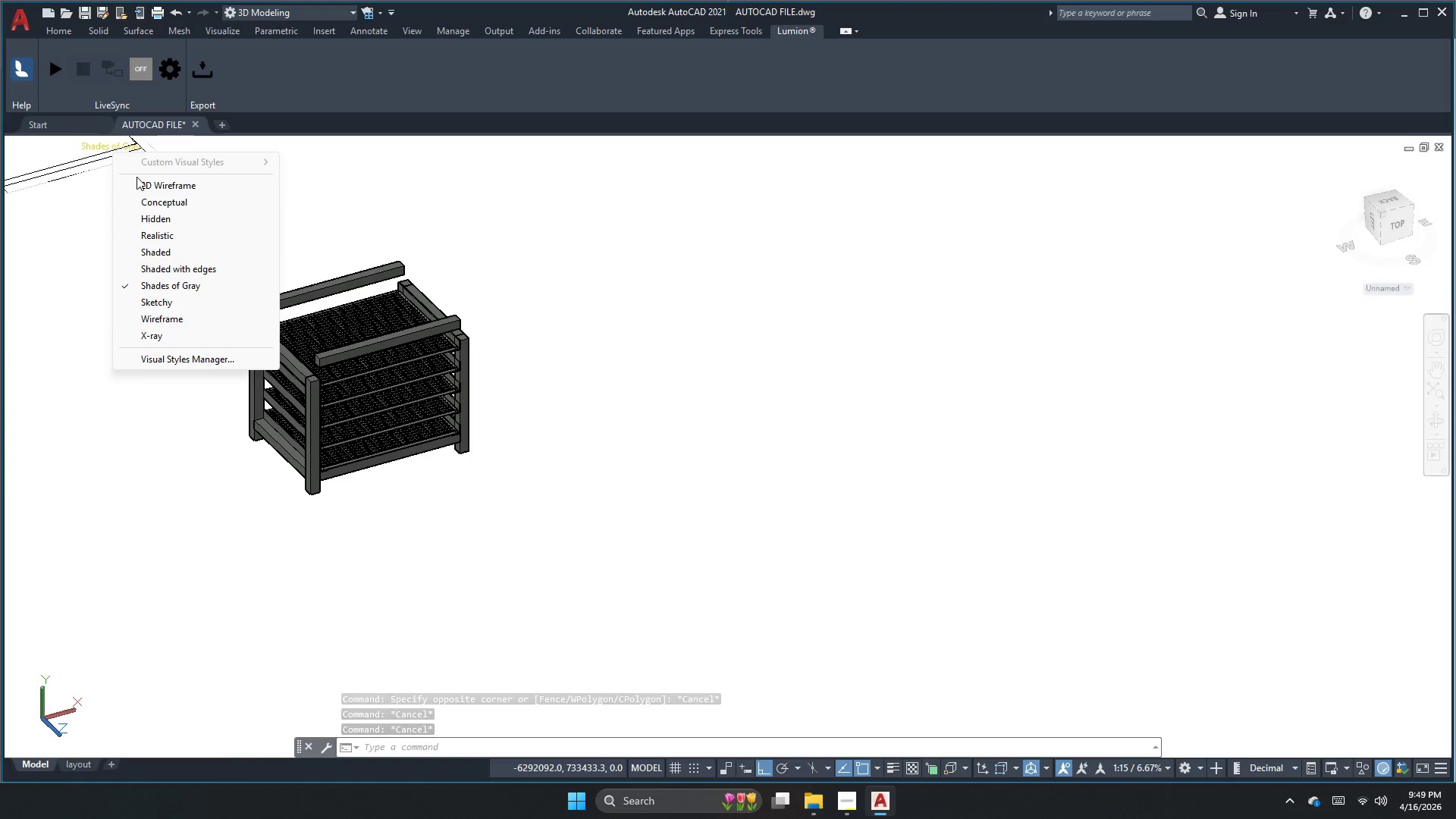 
double_click([136, 178])
 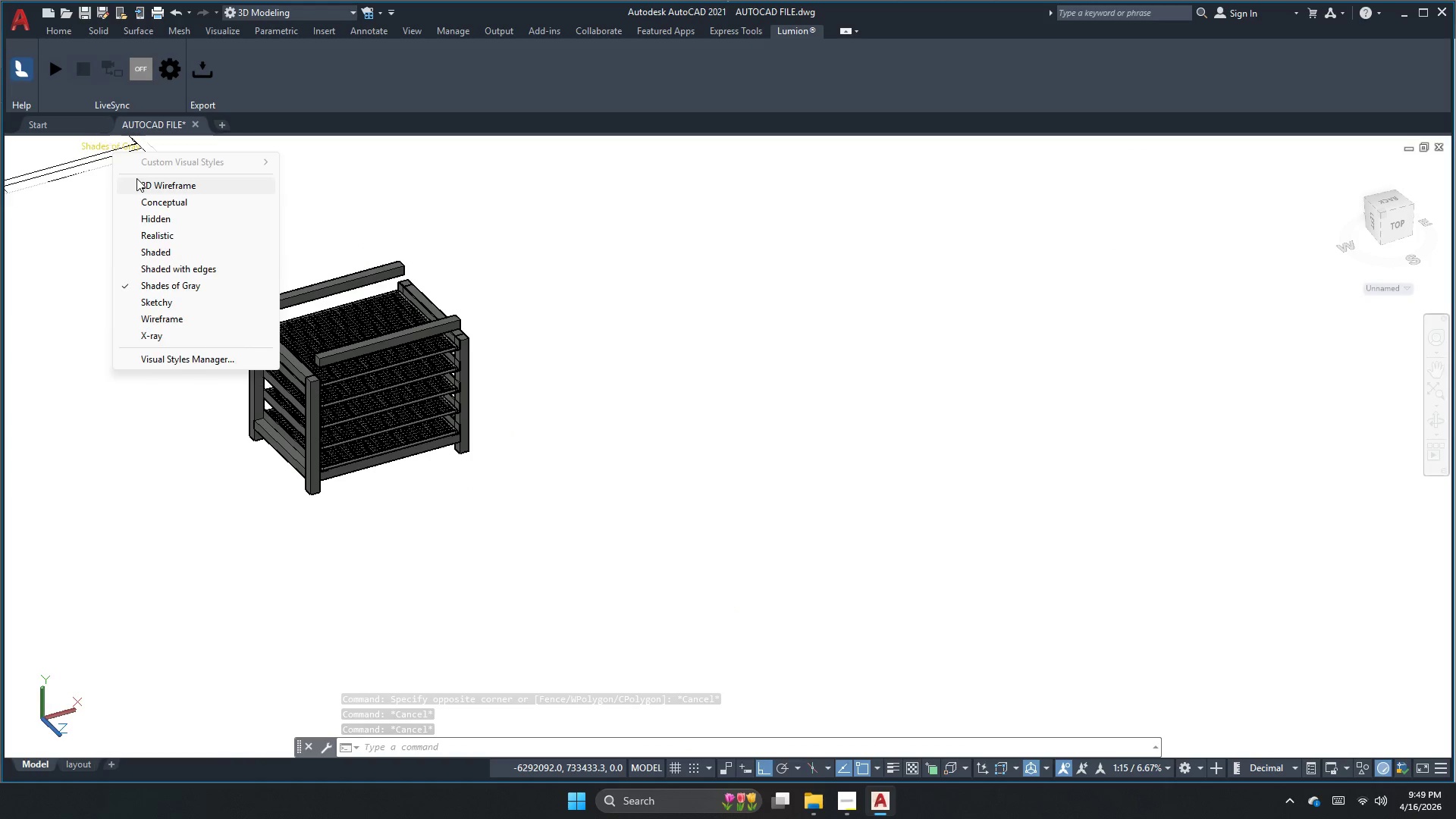 
triple_click([136, 178])
 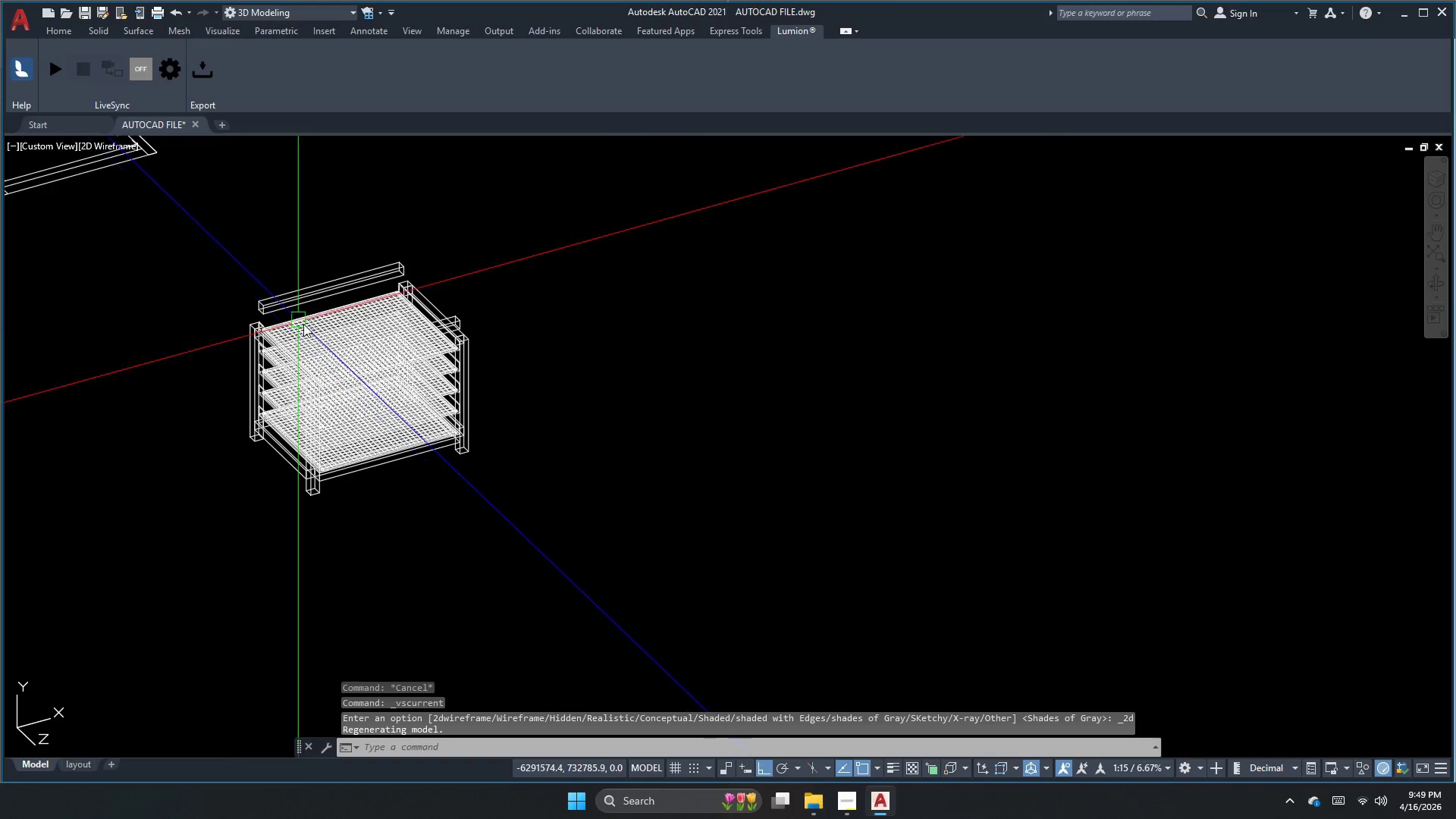 
key(Escape)
 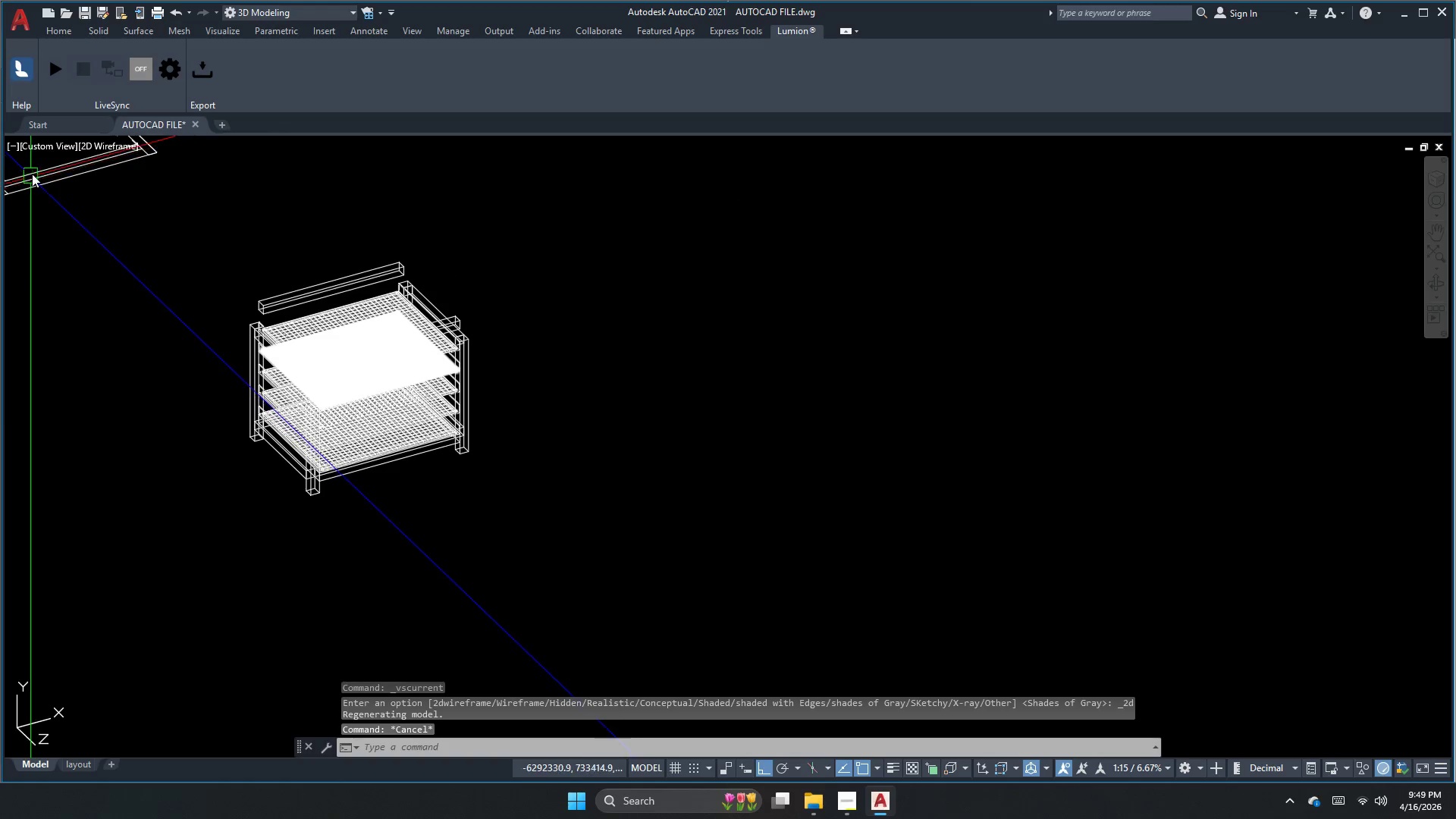 
left_click([36, 164])
 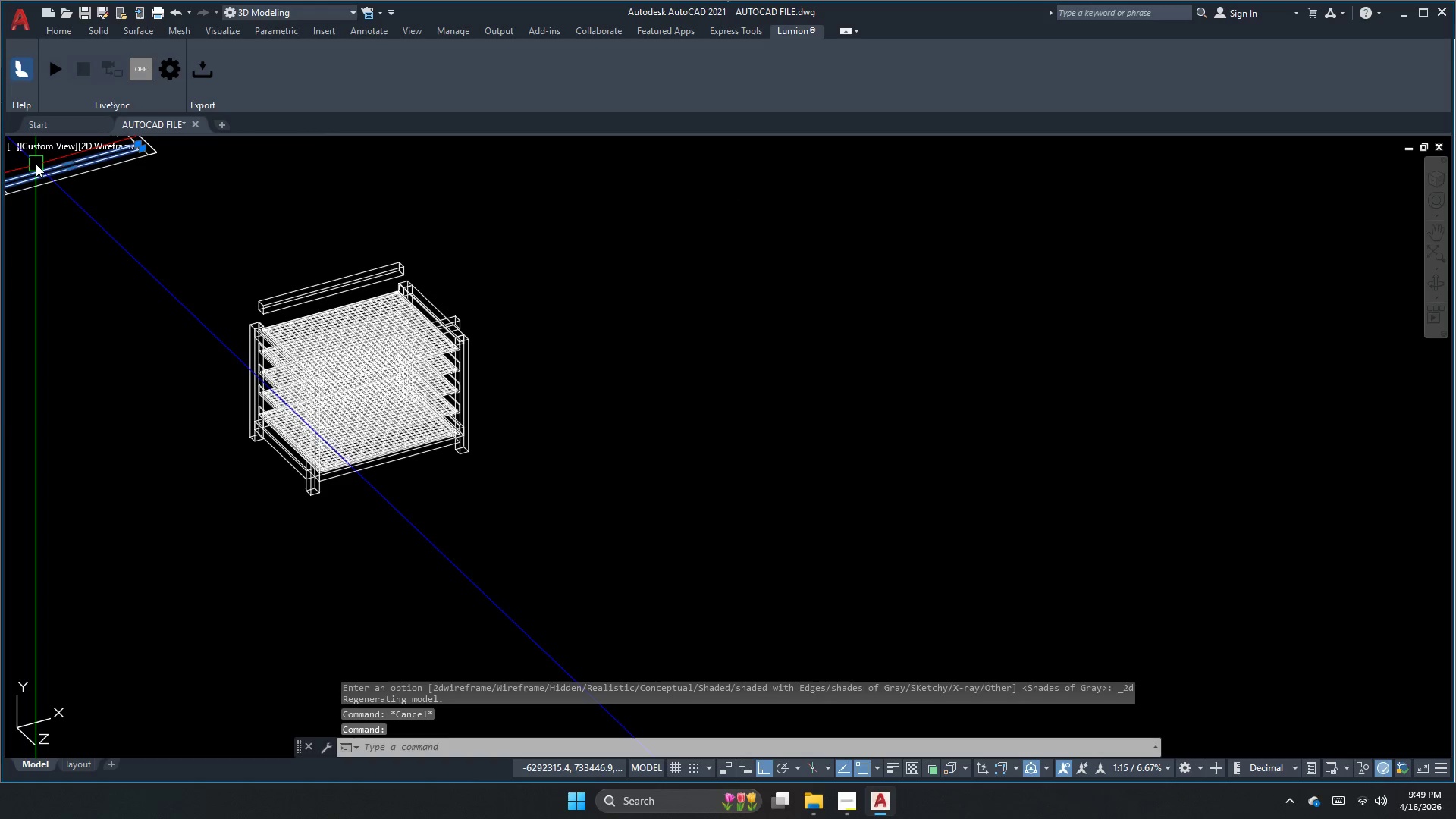 
key(Escape)
 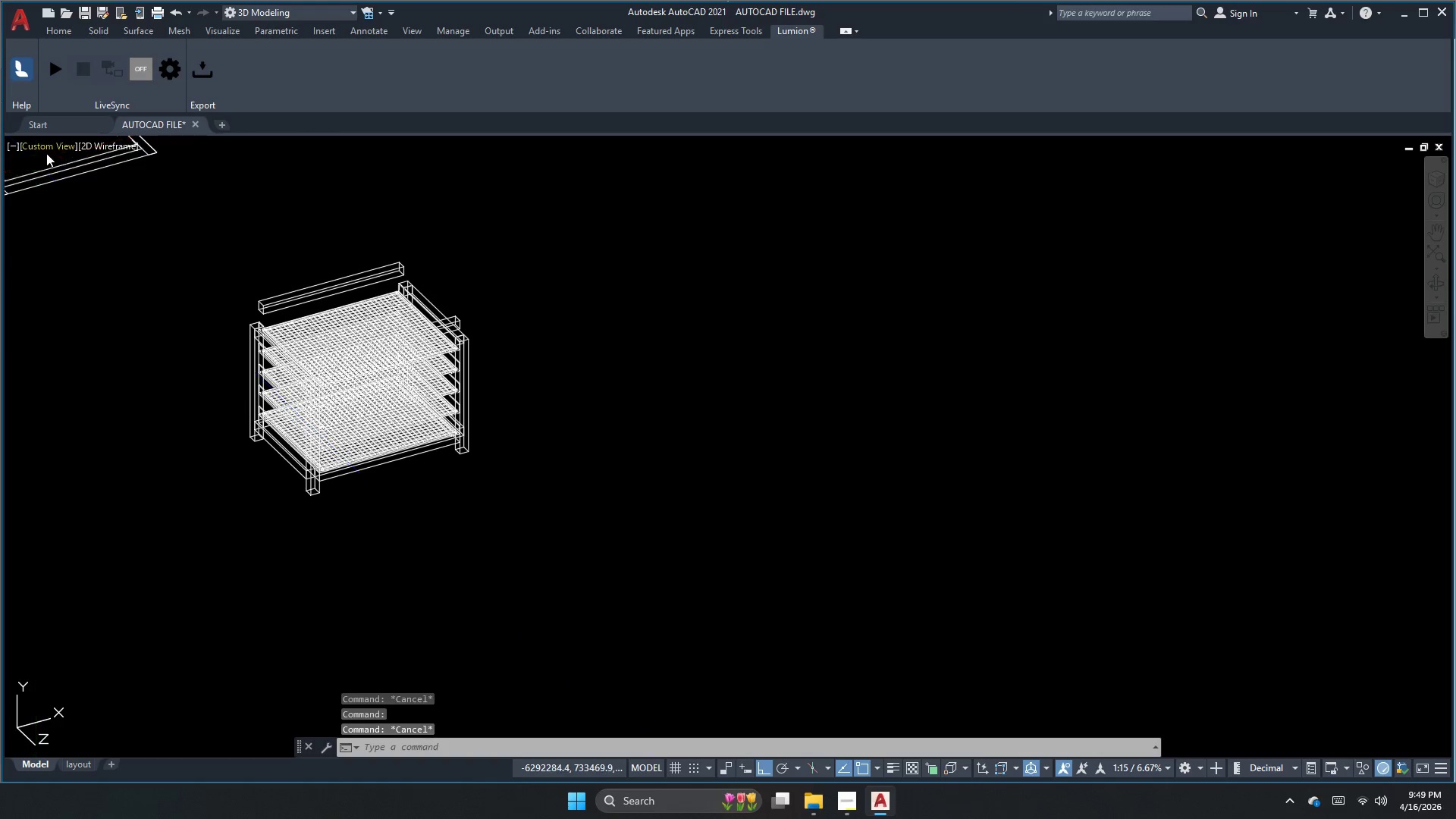 
left_click([46, 153])
 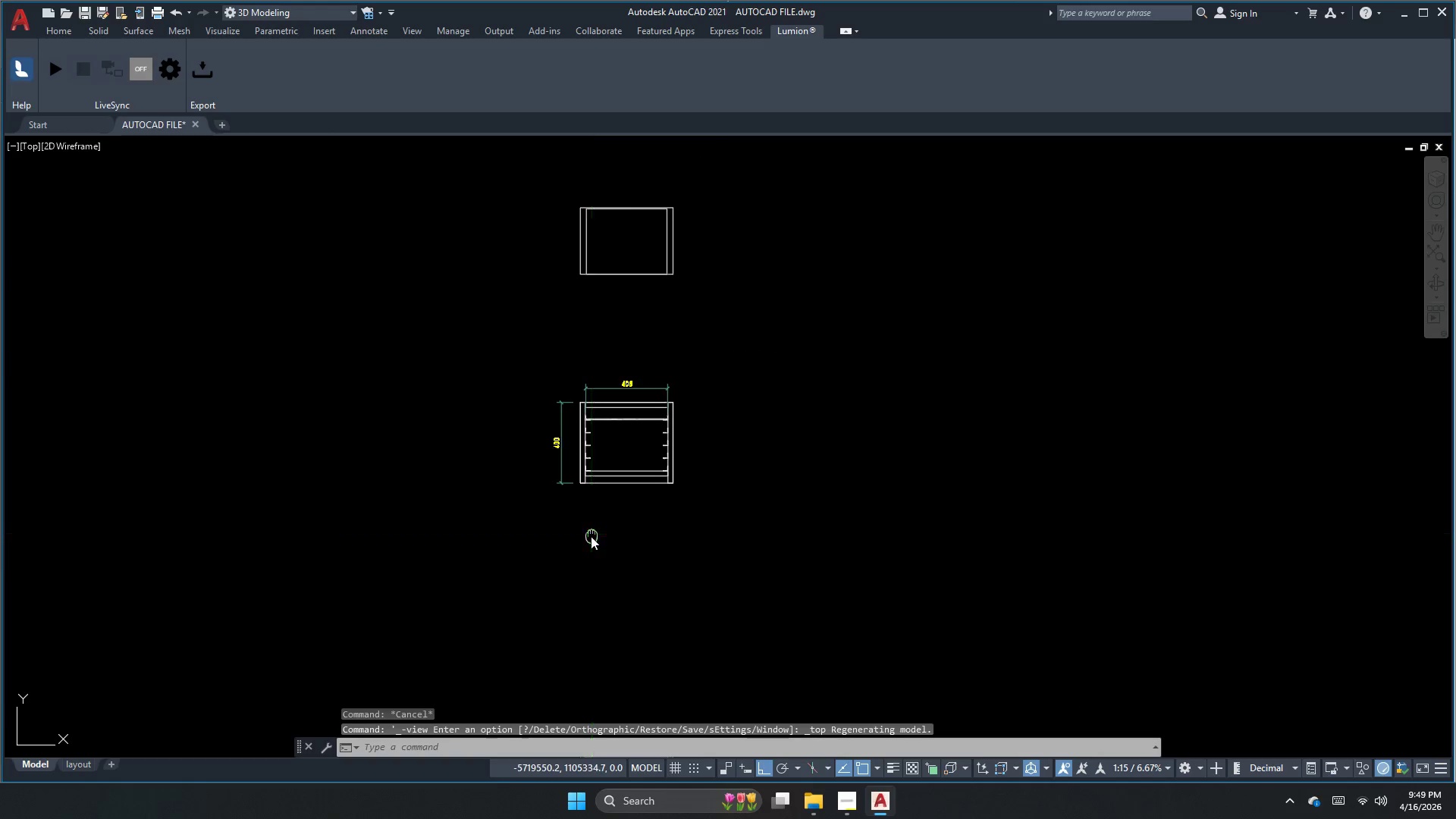 
scroll: coordinate [572, 621], scroll_direction: up, amount: 2.0
 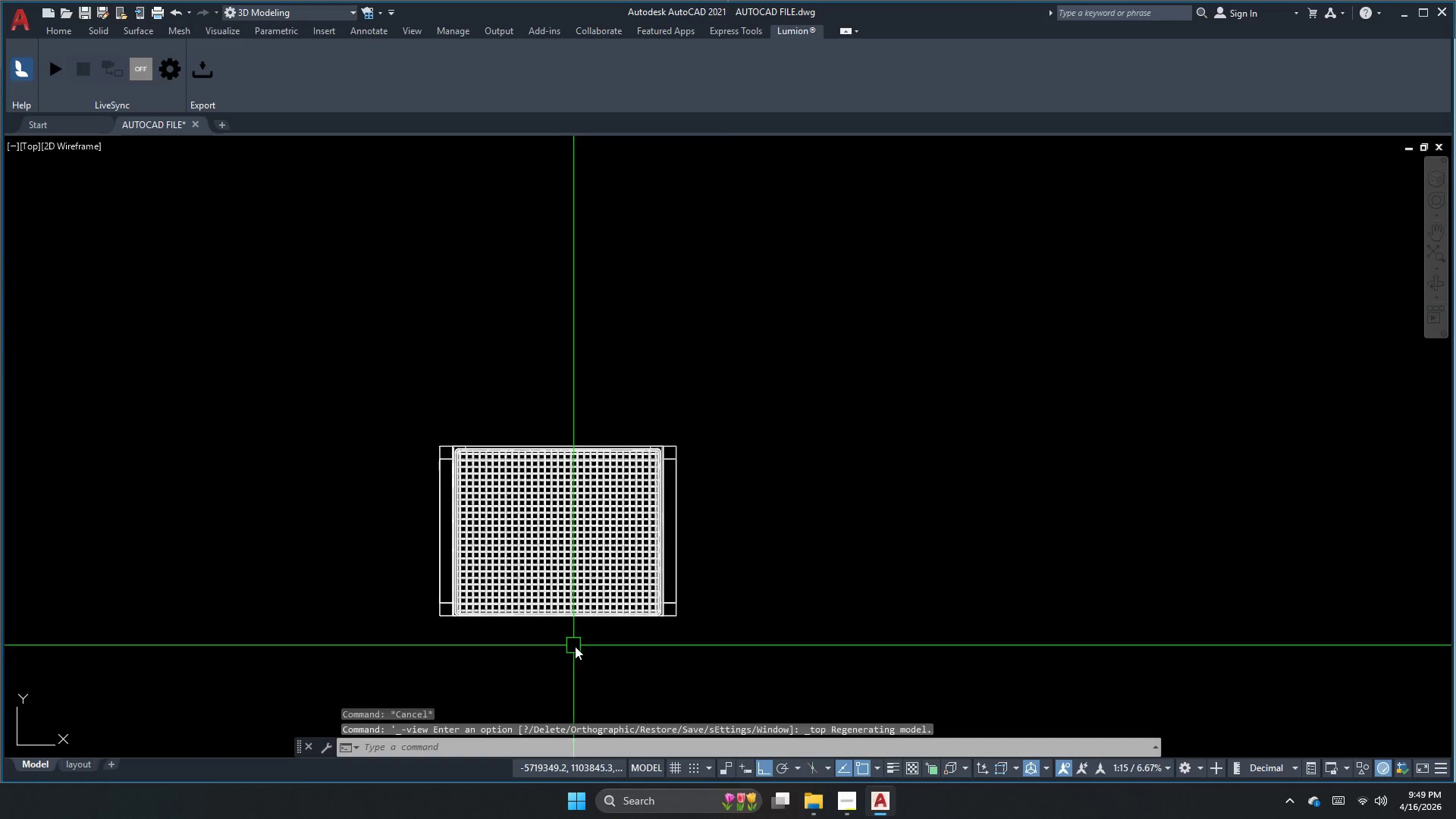 
left_click_drag(start_coordinate=[582, 648], to_coordinate=[582, 634])
 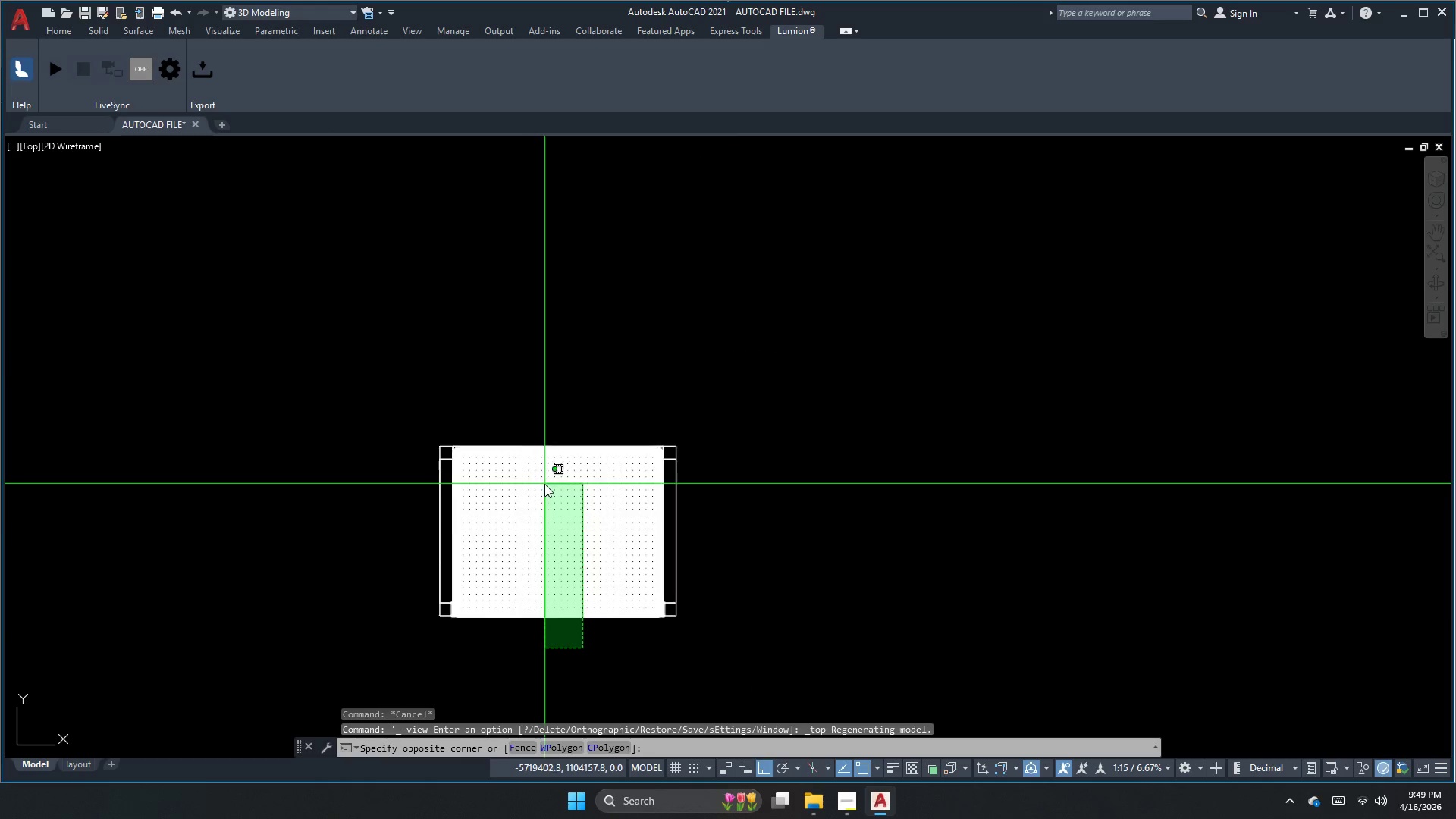 
key(Escape)
 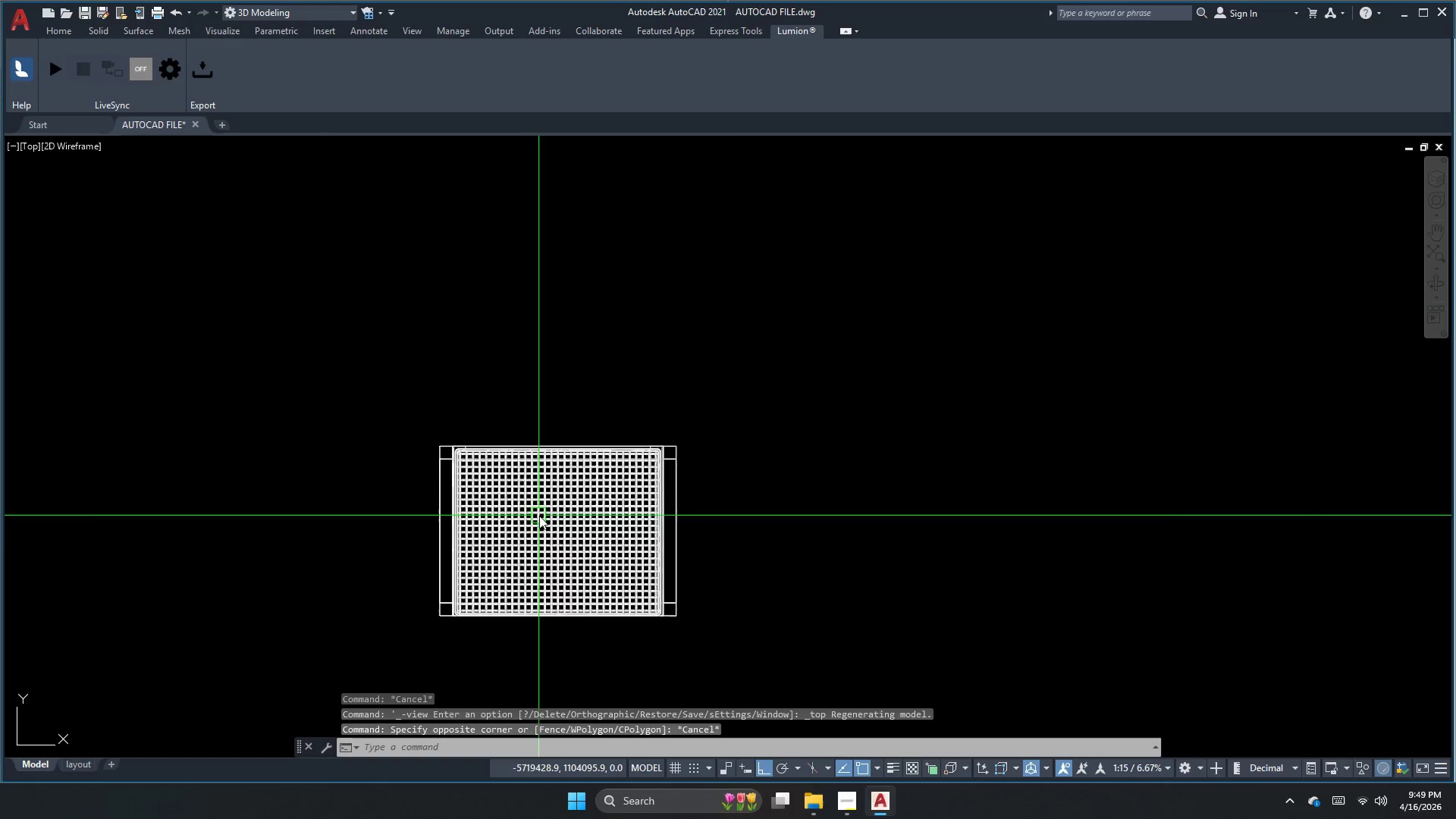 
left_click([539, 516])
 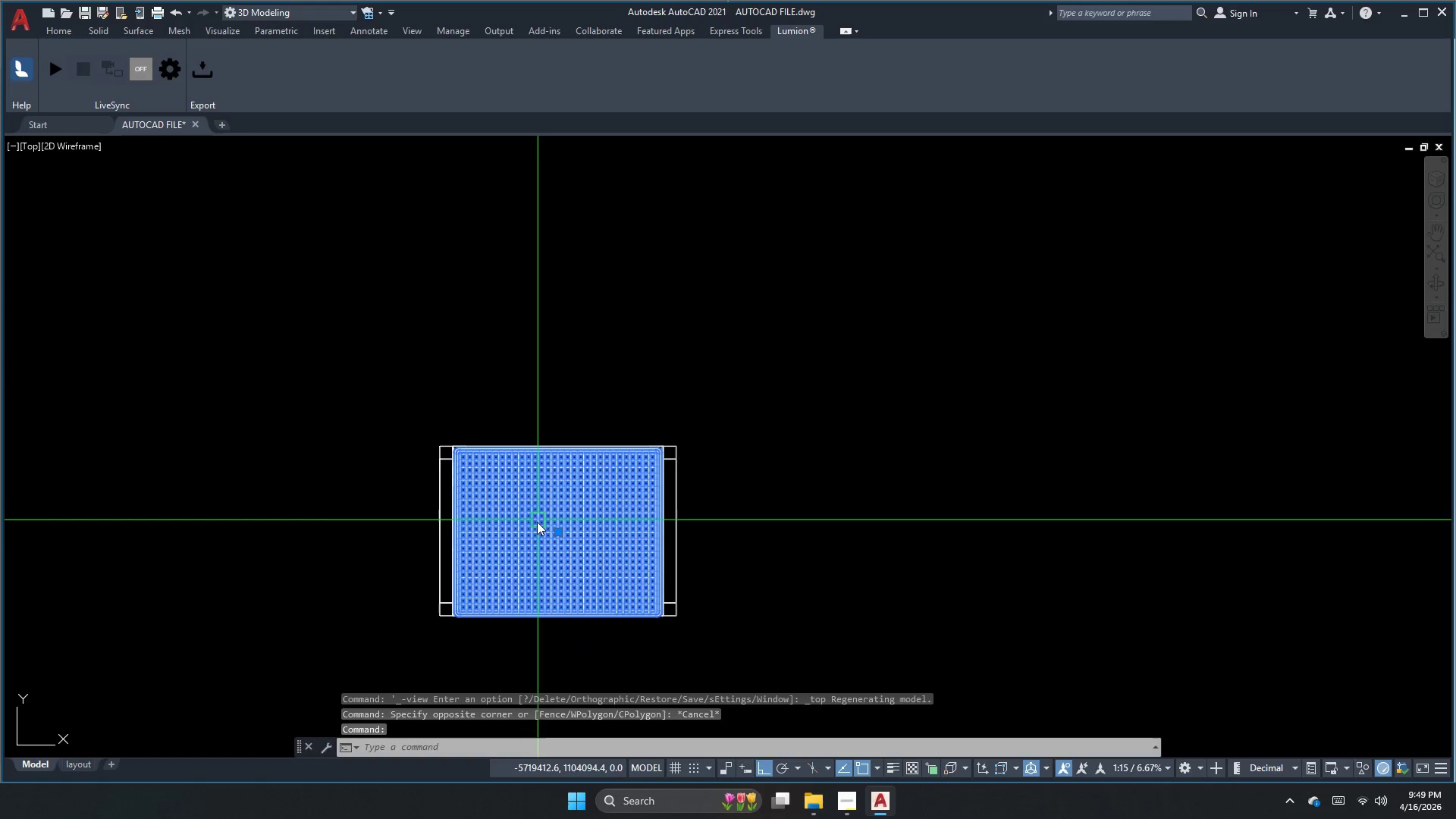 
key(E)
 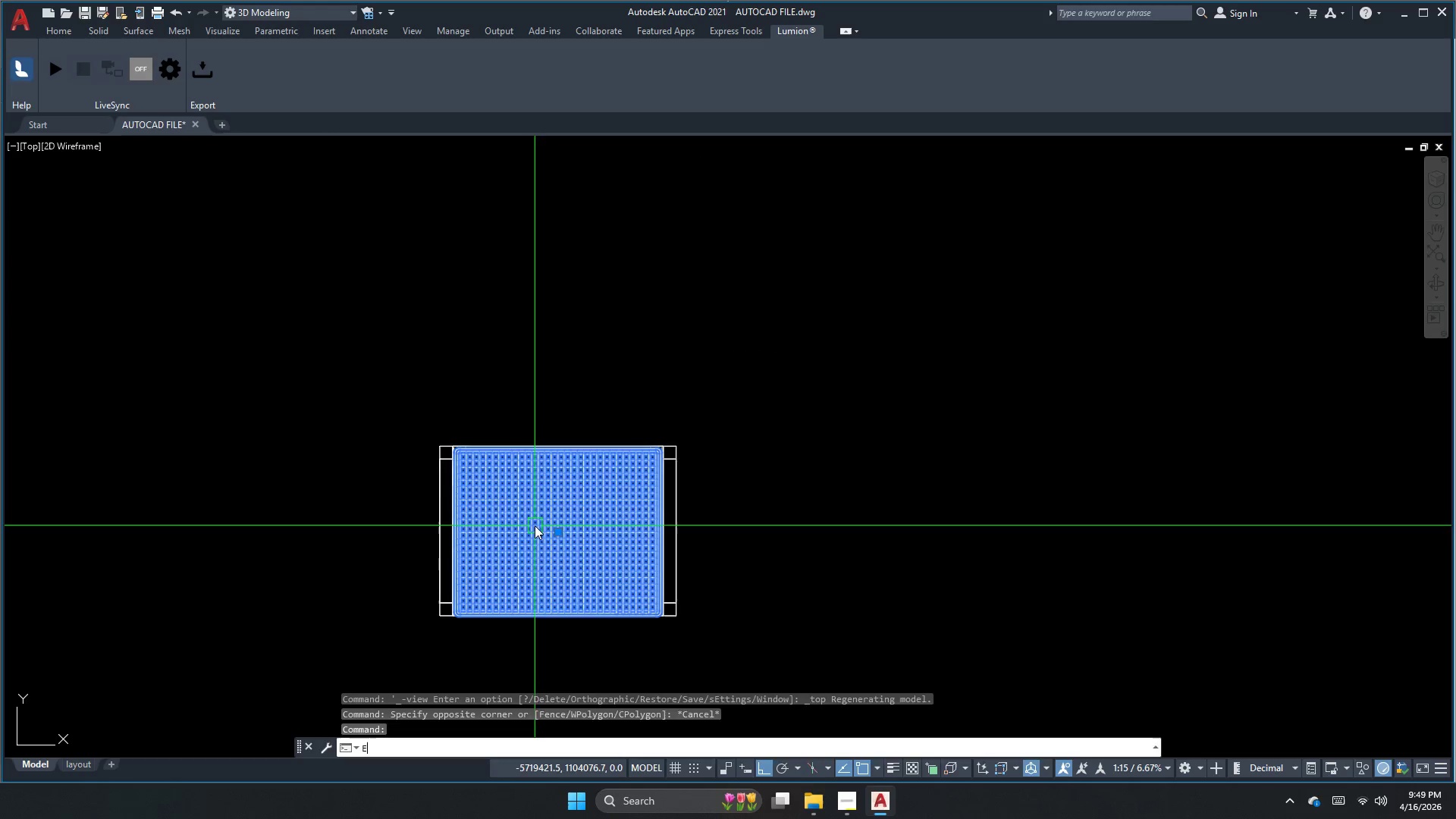 
key(Space)
 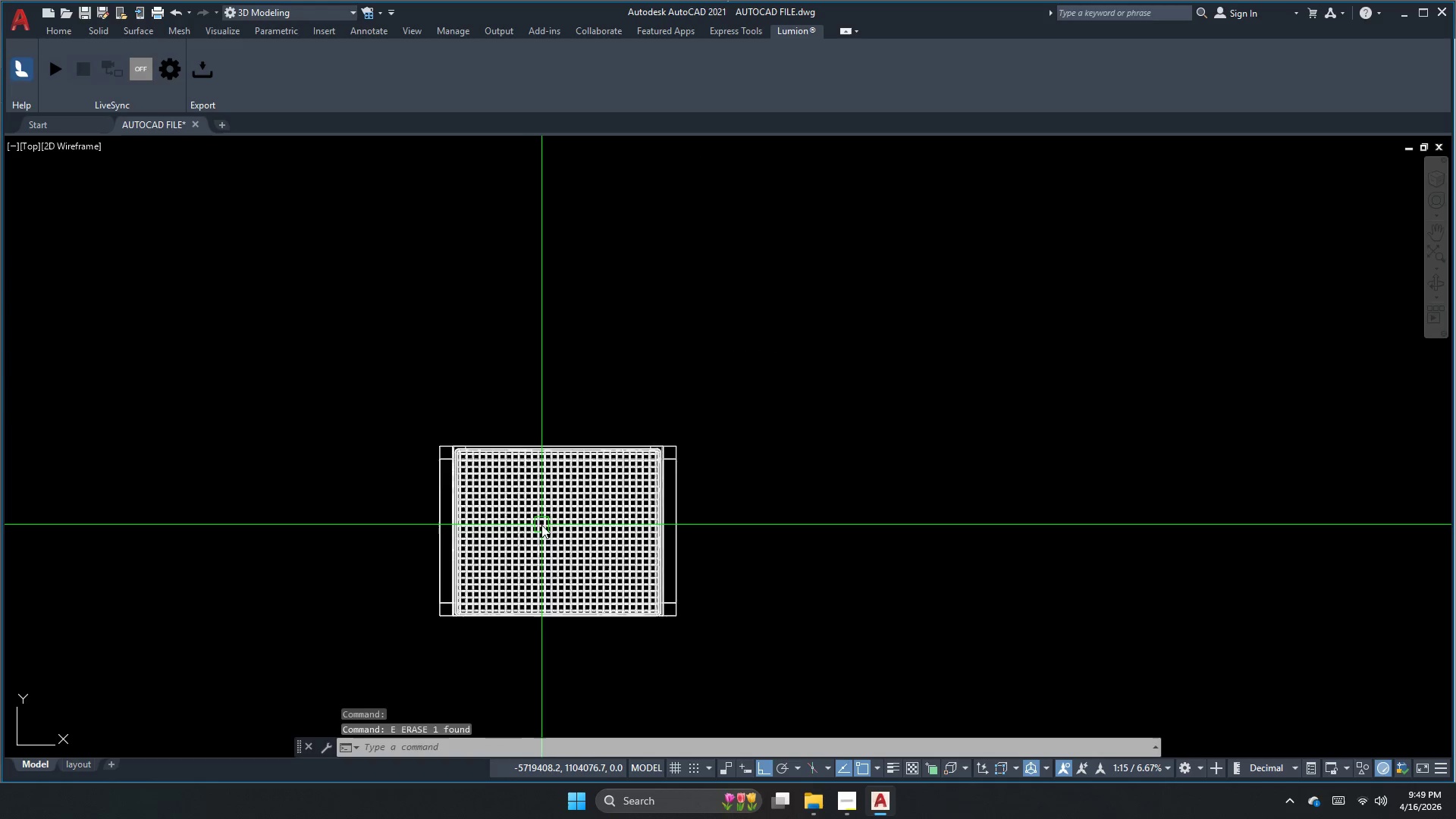 
left_click([544, 524])
 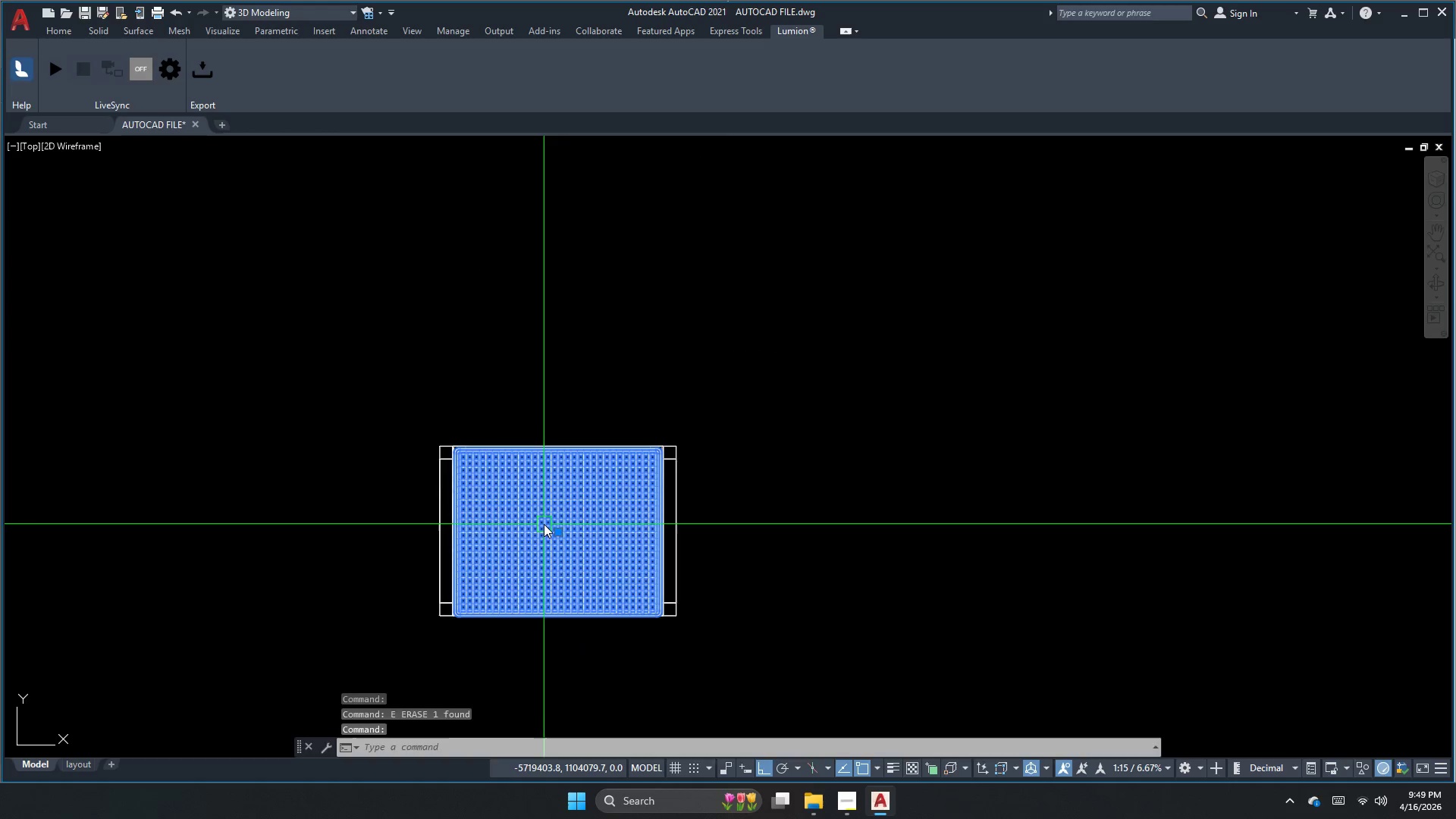 
key(E)
 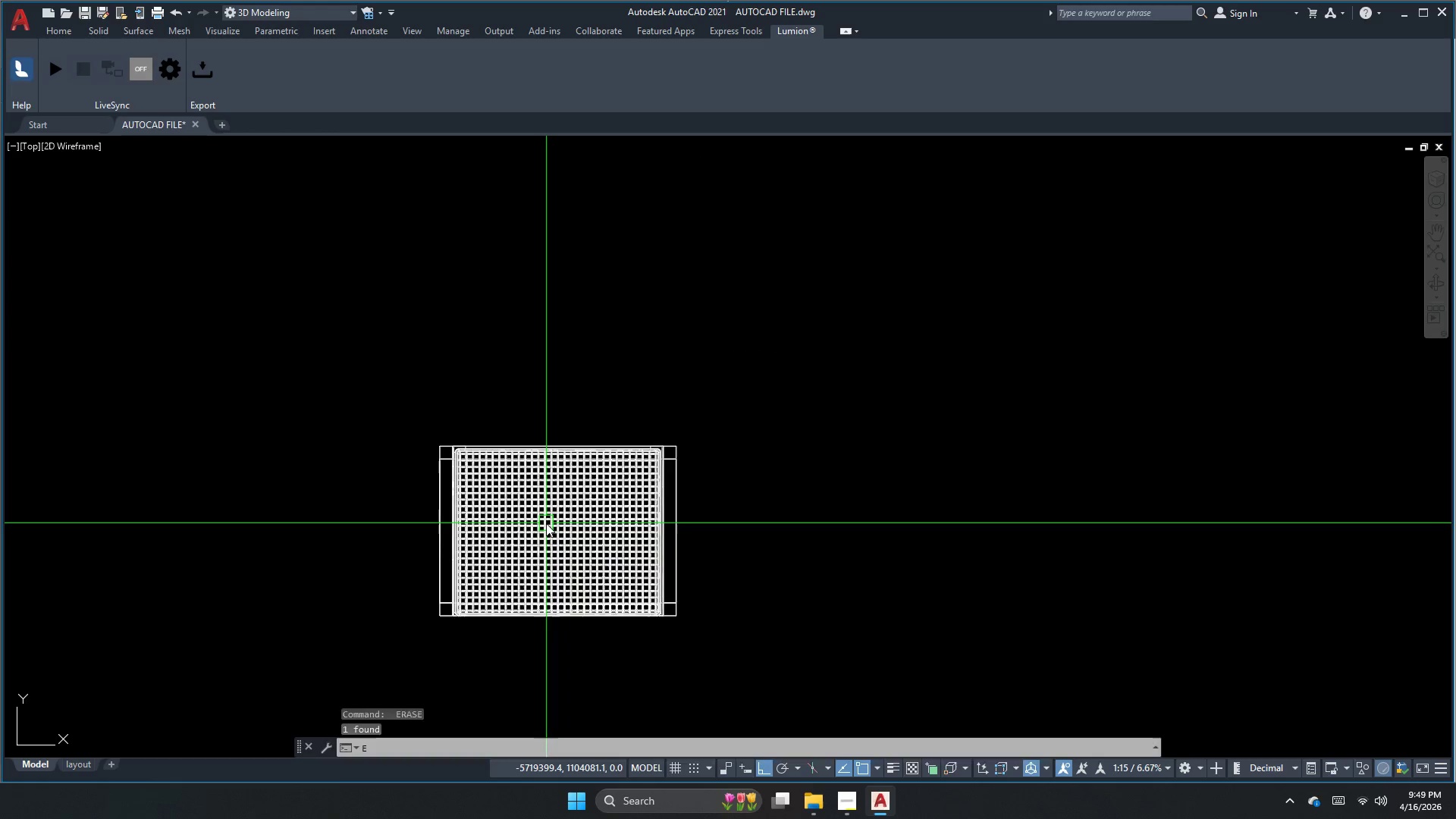 
key(Space)
 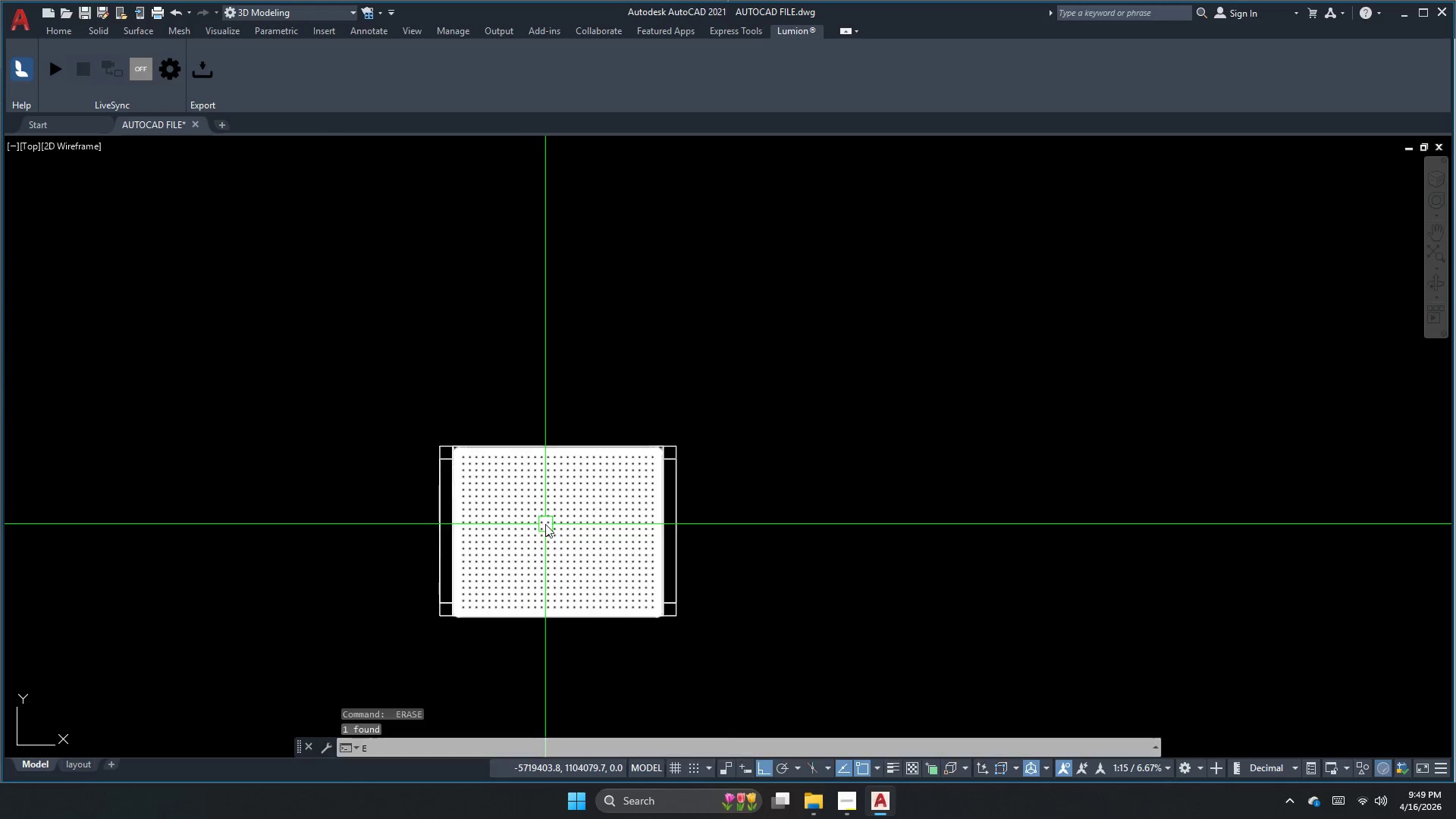 
left_click([546, 523])
 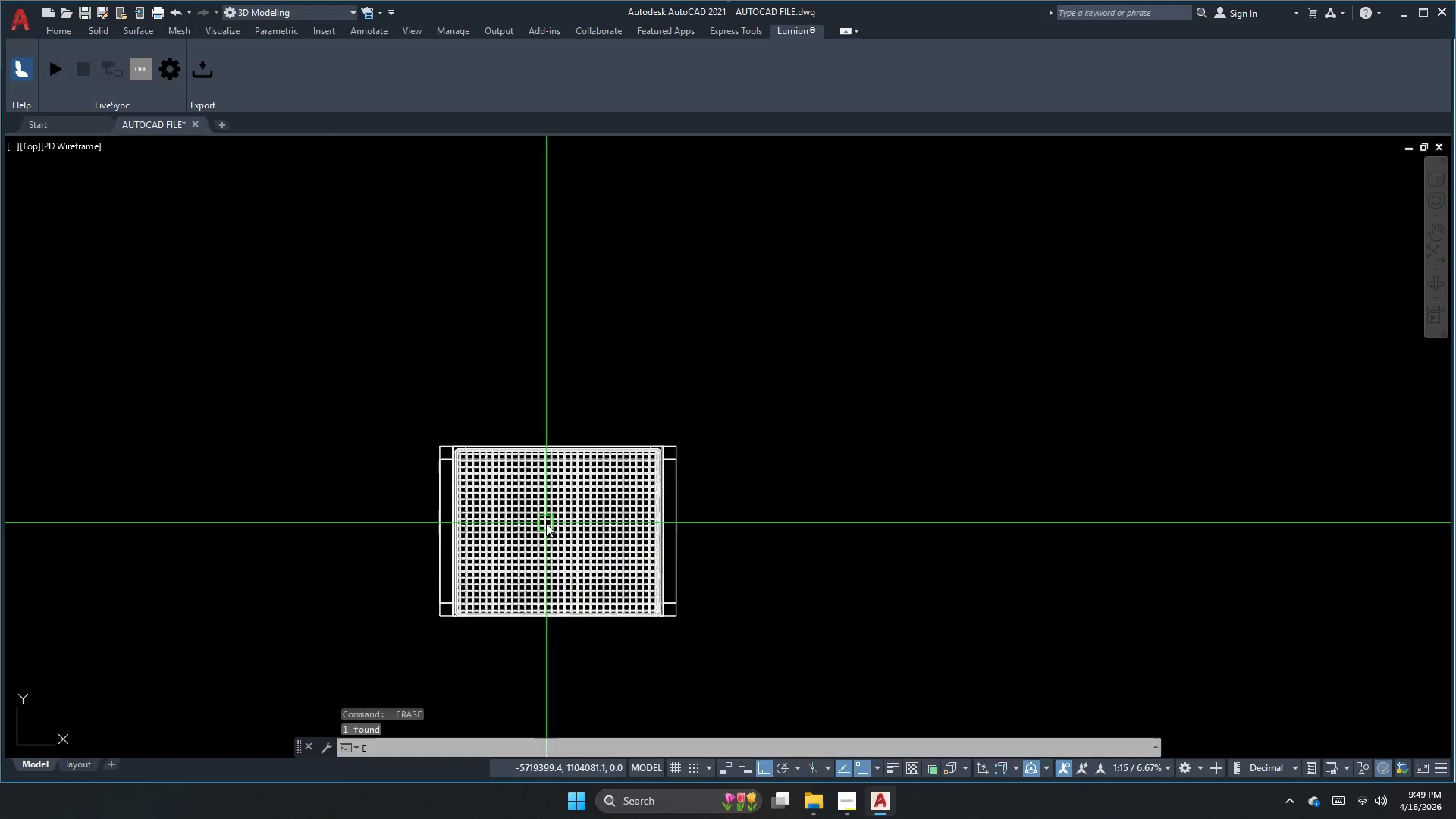 
key(Space)
 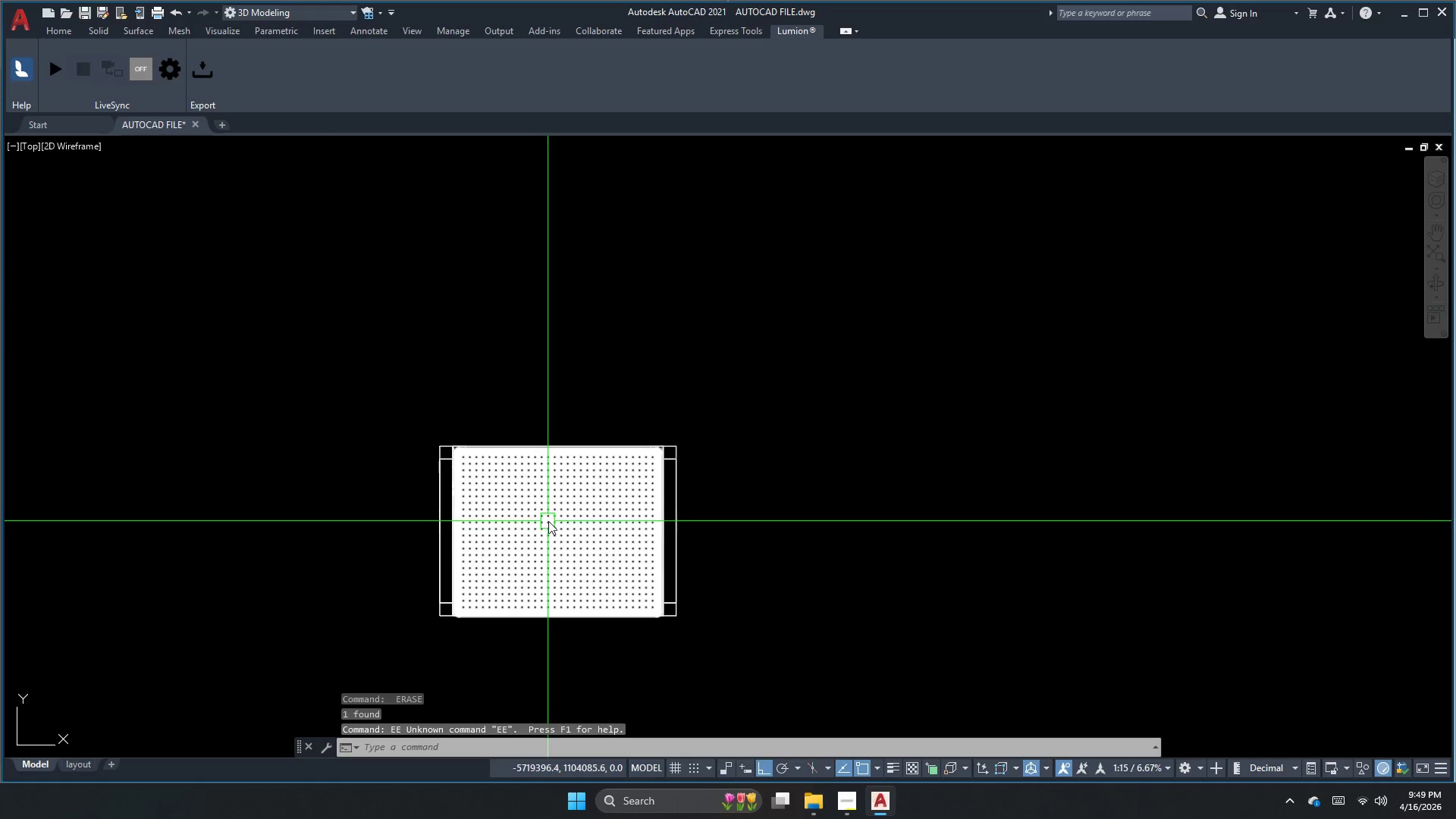 
key(Escape)
 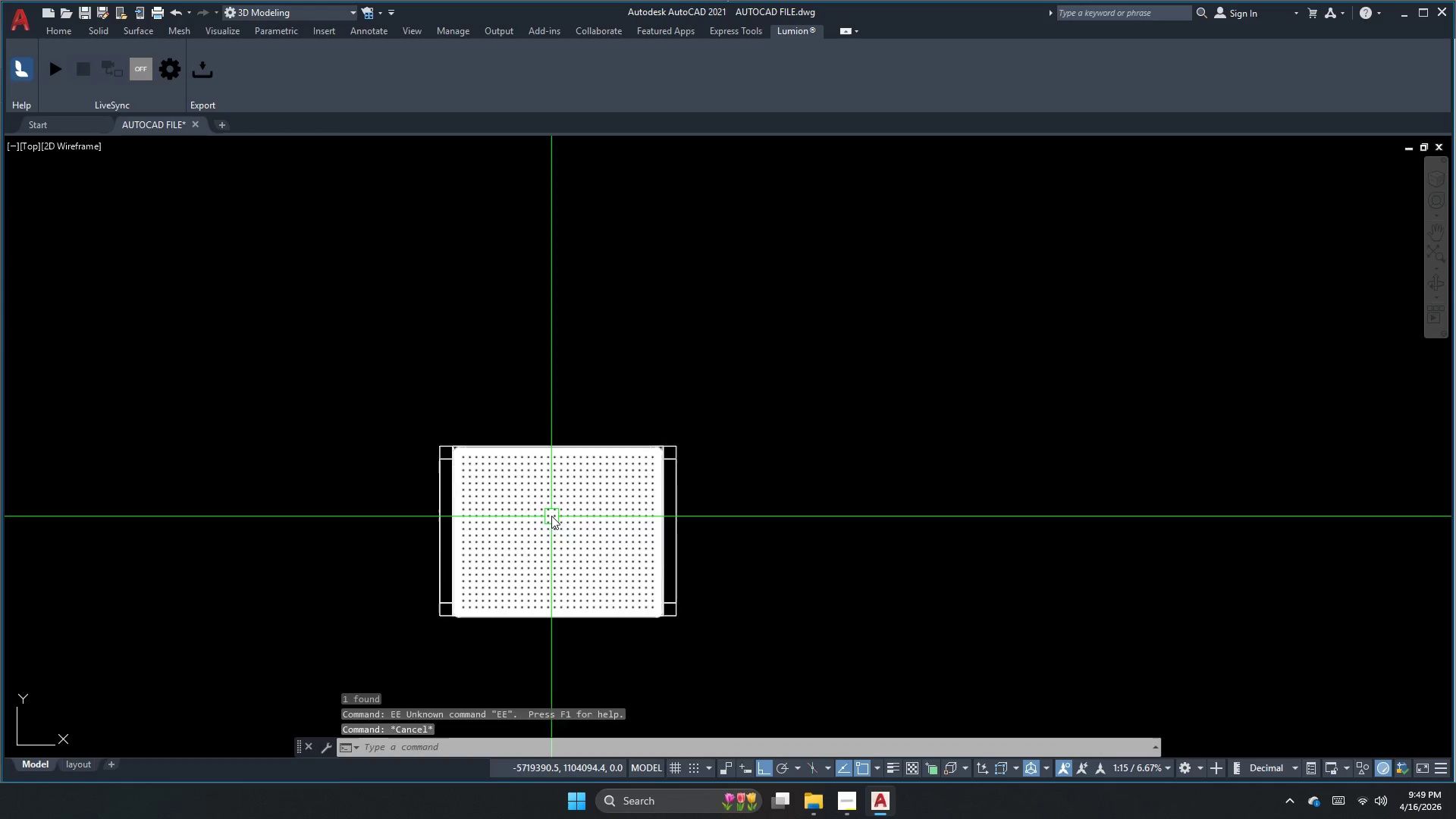 
key(E)
 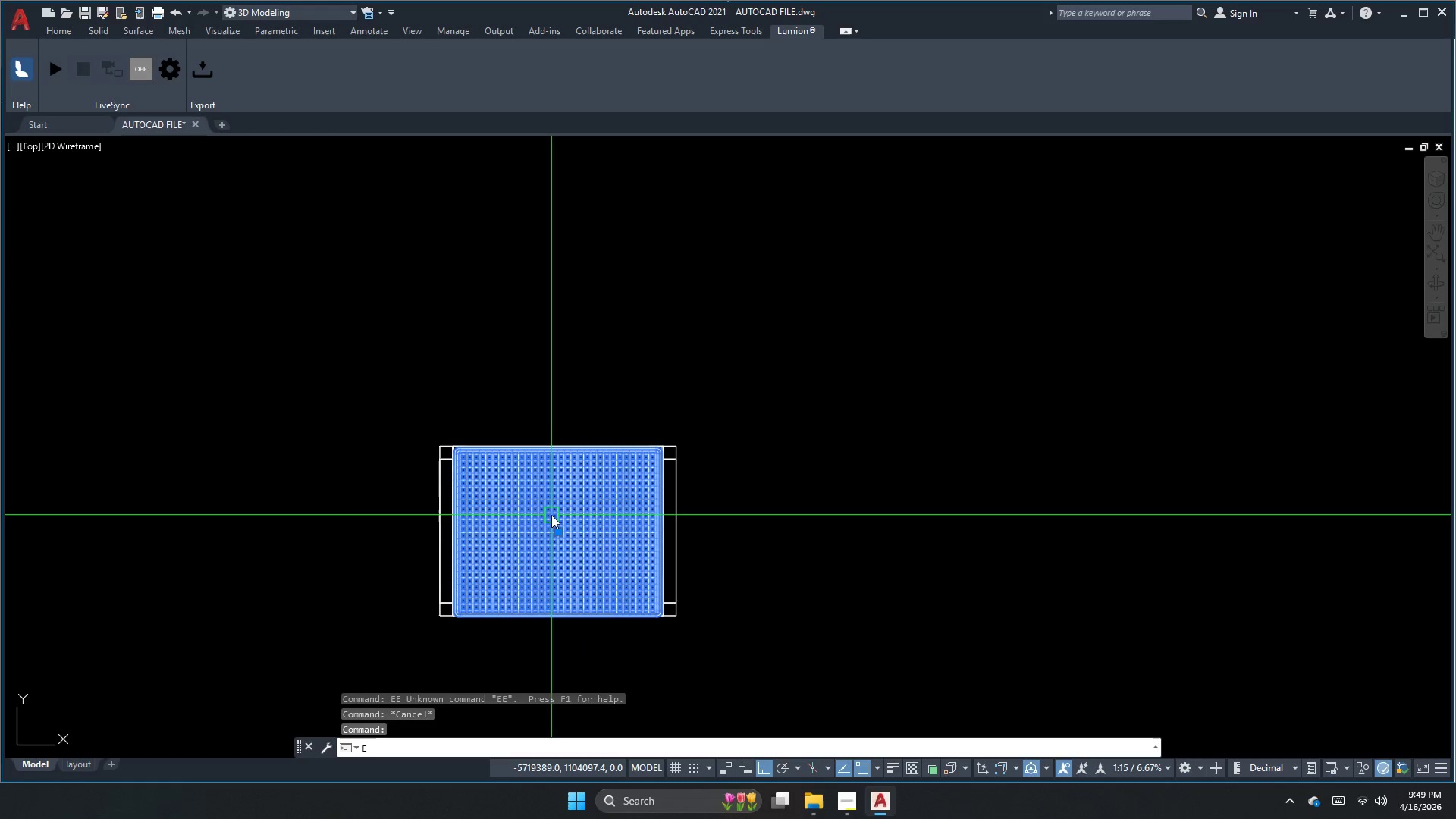 
key(Space)
 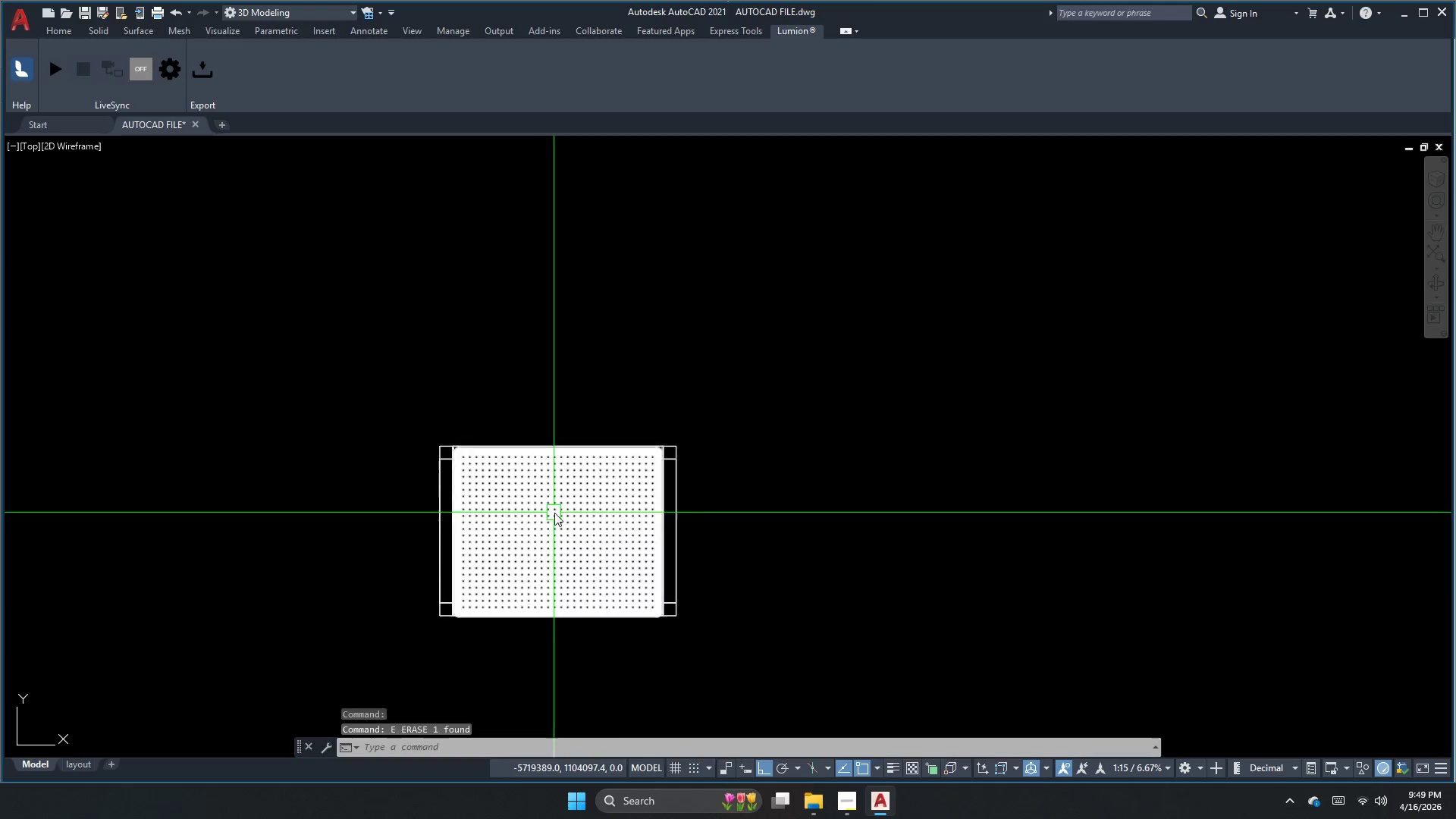 
key(E)
 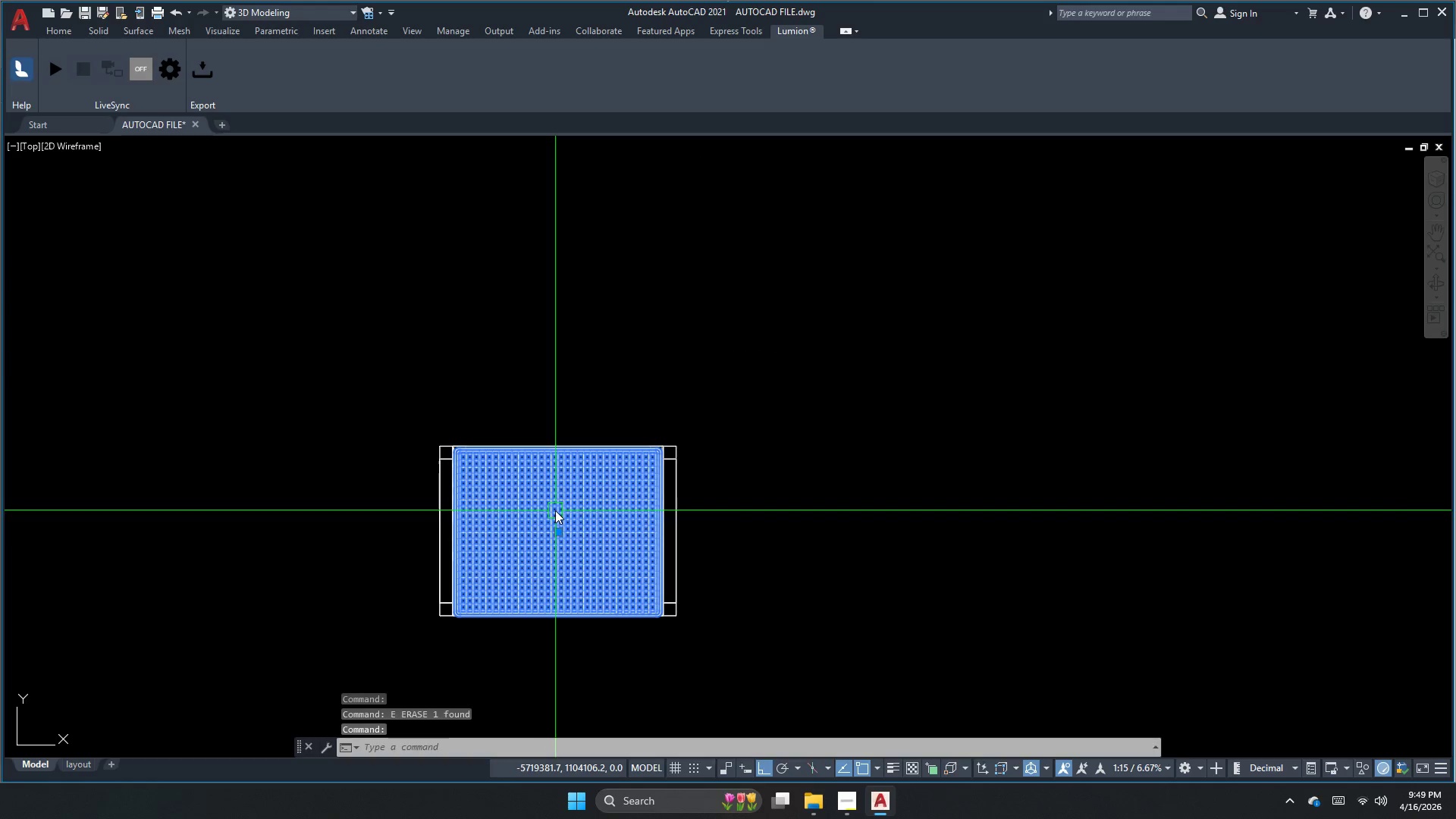 
key(Space)
 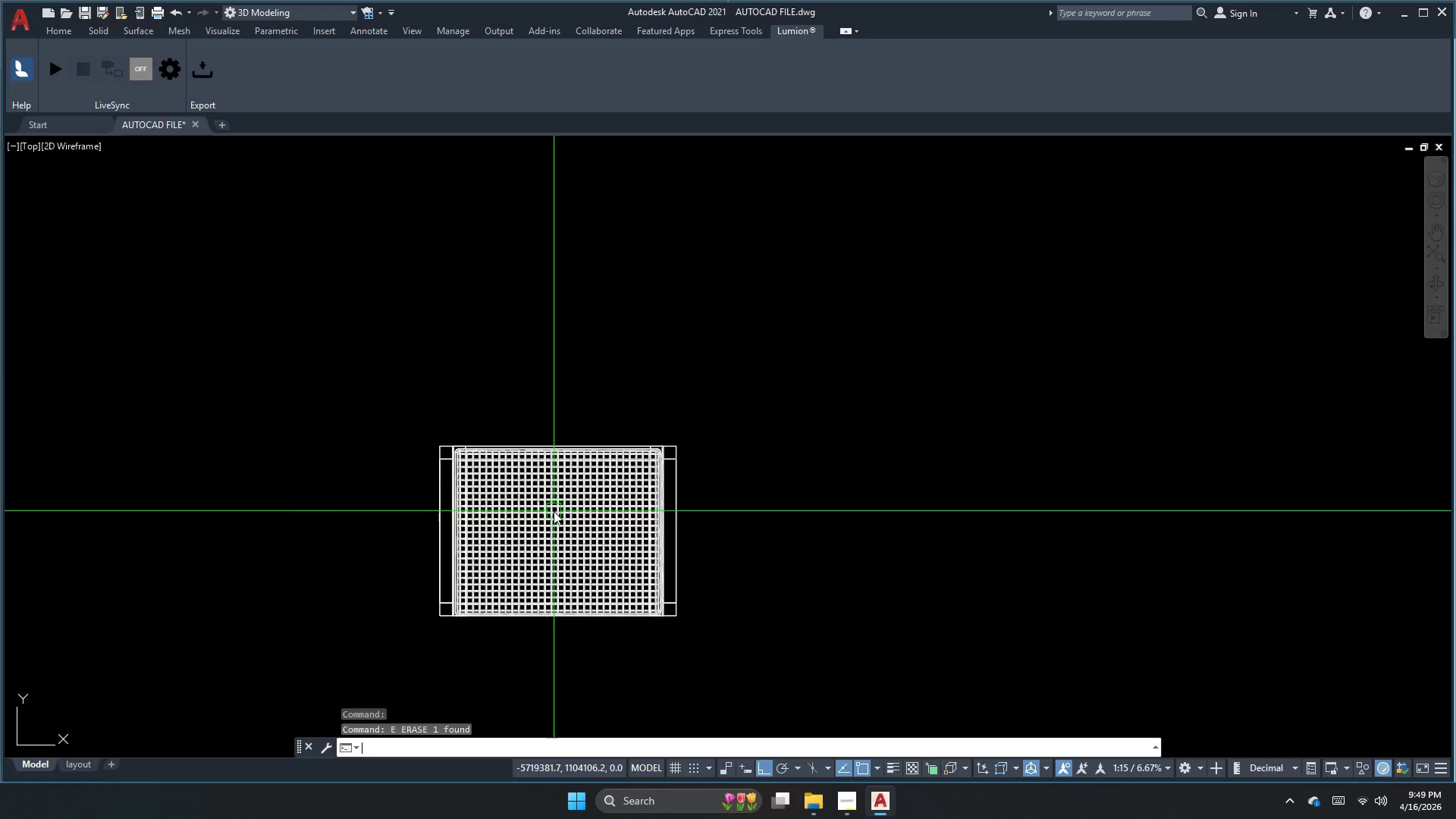 
key(E)
 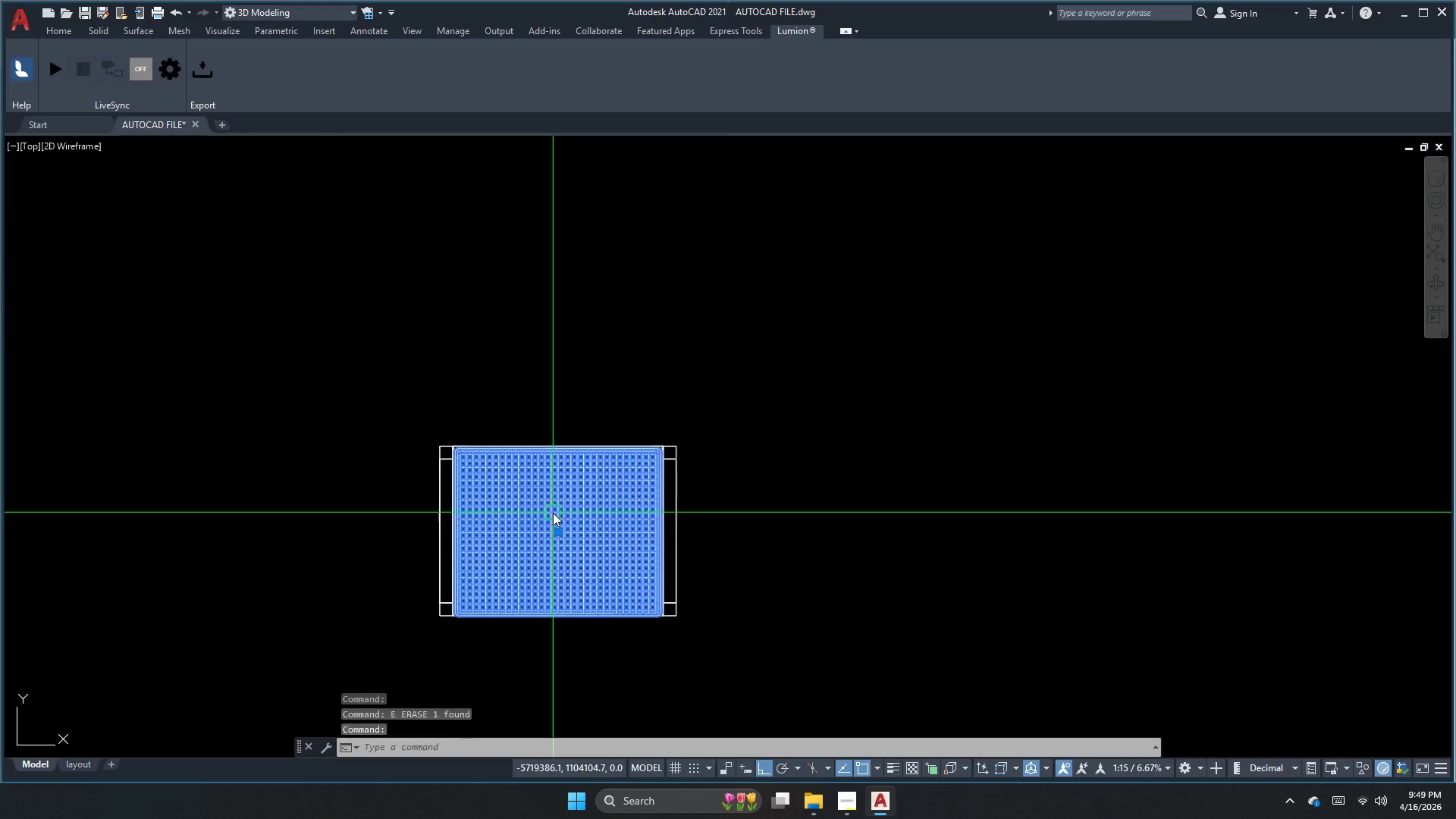 
key(Space)
 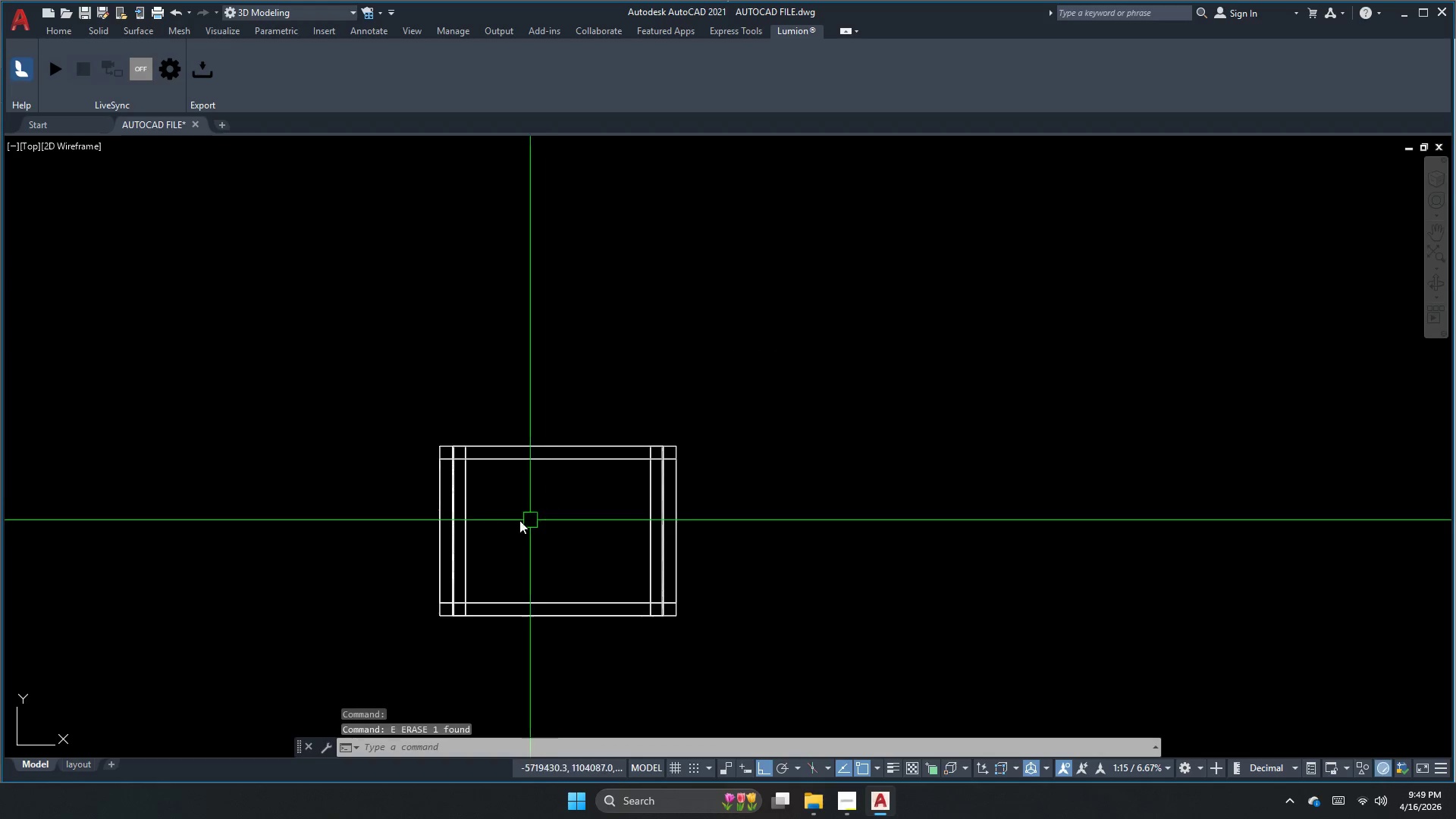 
key(Escape)
 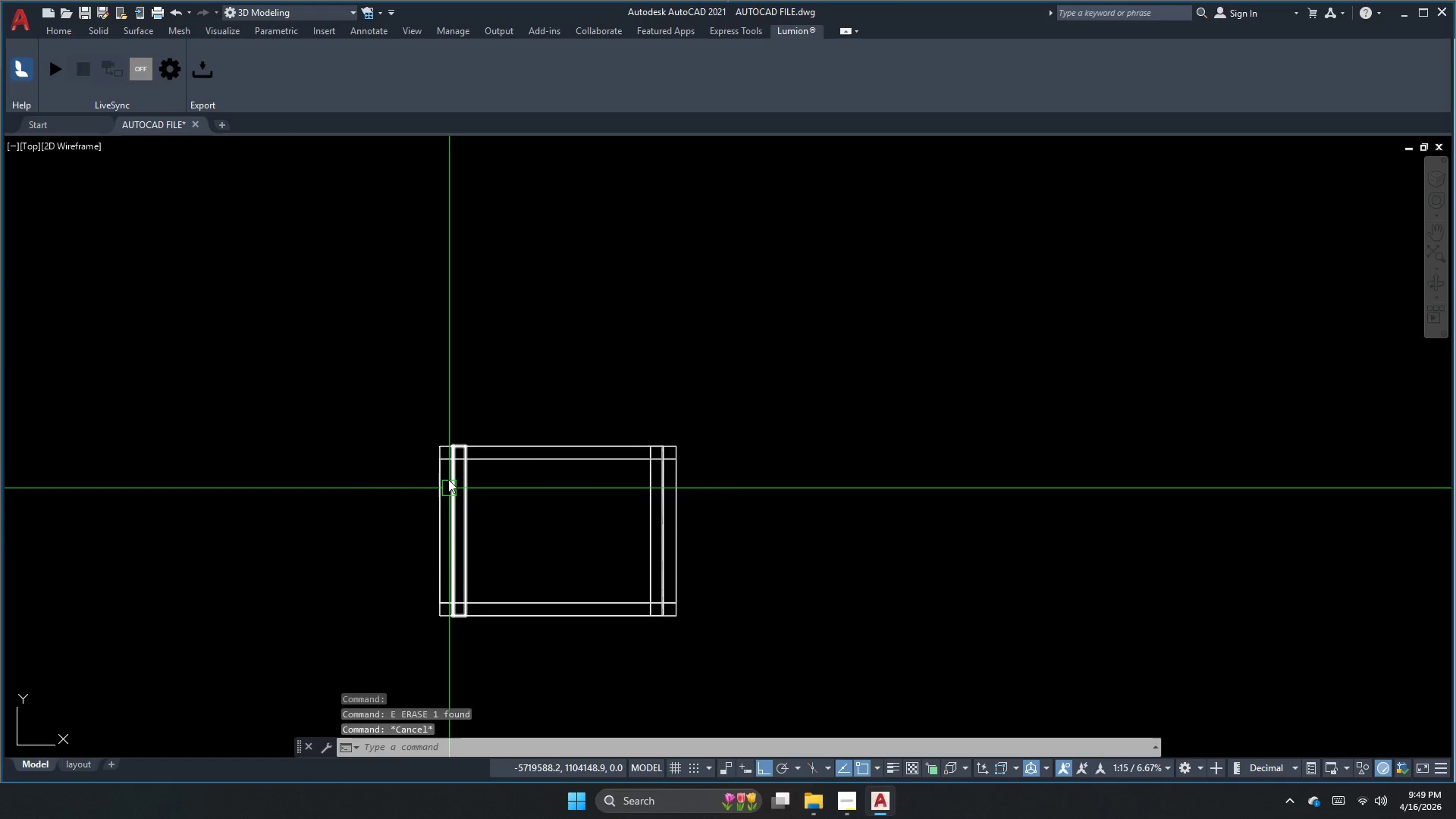 
left_click_drag(start_coordinate=[595, 534], to_coordinate=[585, 534])
 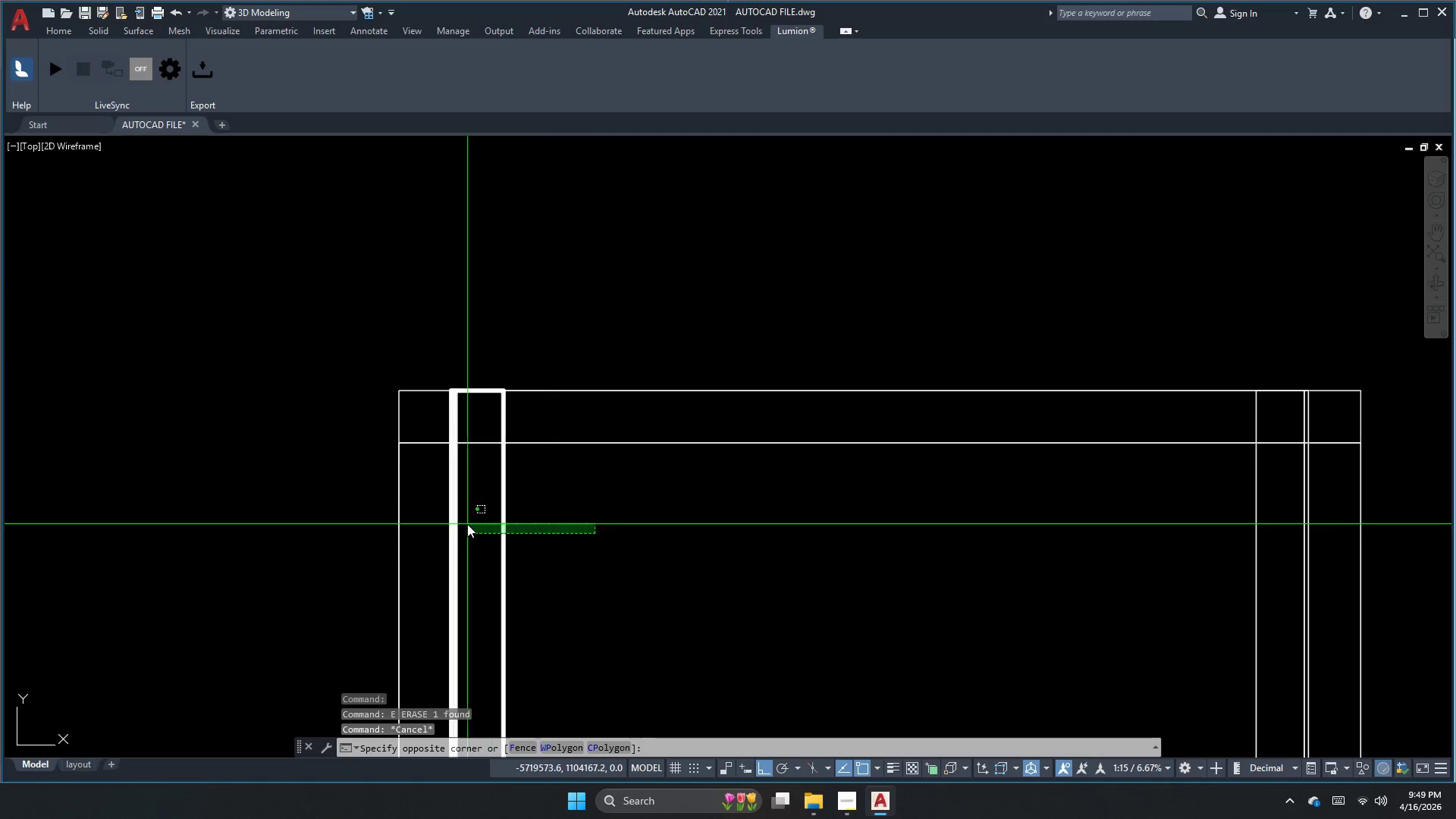 
scroll: coordinate [451, 465], scroll_direction: up, amount: 3.0
 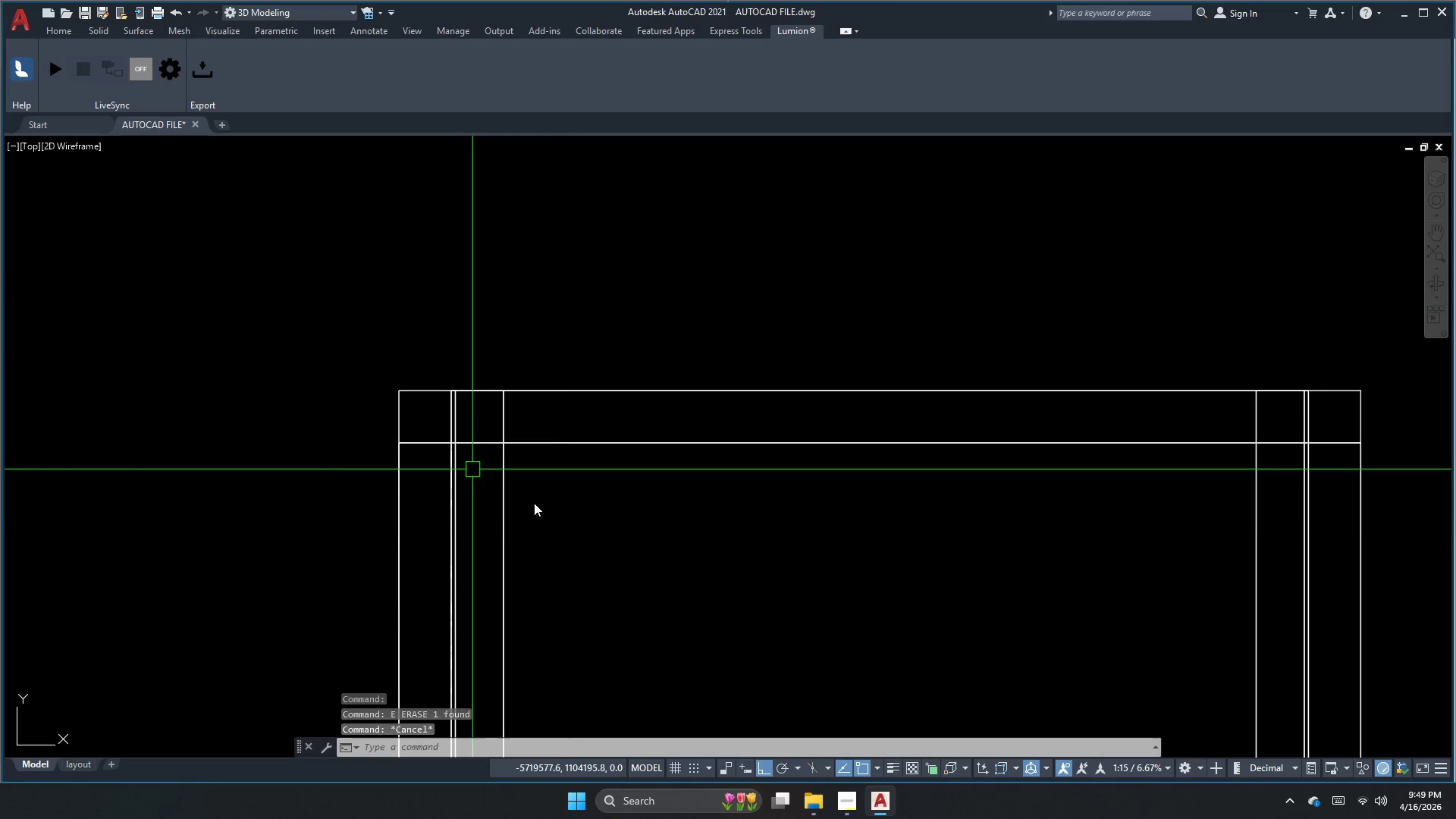 
double_click([466, 523])
 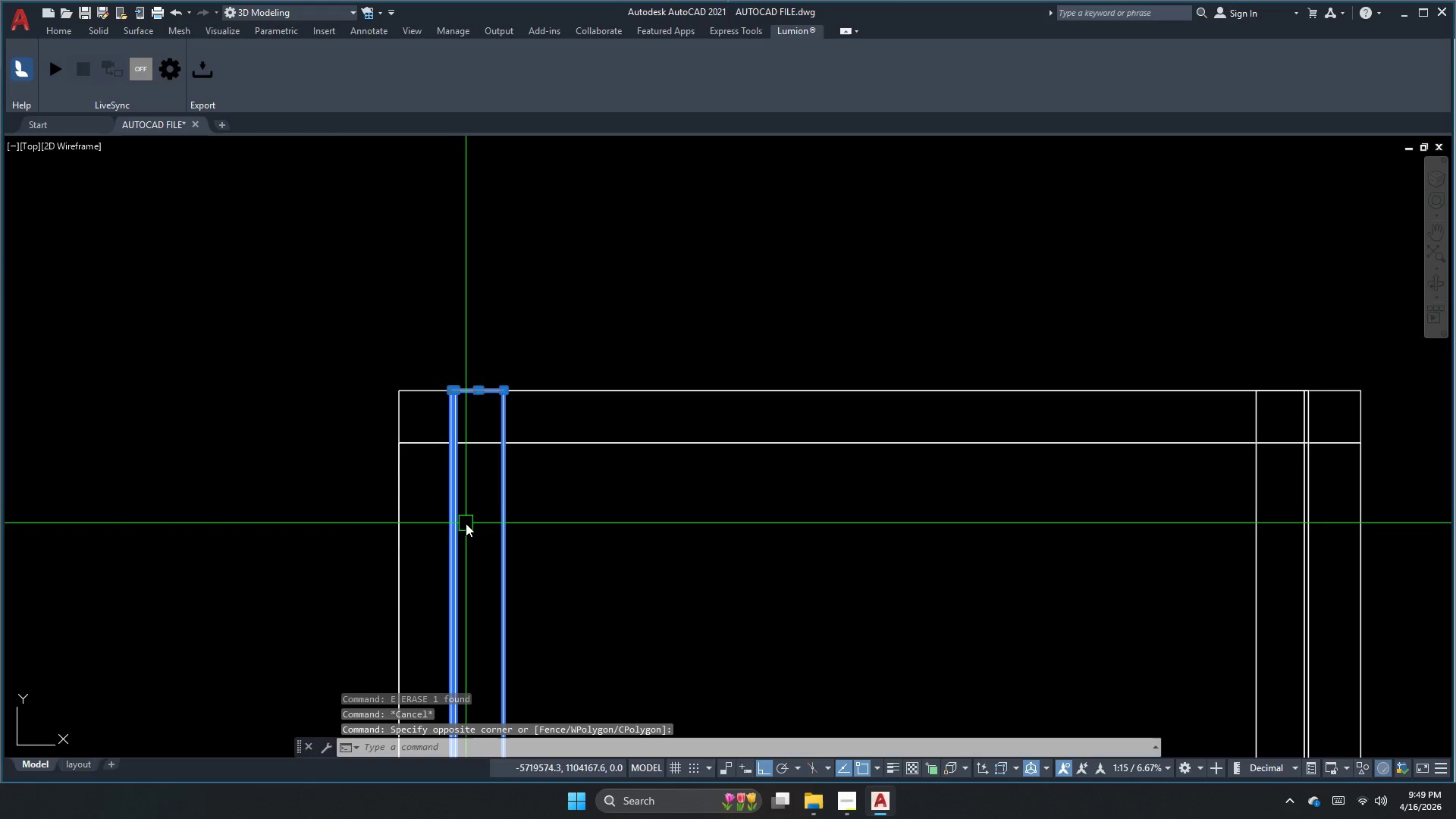 
key(E)
 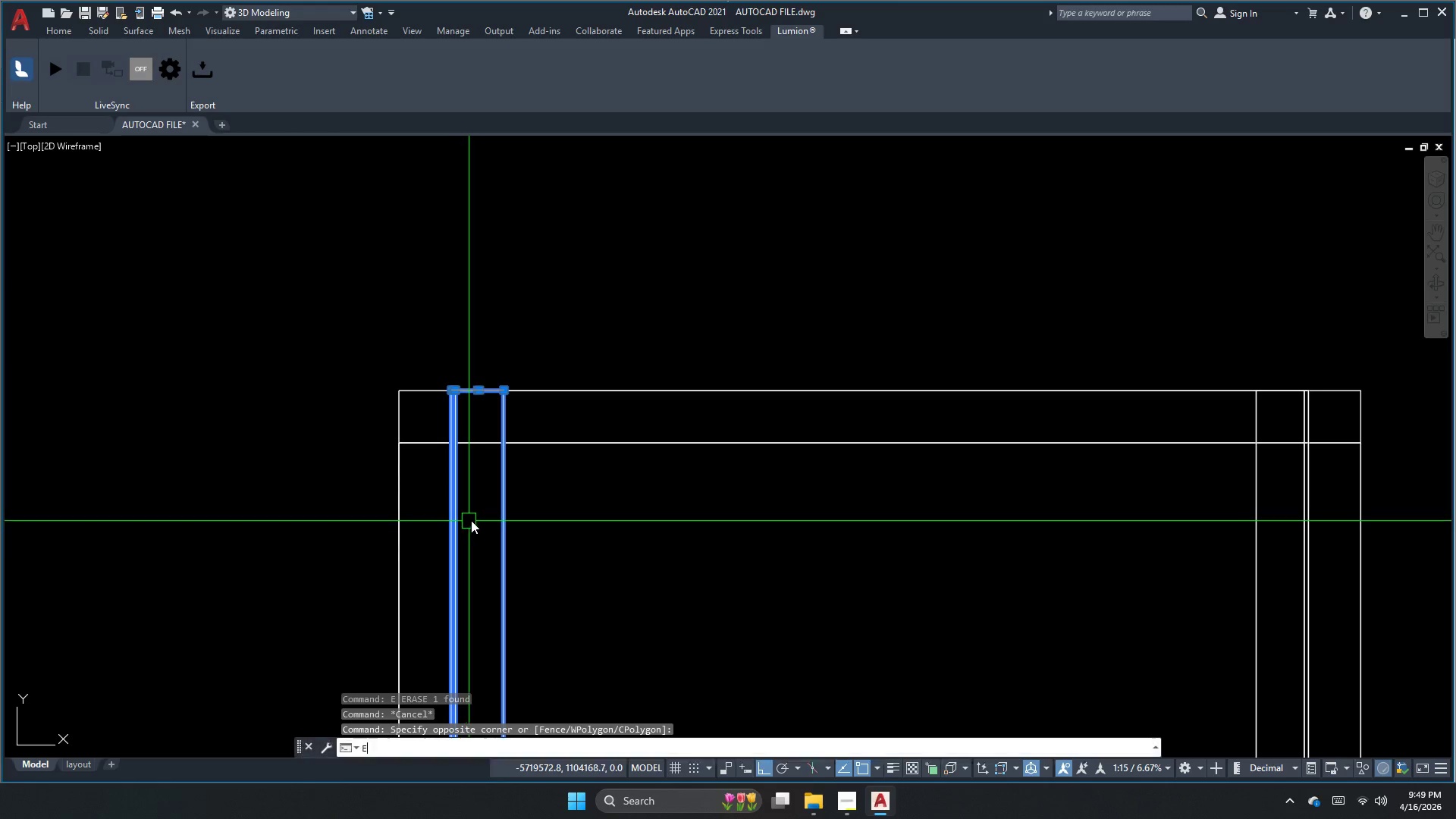 
key(Space)
 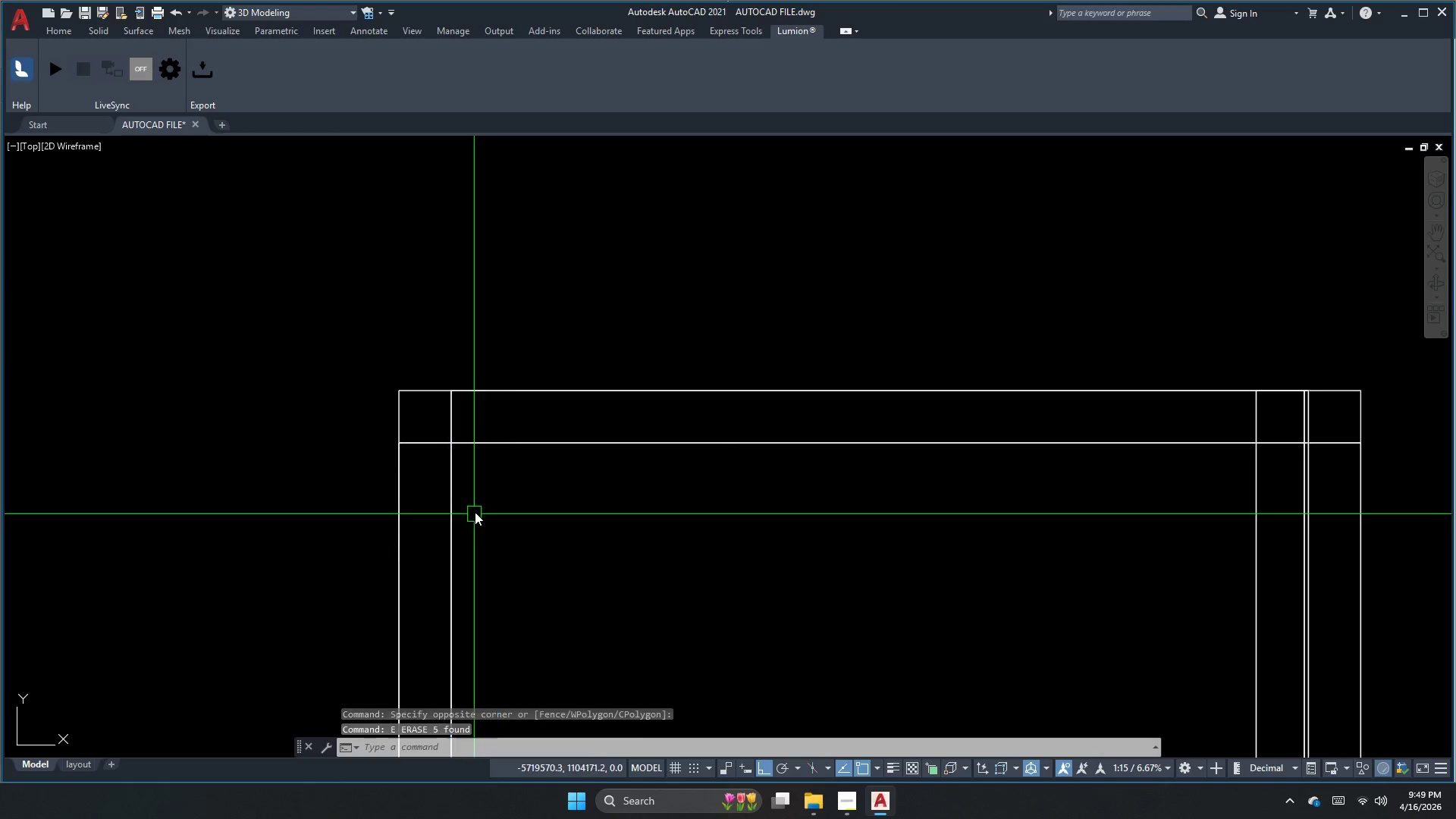 
scroll: coordinate [467, 505], scroll_direction: down, amount: 2.0
 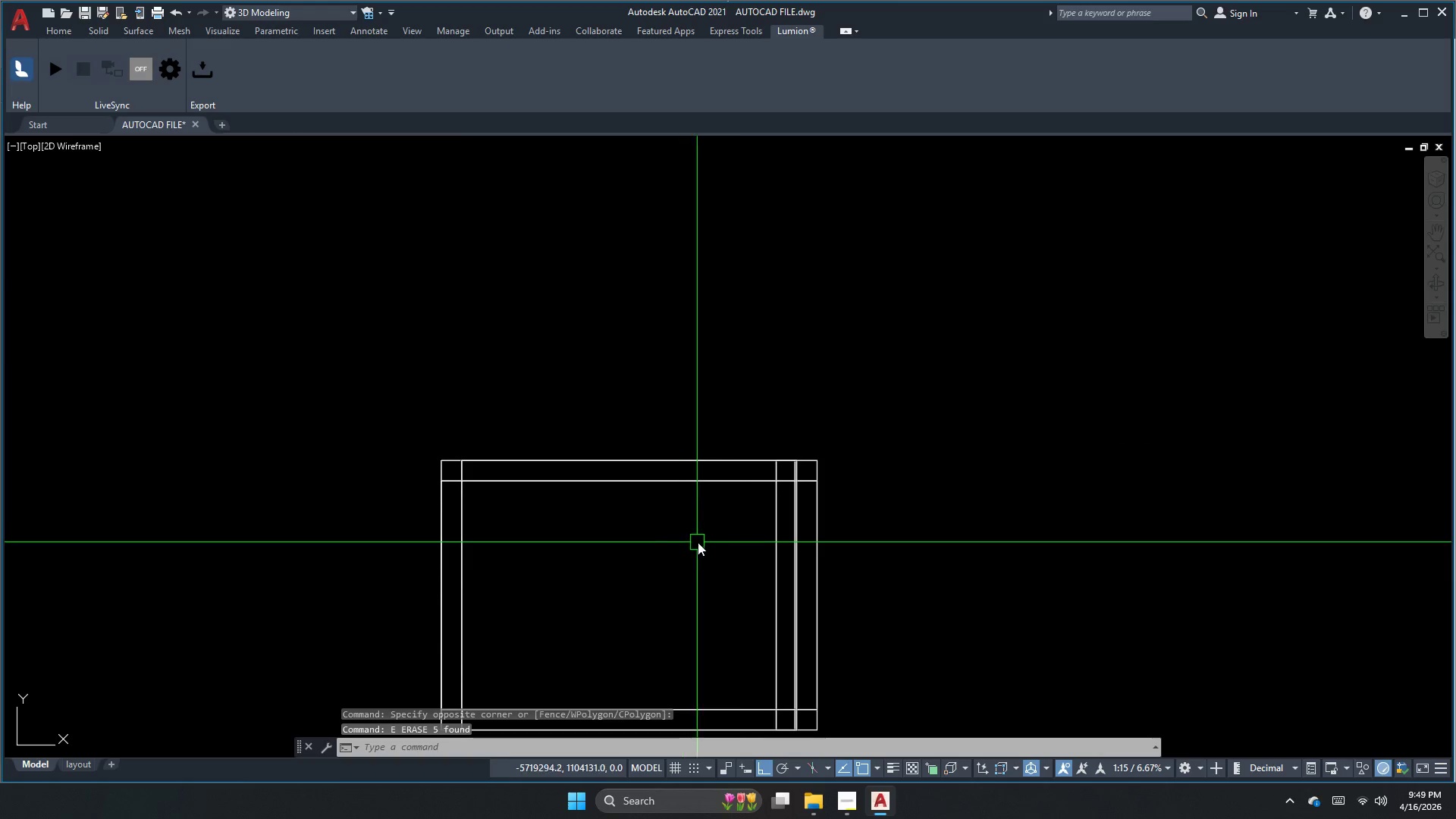 
left_click([805, 544])
 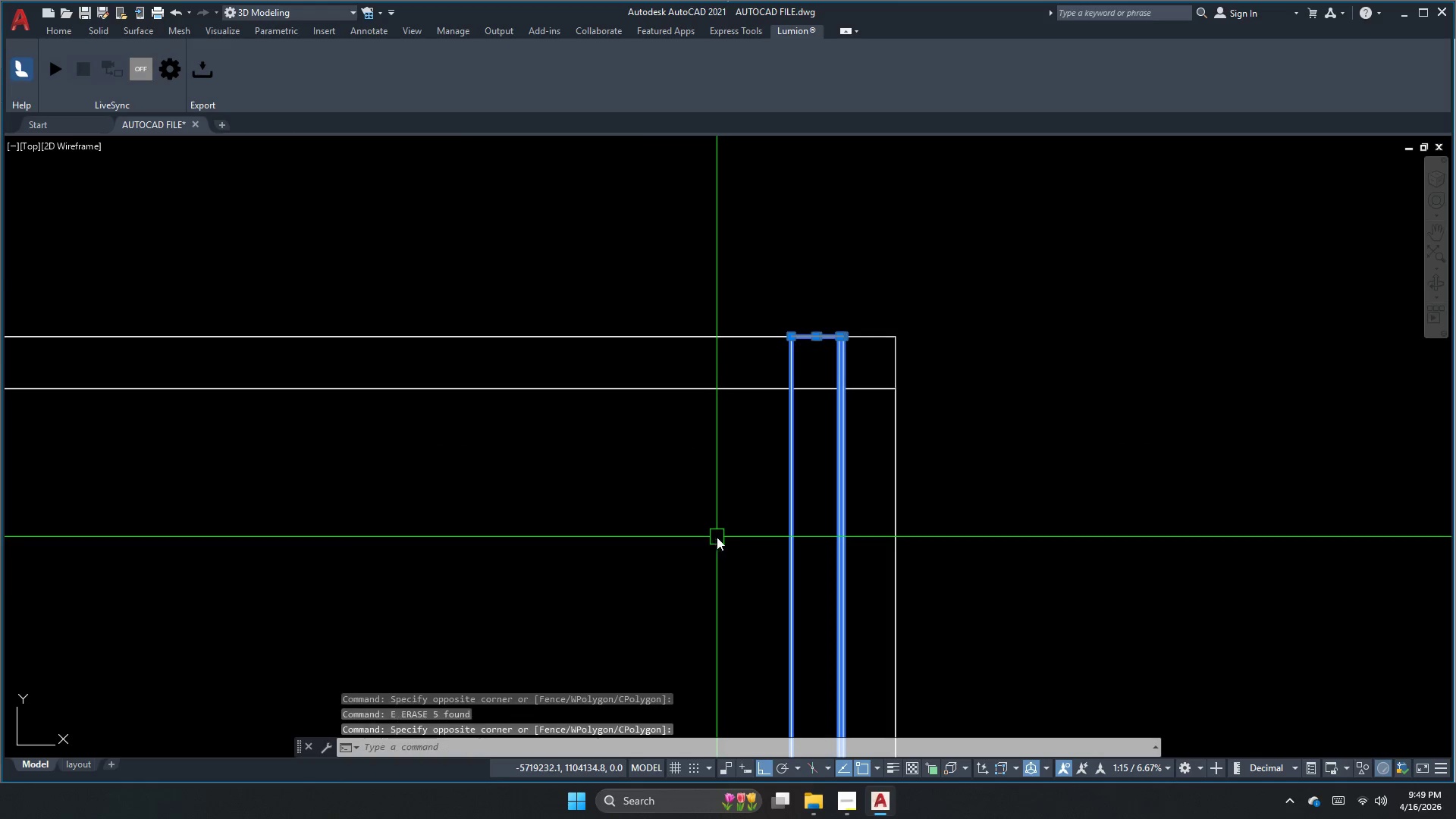 
scroll: coordinate [766, 541], scroll_direction: up, amount: 2.0
 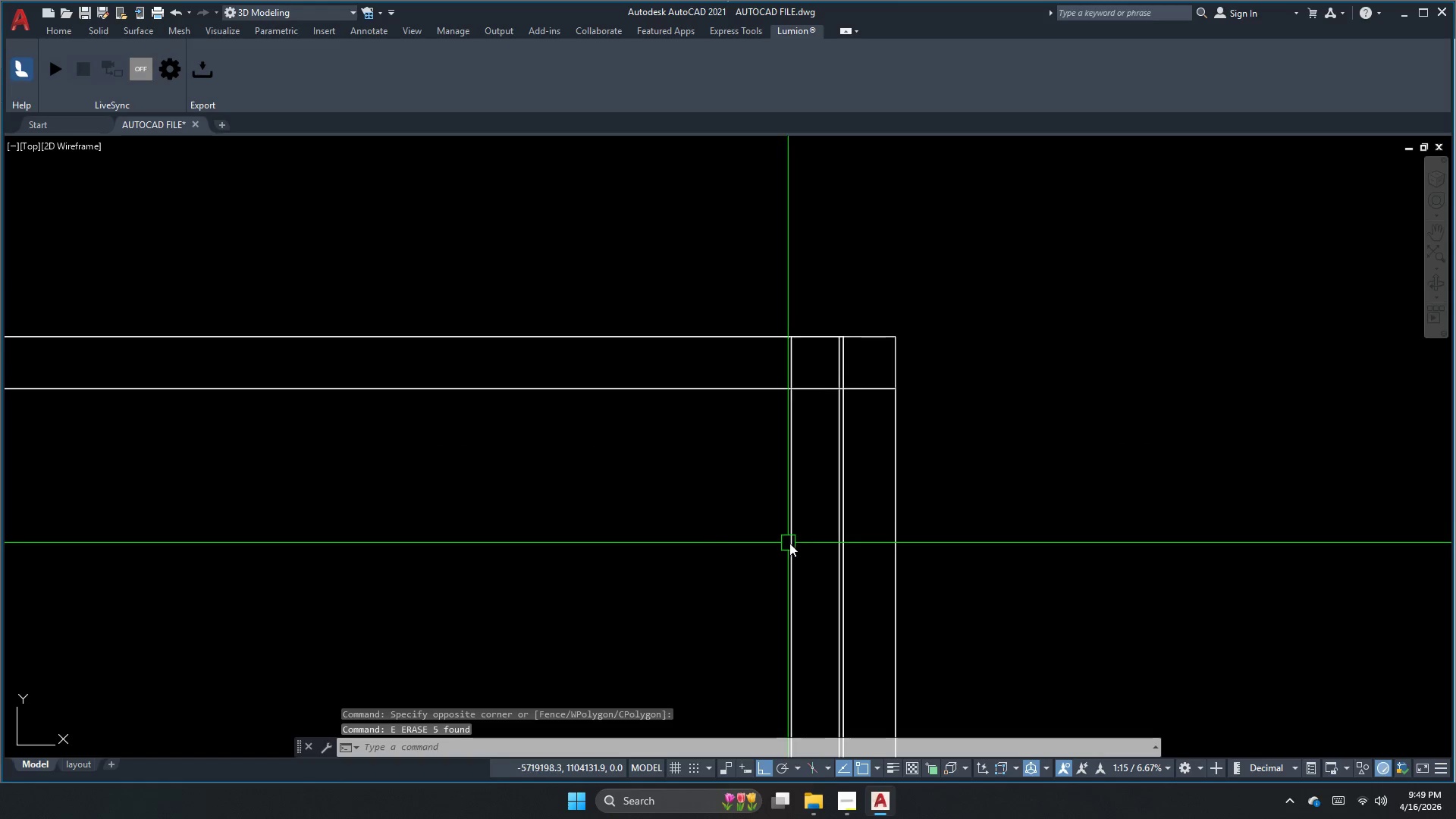 
key(Space)
 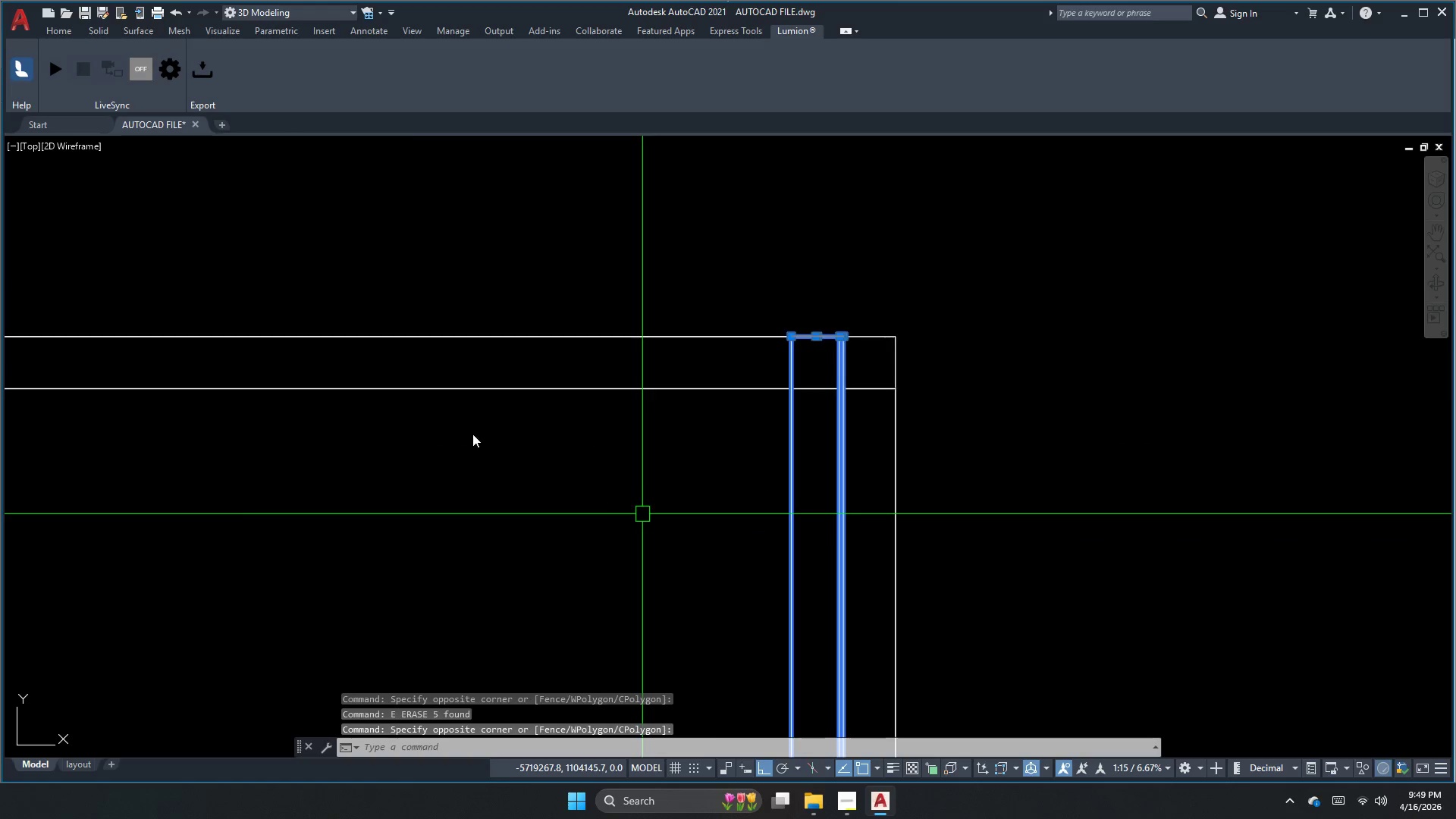 
scroll: coordinate [438, 384], scroll_direction: down, amount: 6.0
 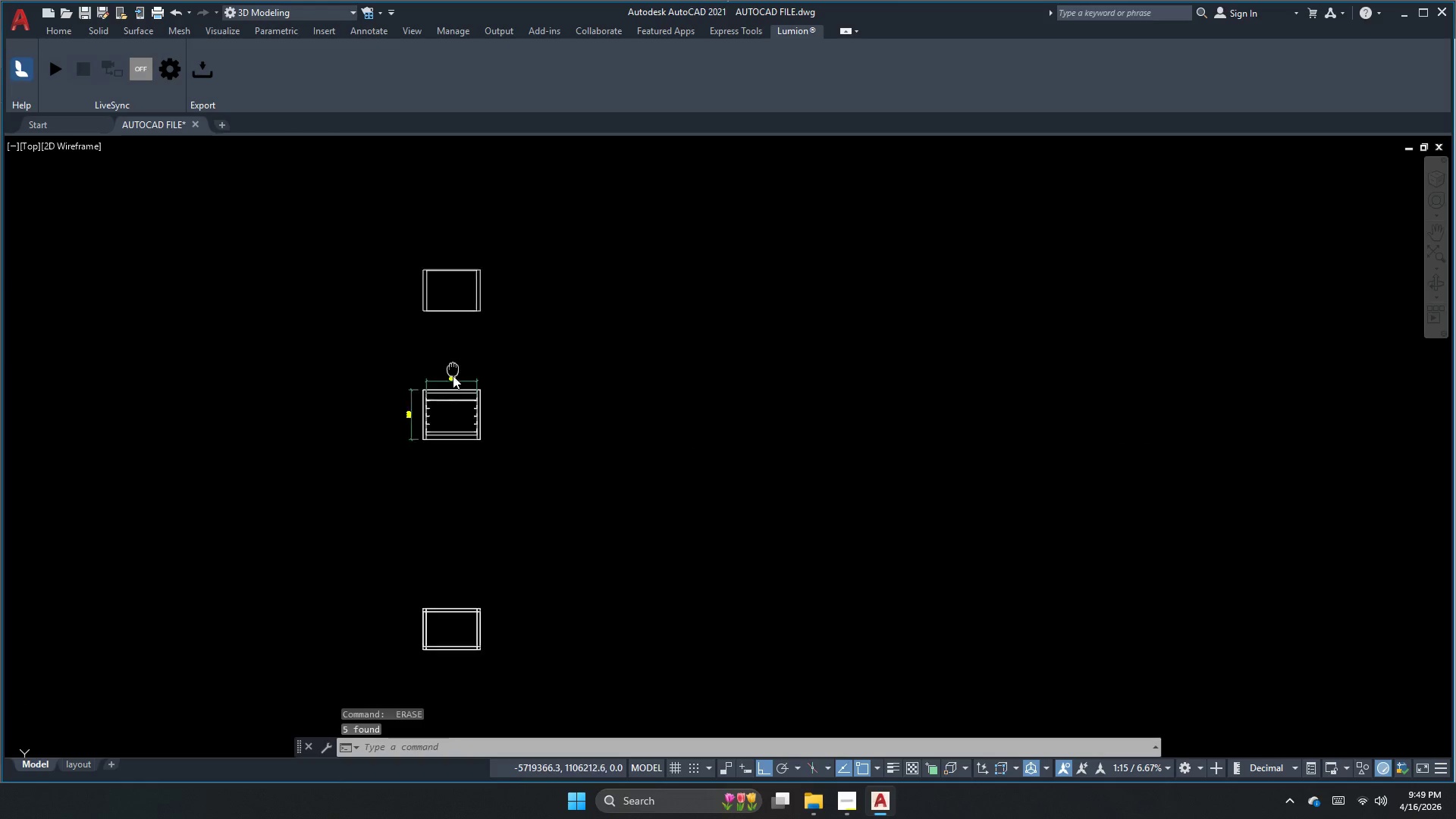 
scroll: coordinate [429, 337], scroll_direction: up, amount: 3.0
 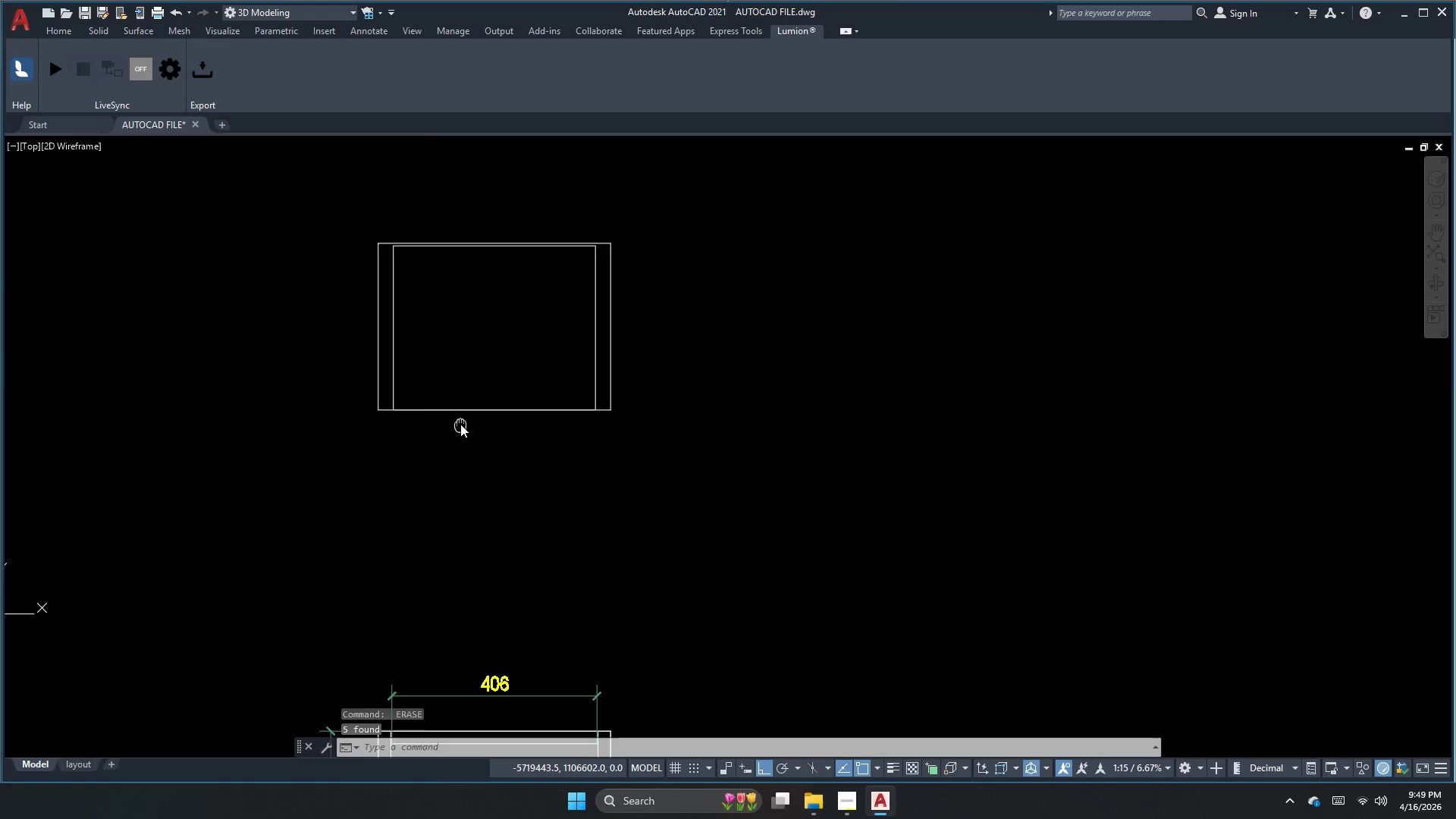 
key(Escape)
 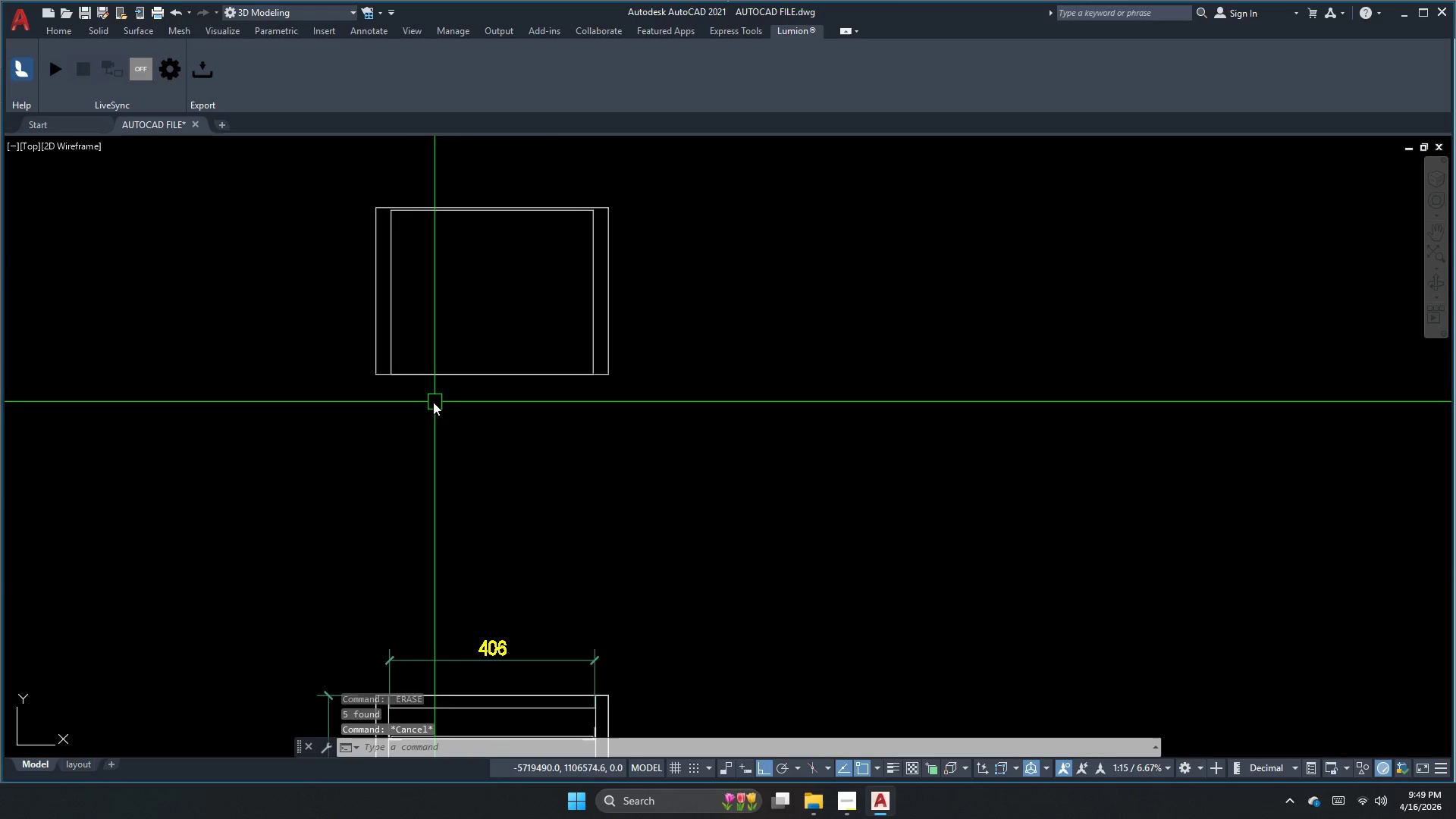 
key(Escape)
 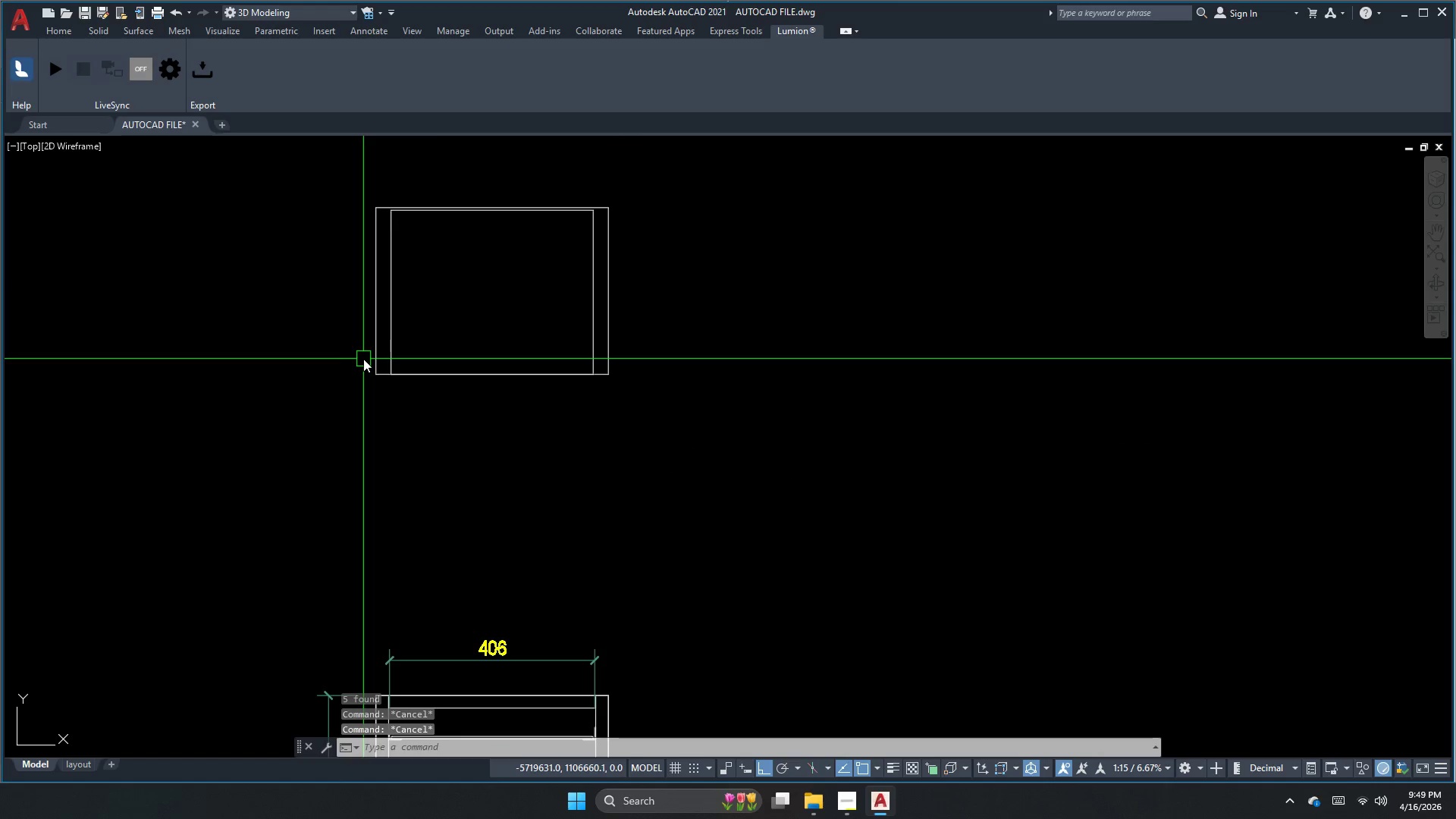 
left_click([374, 355])
 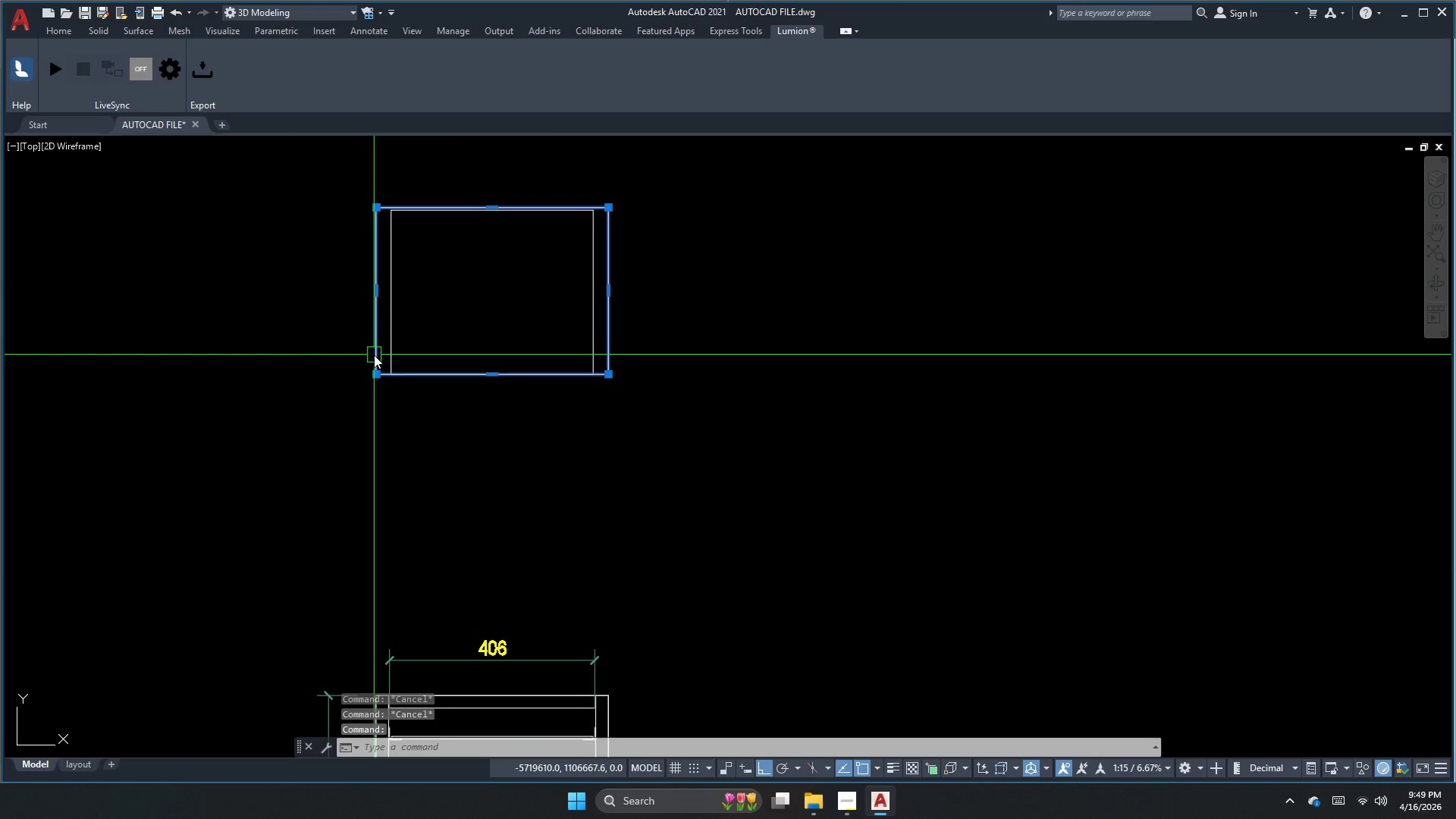 
key(Escape)
 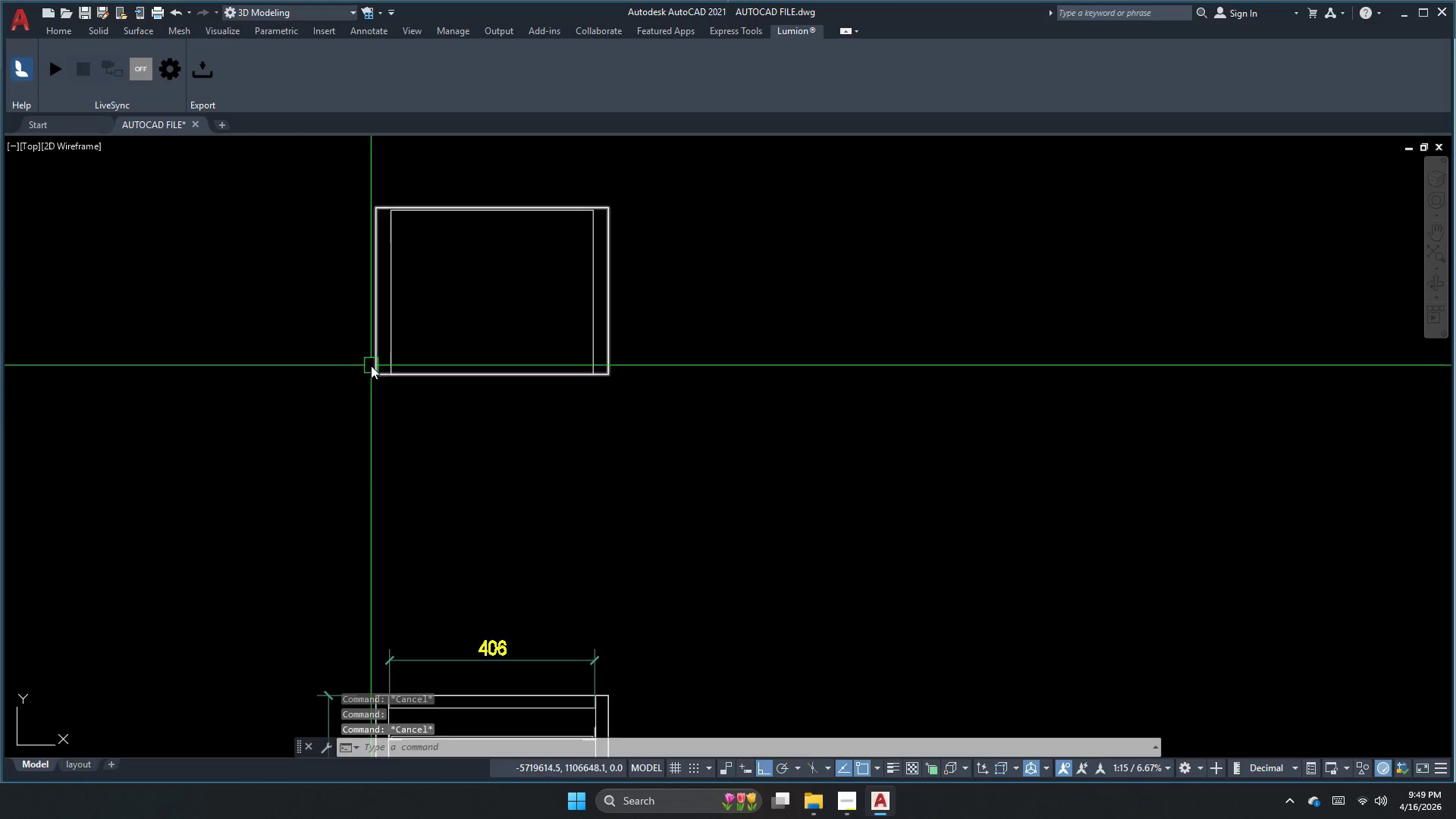 
key(Escape)
 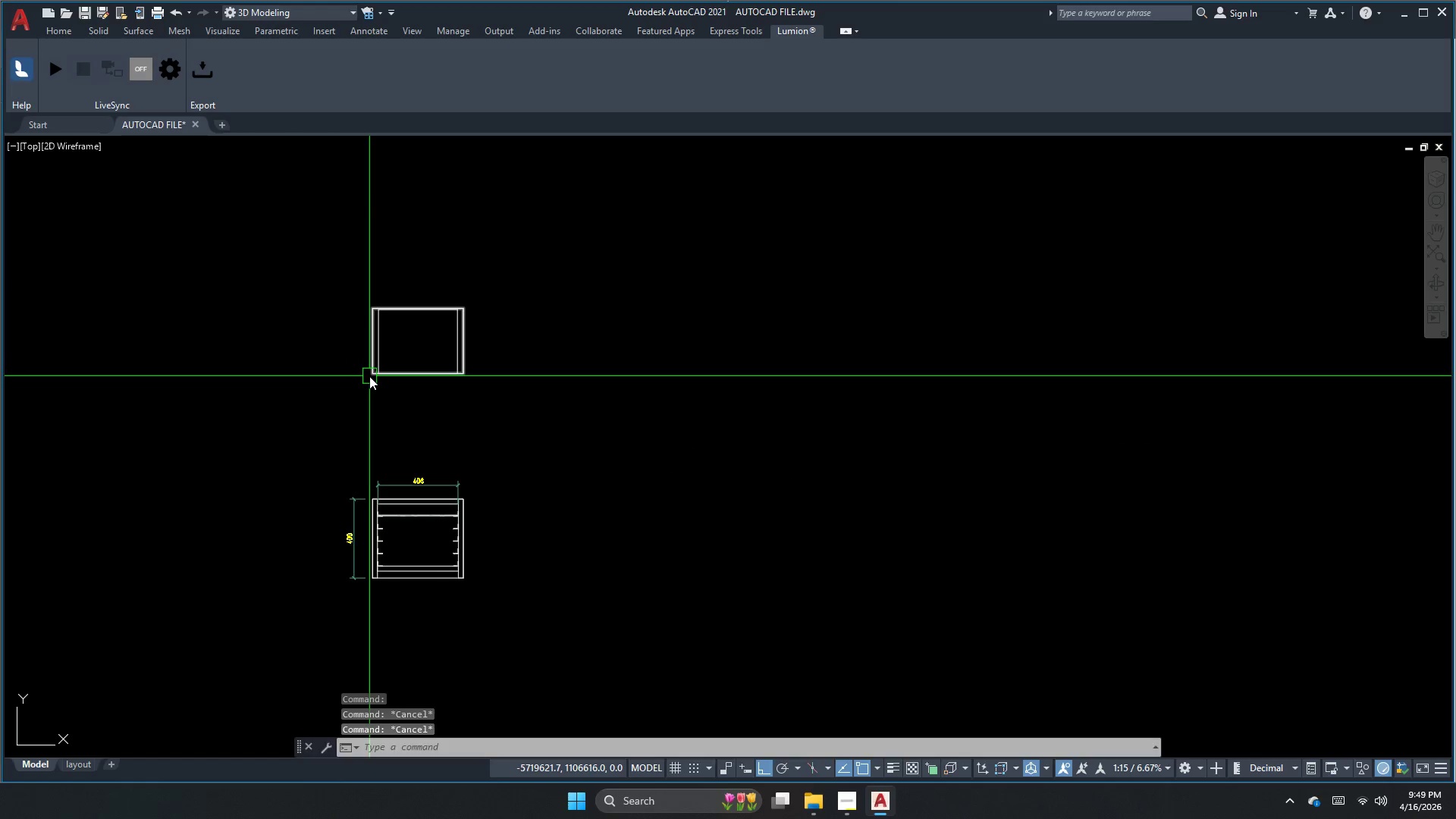 
key(D)
 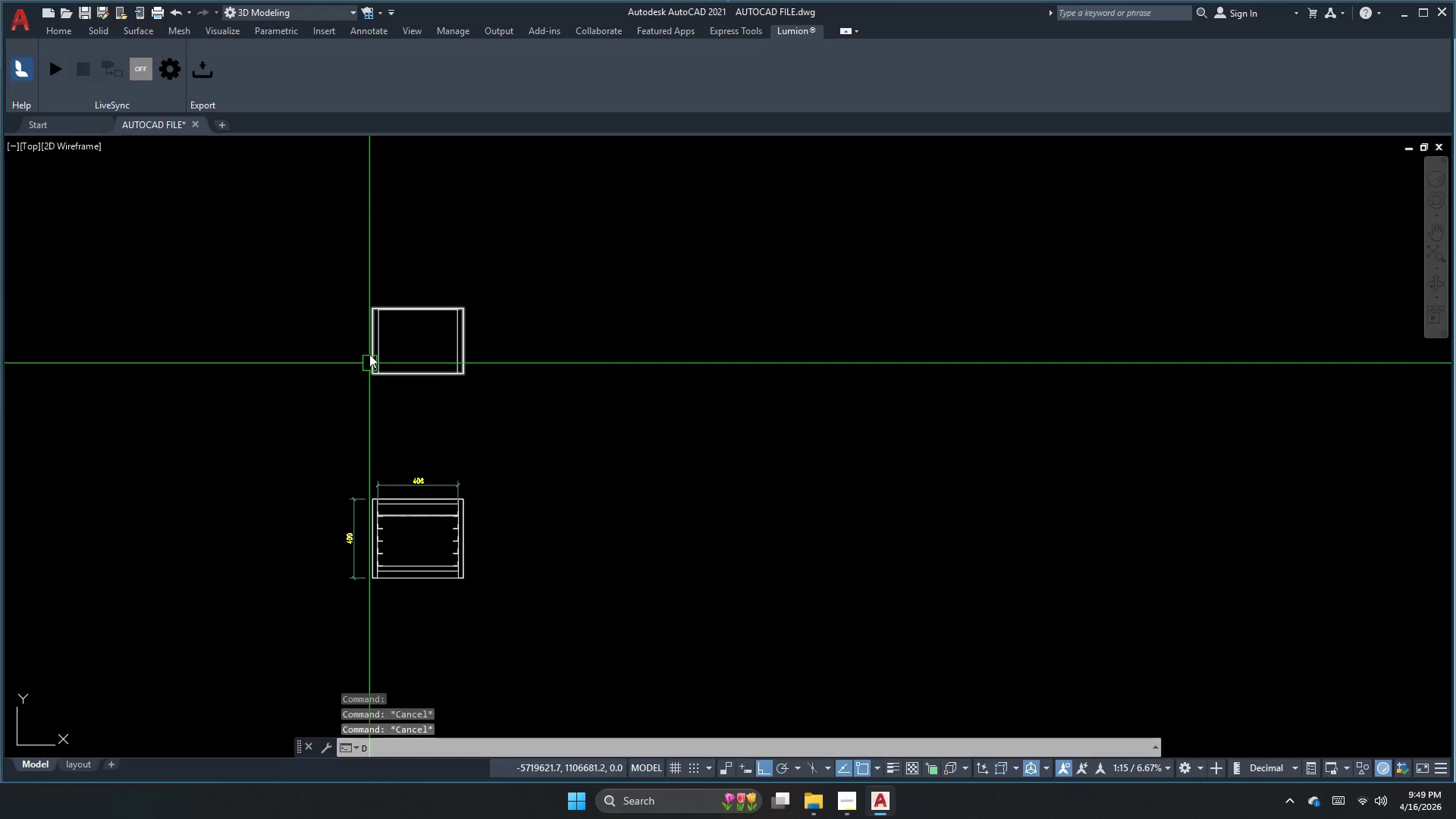 
scroll: coordinate [369, 373], scroll_direction: down, amount: 2.0
 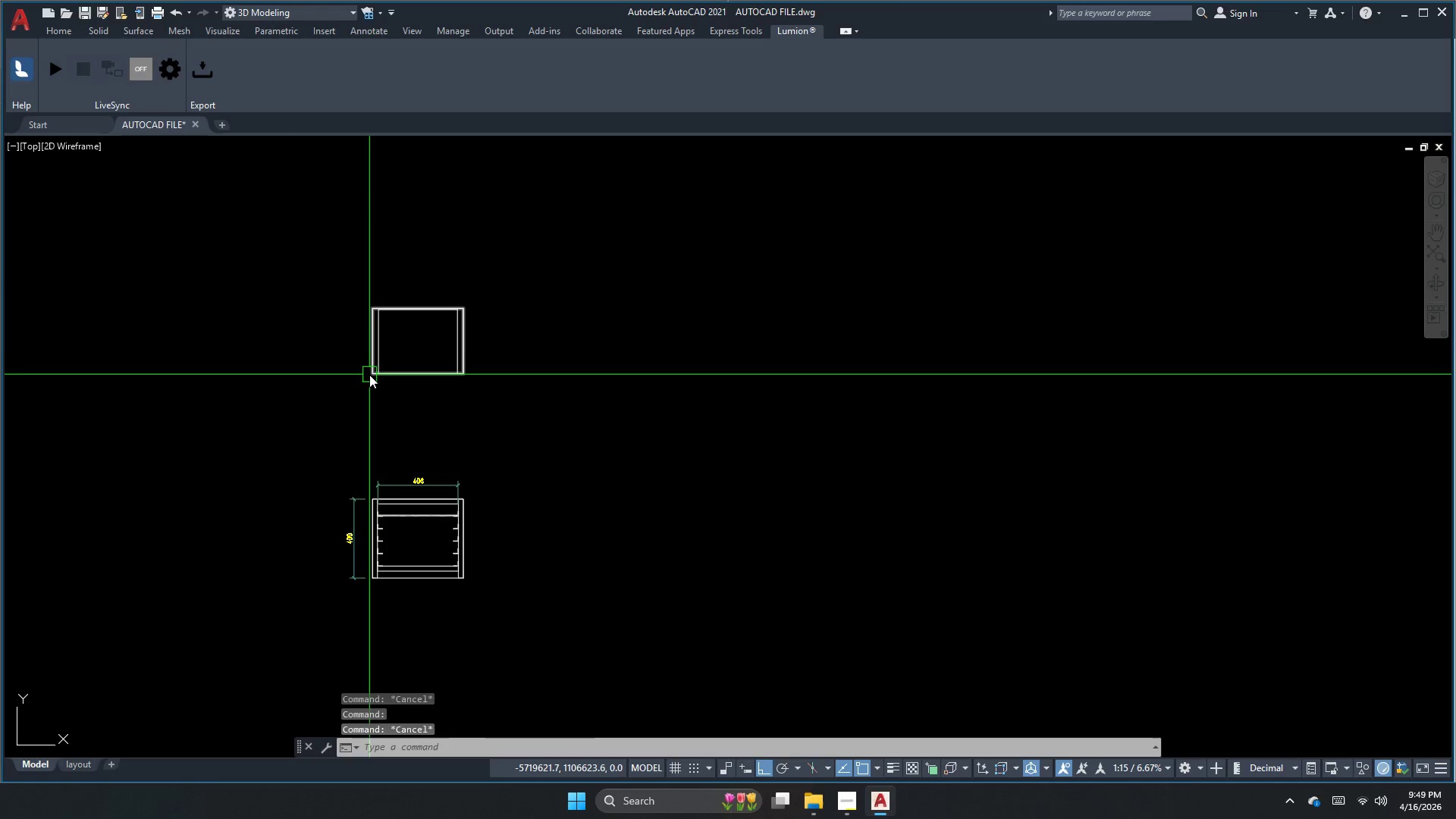 
type(li  )
 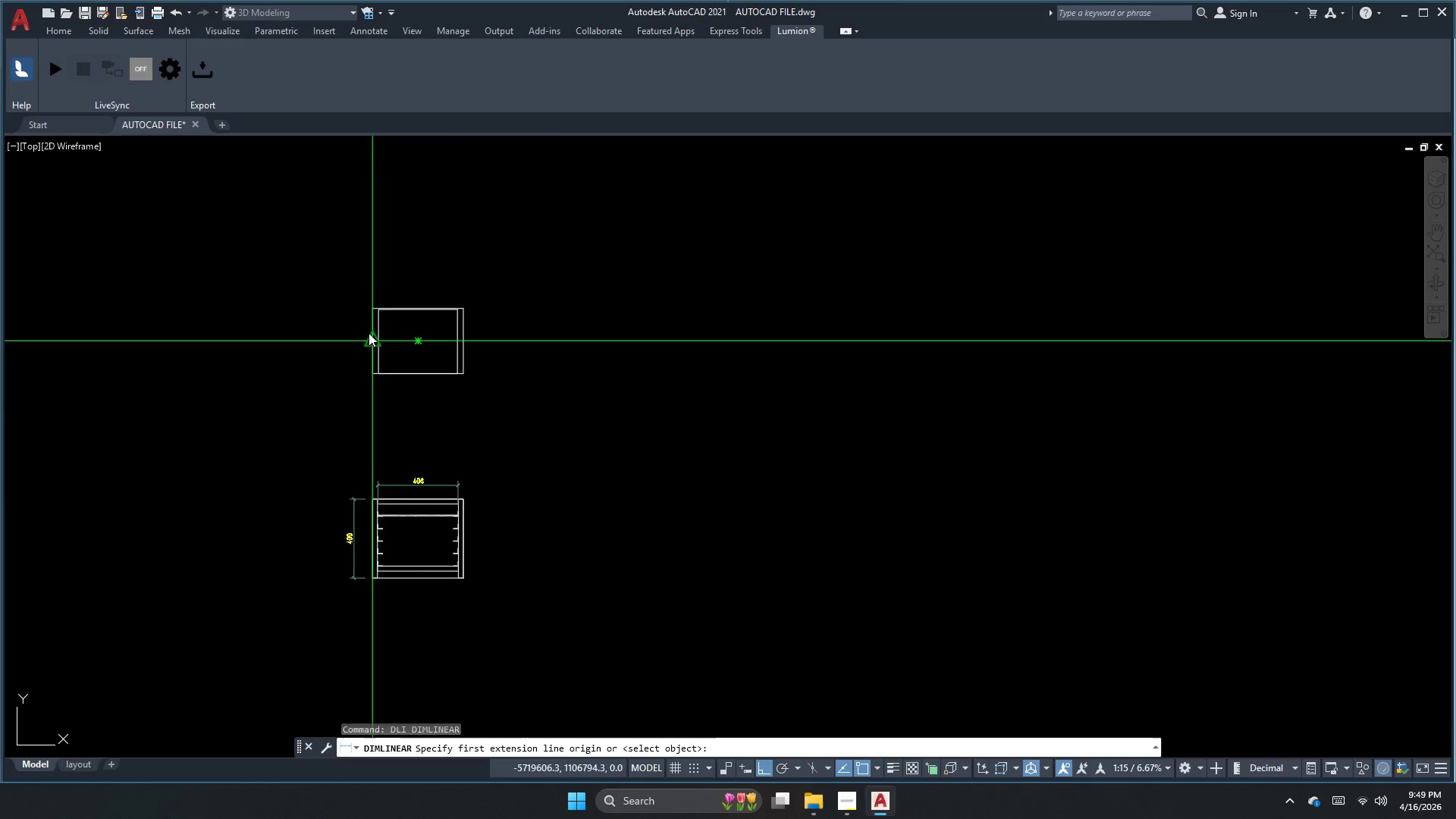 
scroll: coordinate [369, 331], scroll_direction: up, amount: 2.0
 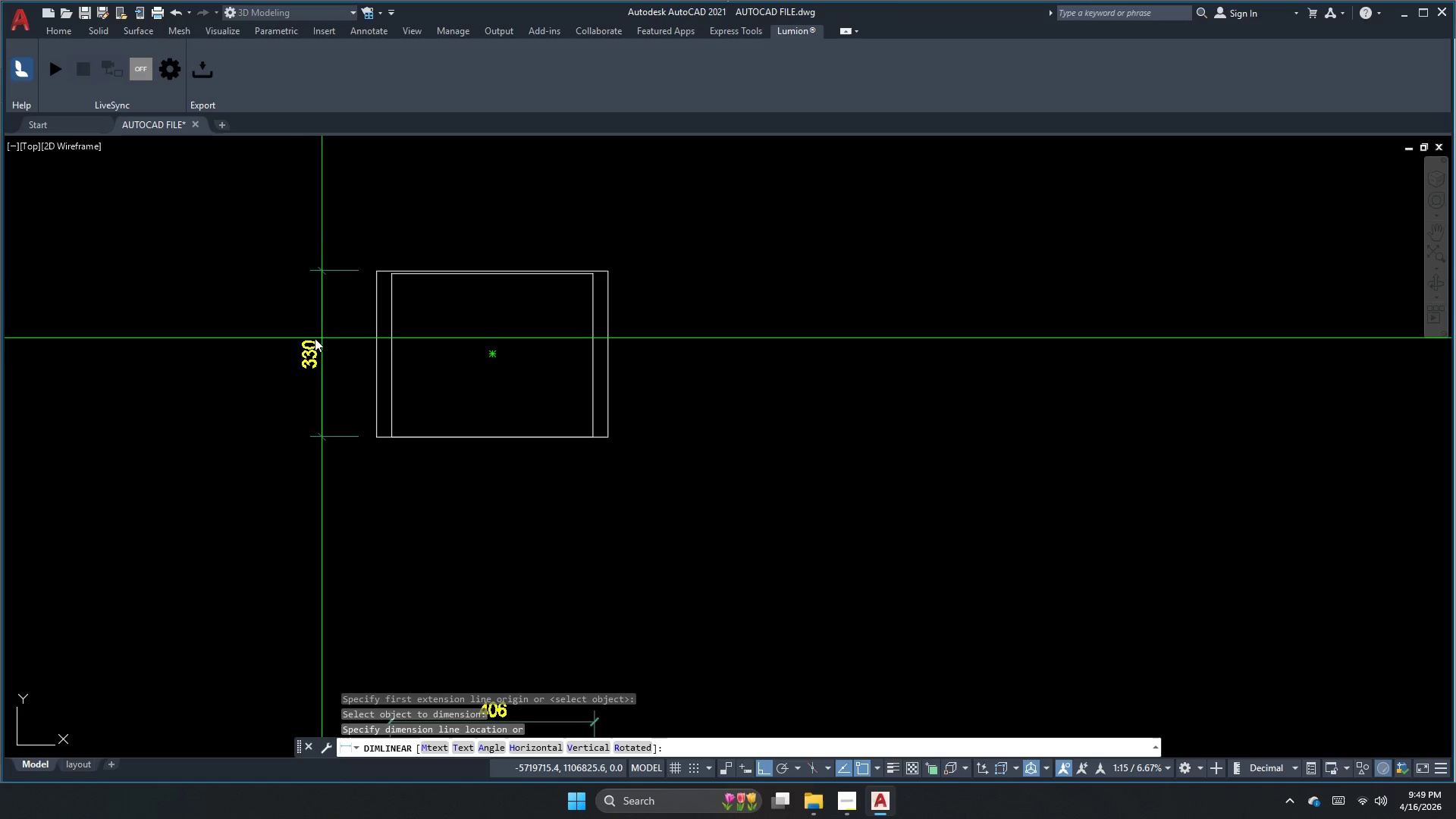 
double_click([326, 337])
 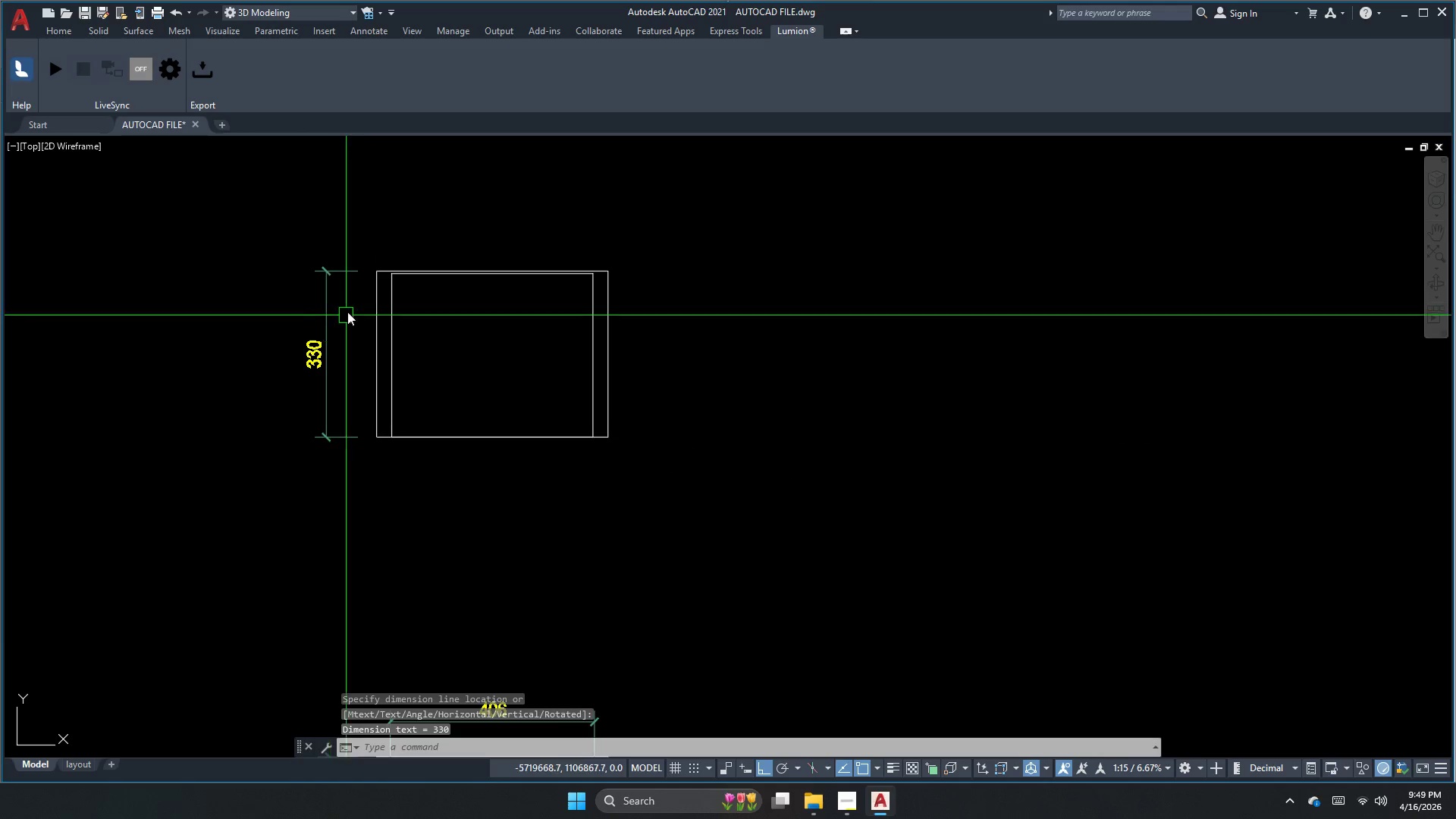 
key(Space)
 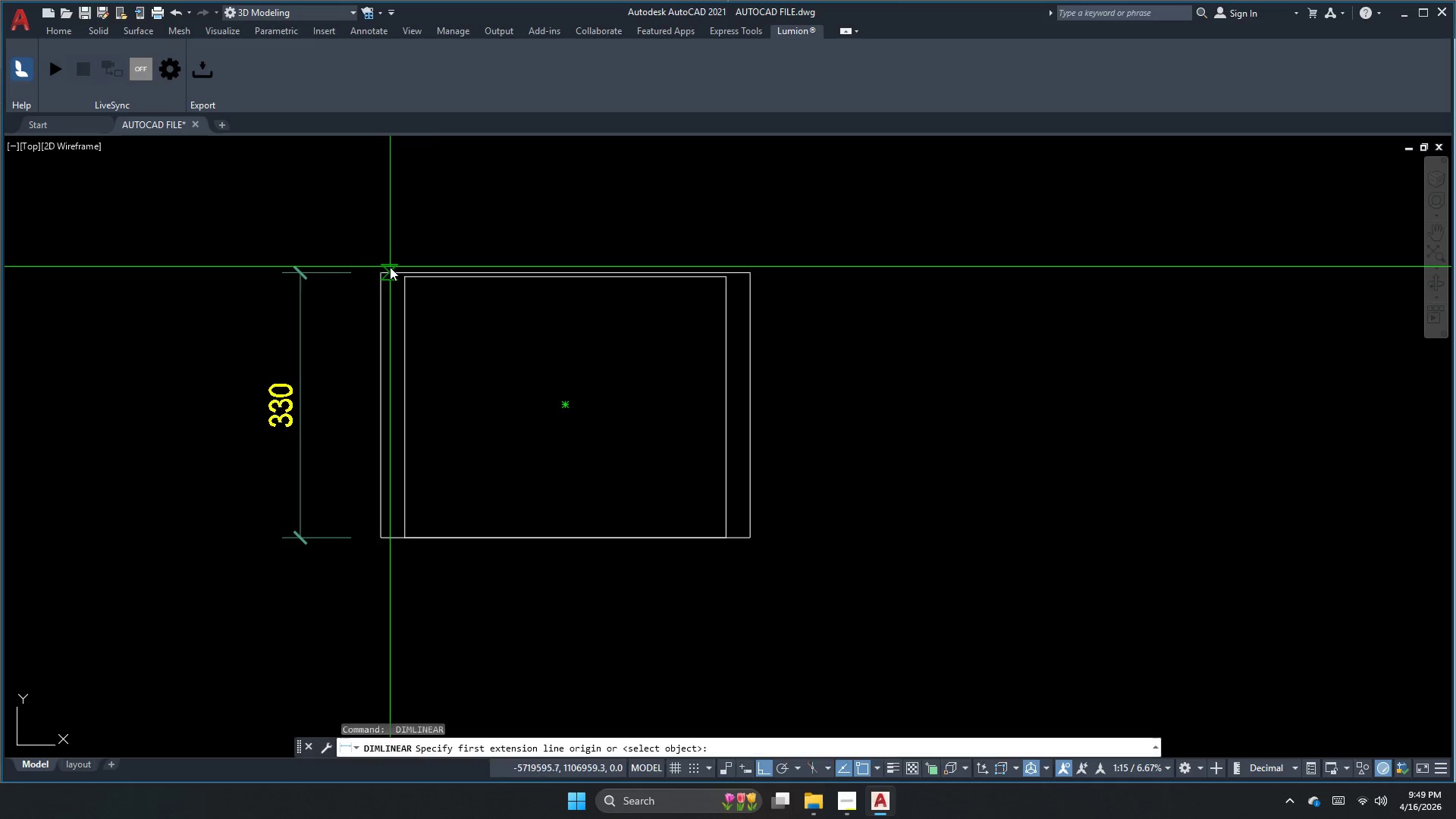 
key(Space)
 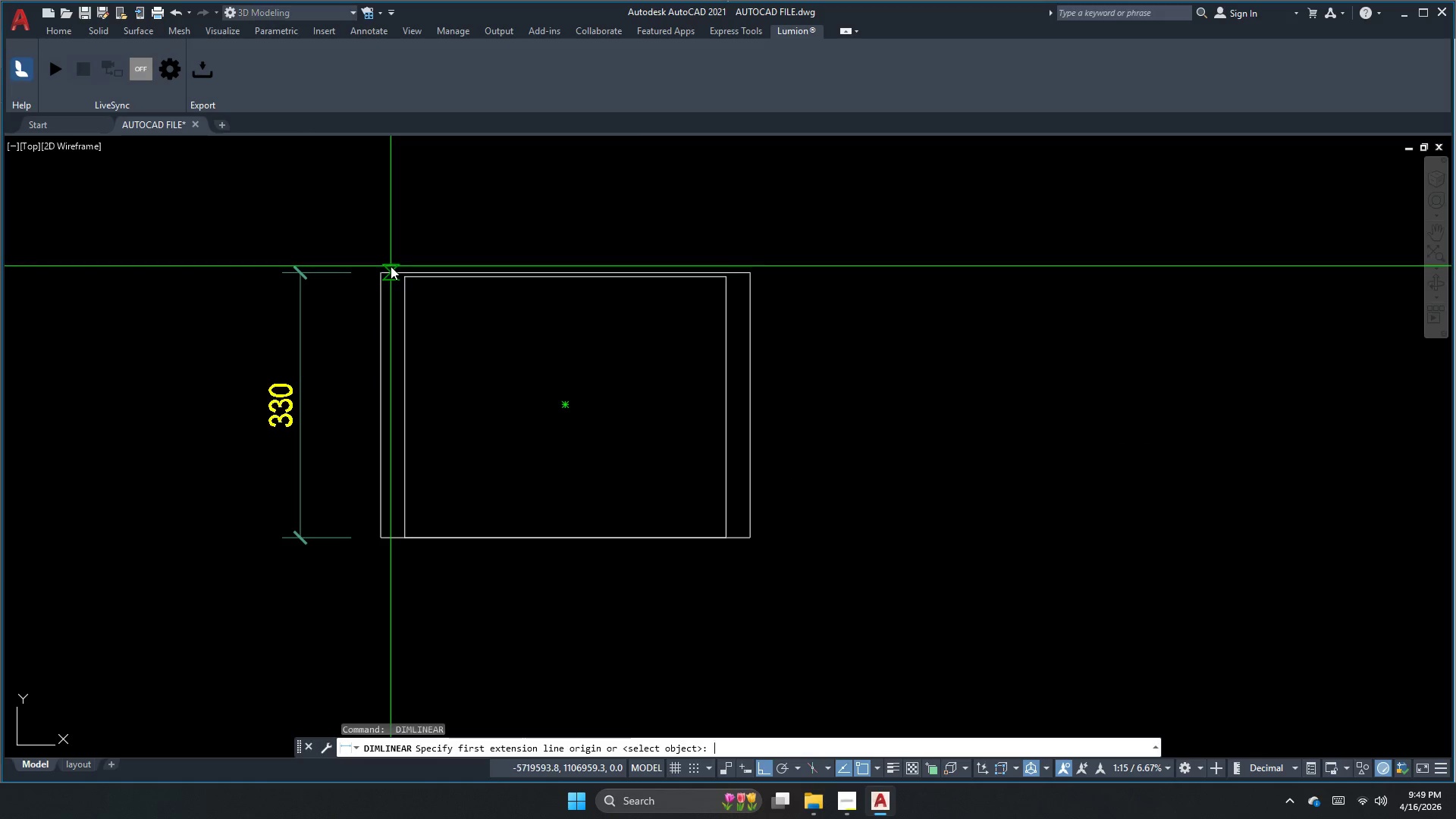 
scroll: coordinate [368, 269], scroll_direction: up, amount: 1.0
 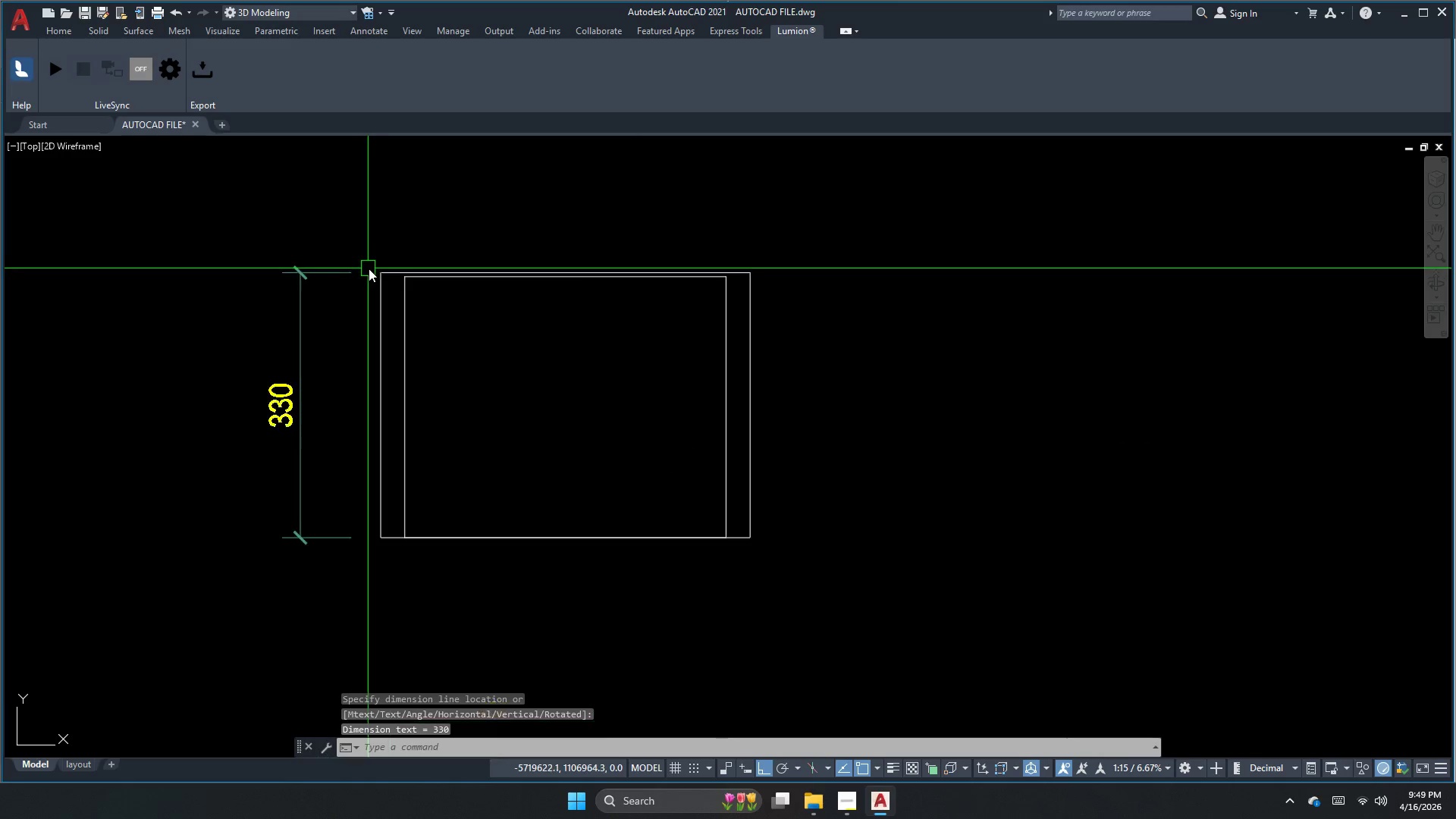 
left_click([391, 268])
 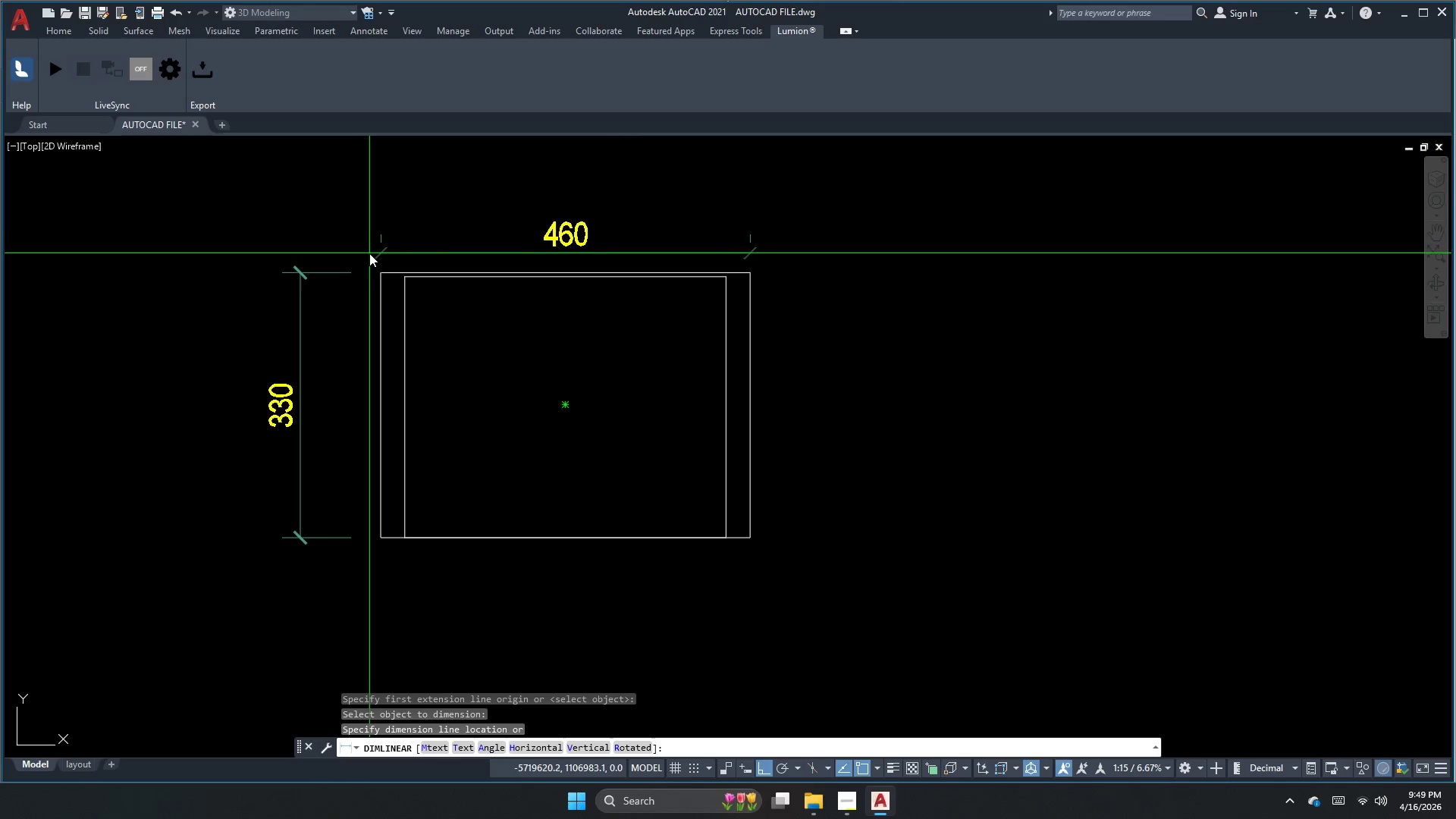 
scroll: coordinate [369, 254], scroll_direction: down, amount: 2.0
 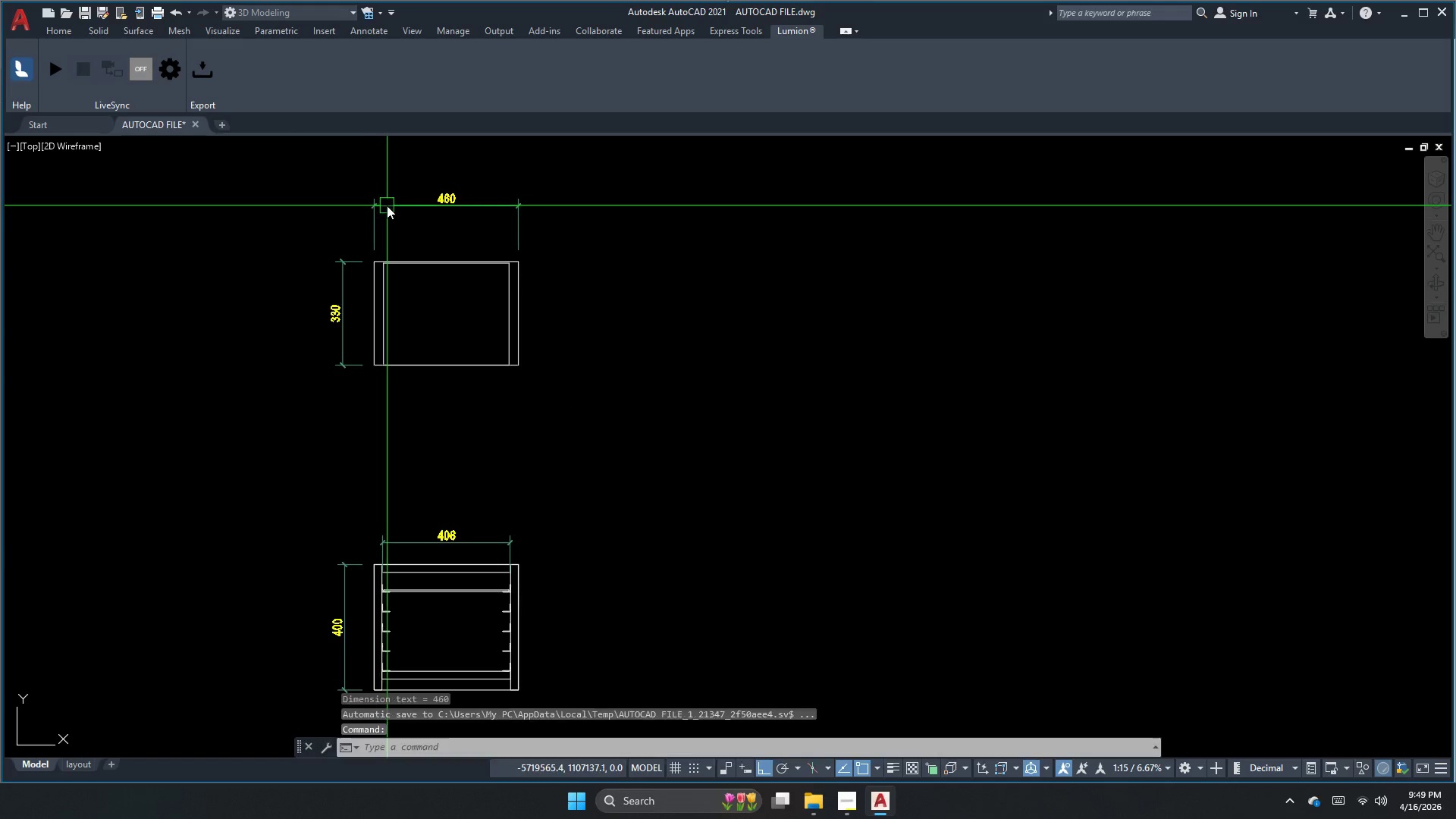 
double_click([394, 229])
 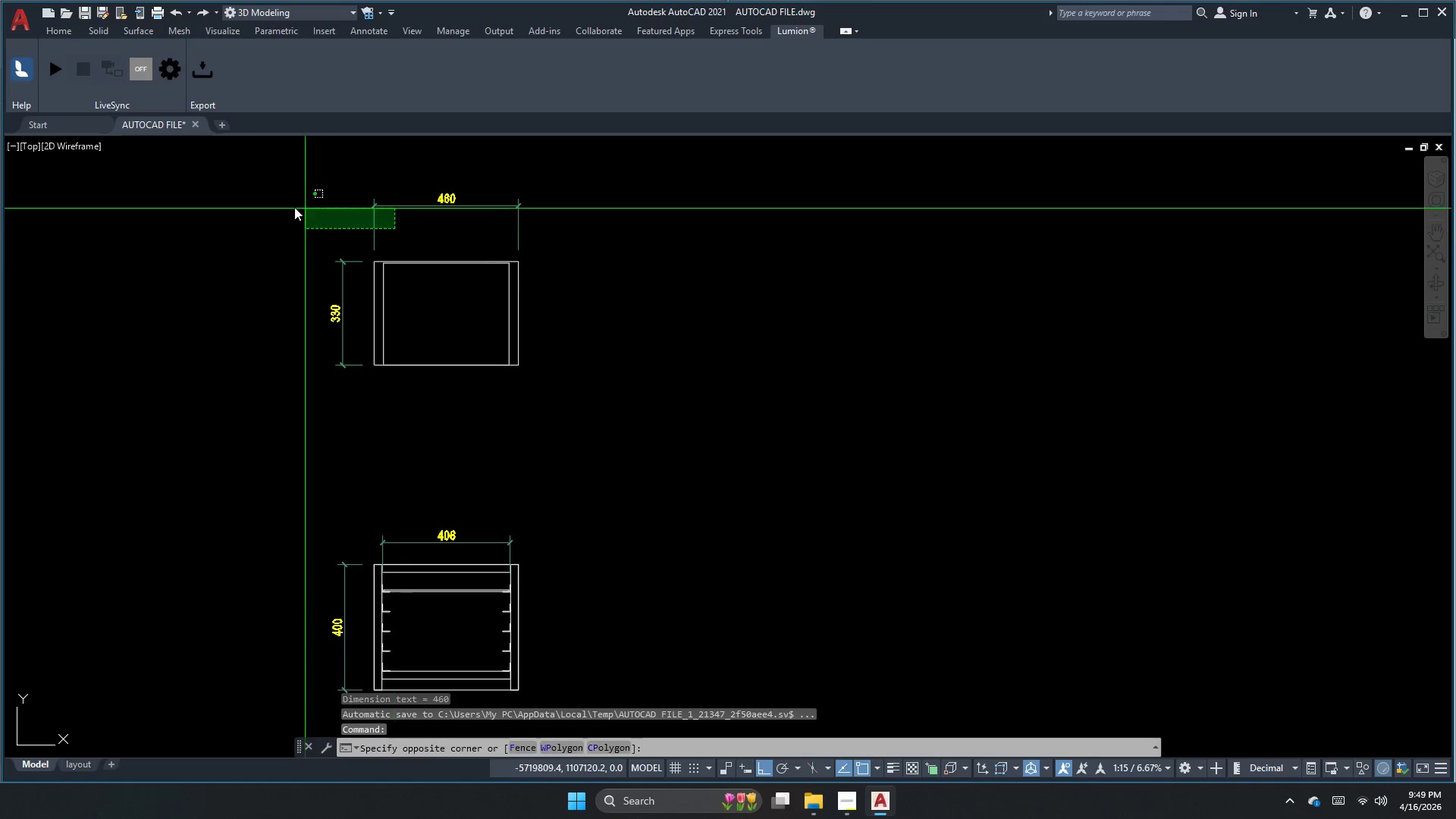 
triple_click([286, 205])
 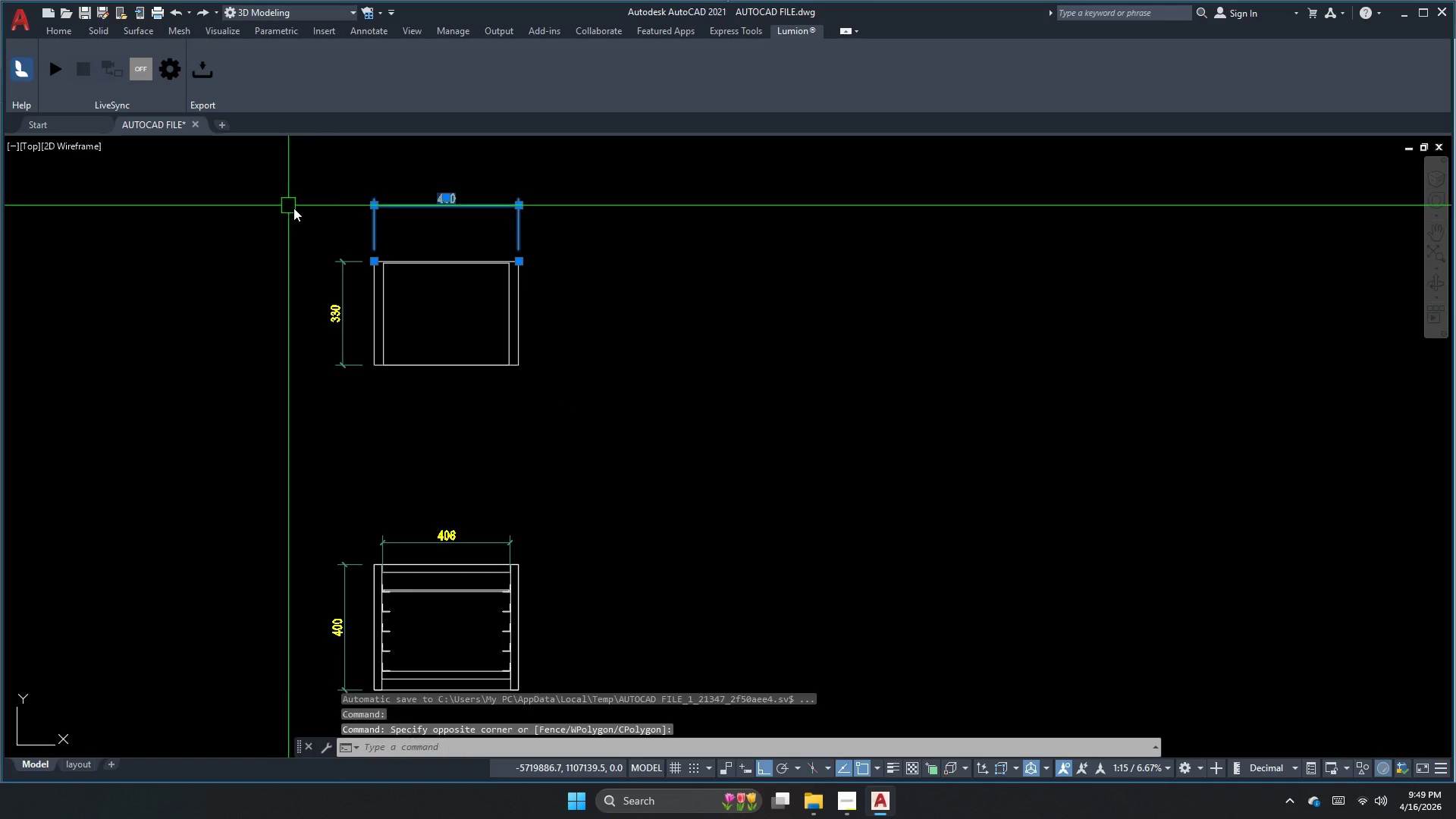 
key(Escape)
 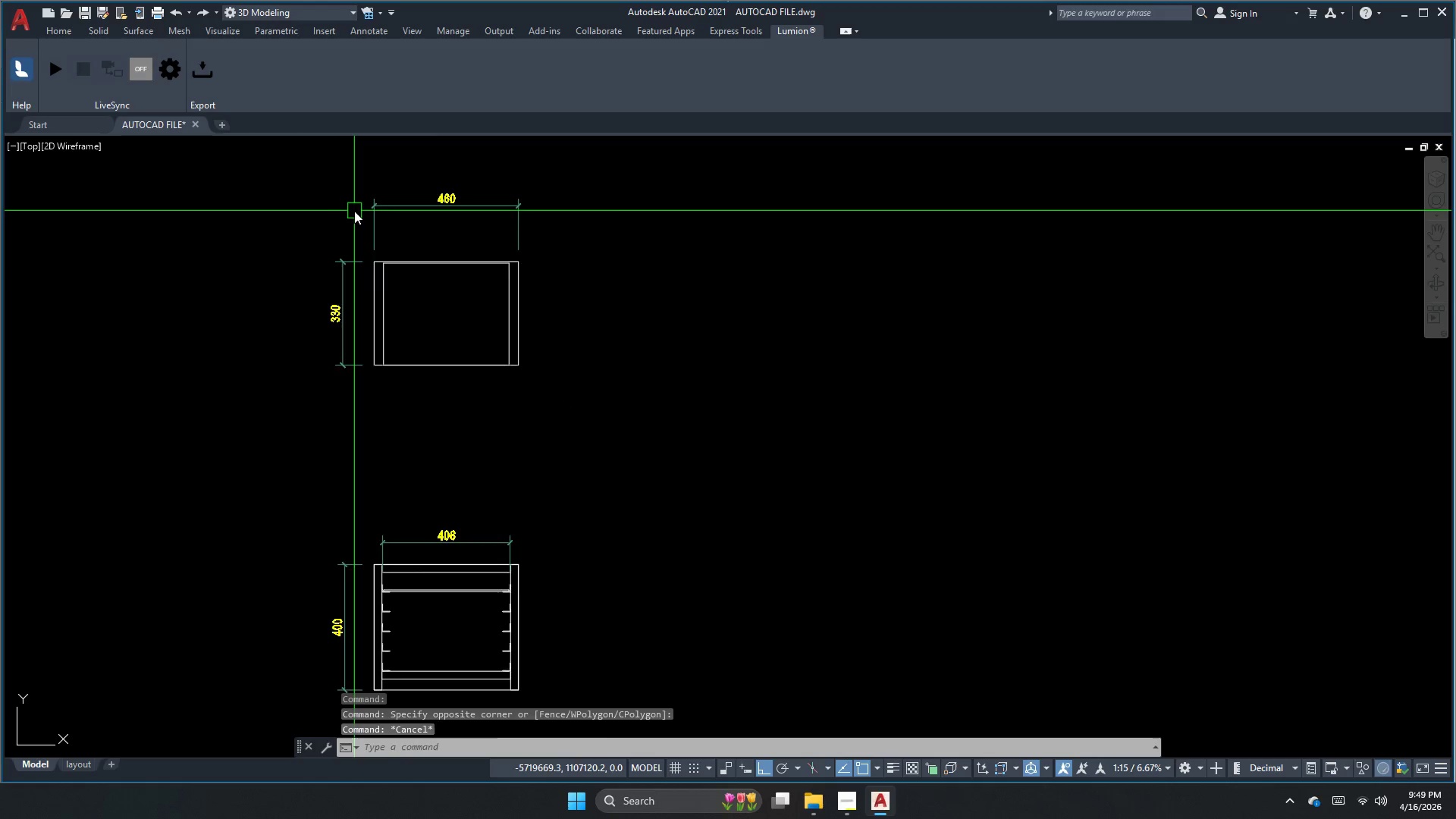 
left_click_drag(start_coordinate=[457, 243], to_coordinate=[452, 243])
 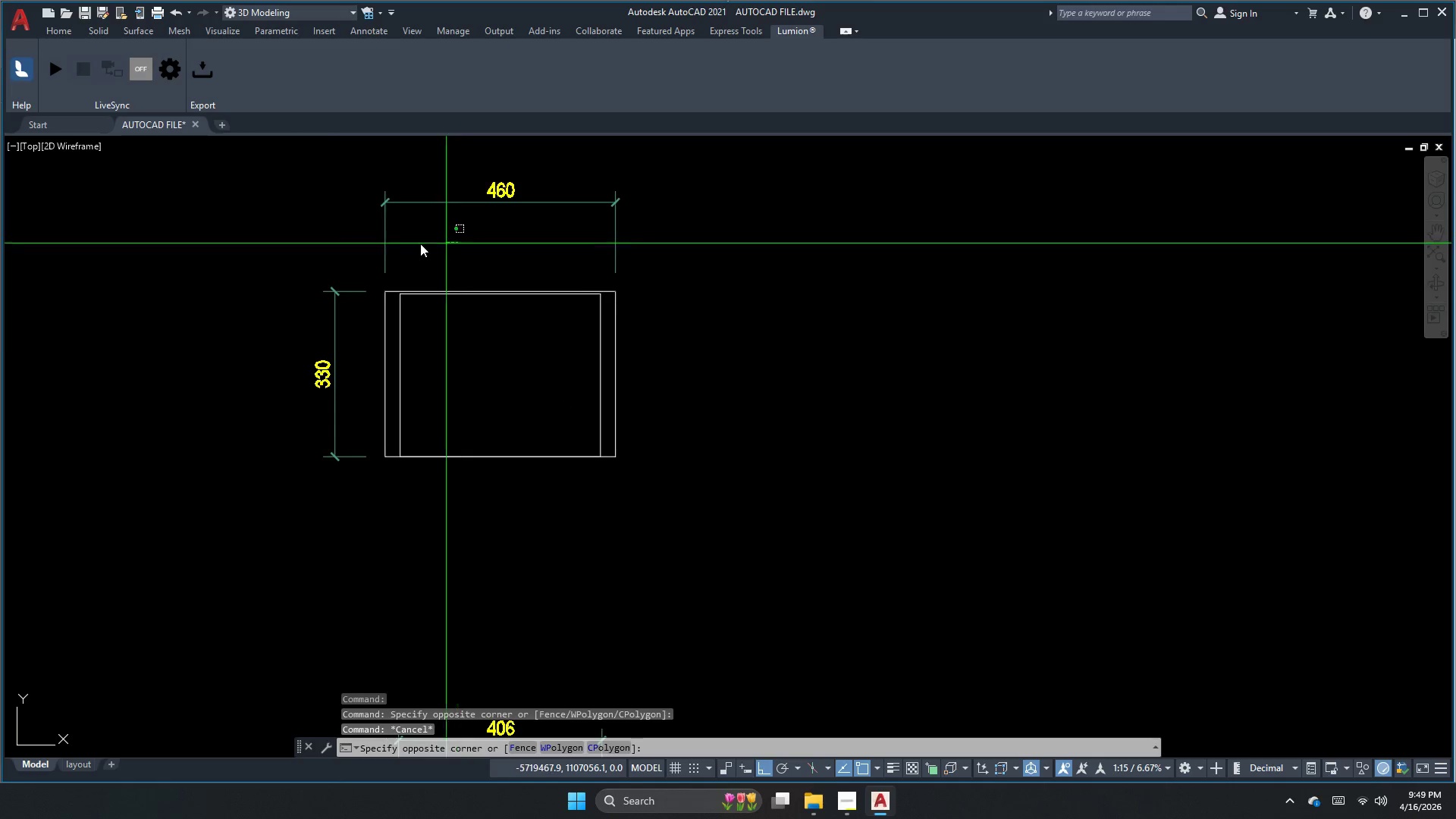 
scroll: coordinate [355, 211], scroll_direction: up, amount: 1.0
 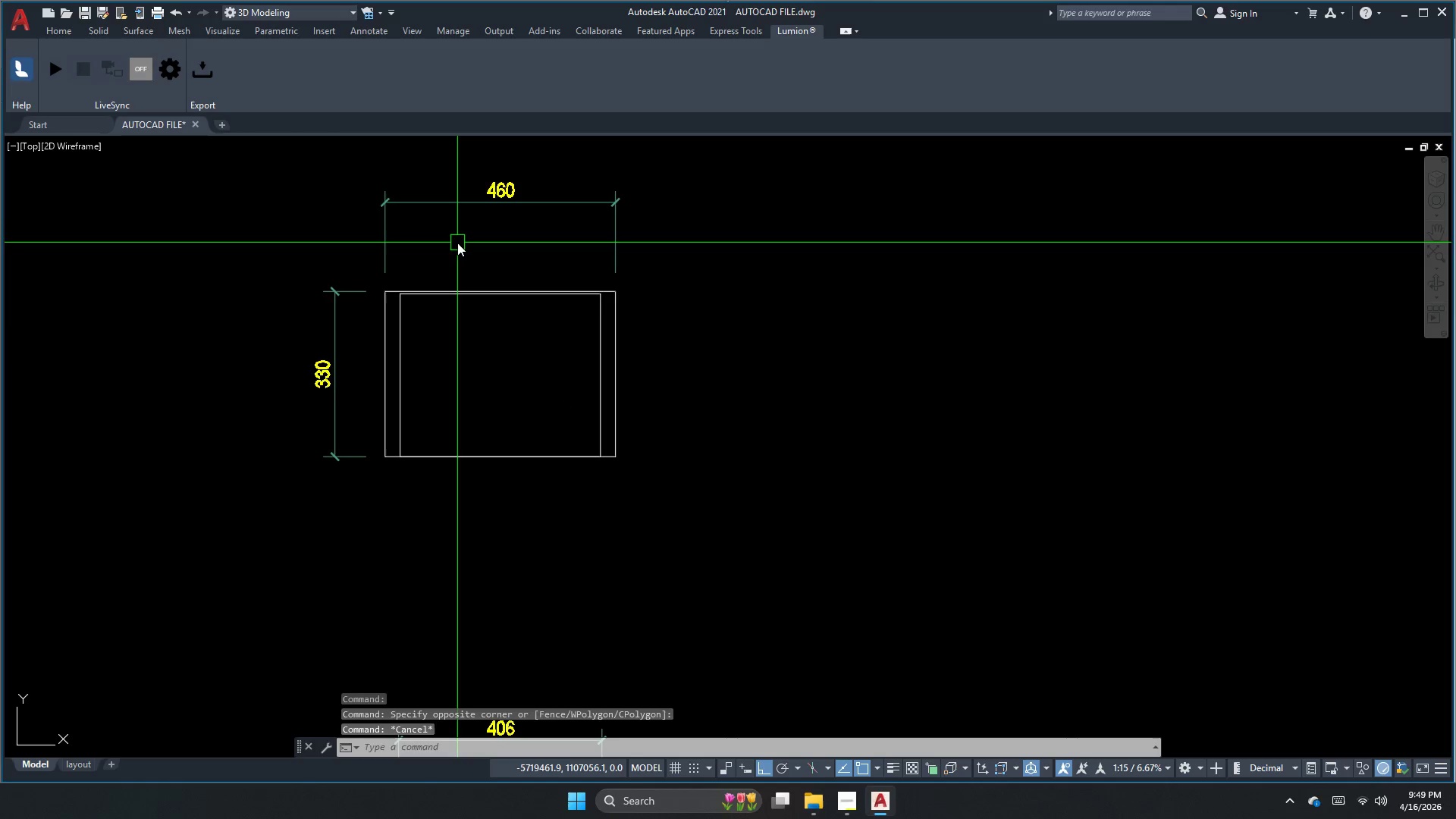 
double_click([325, 238])
 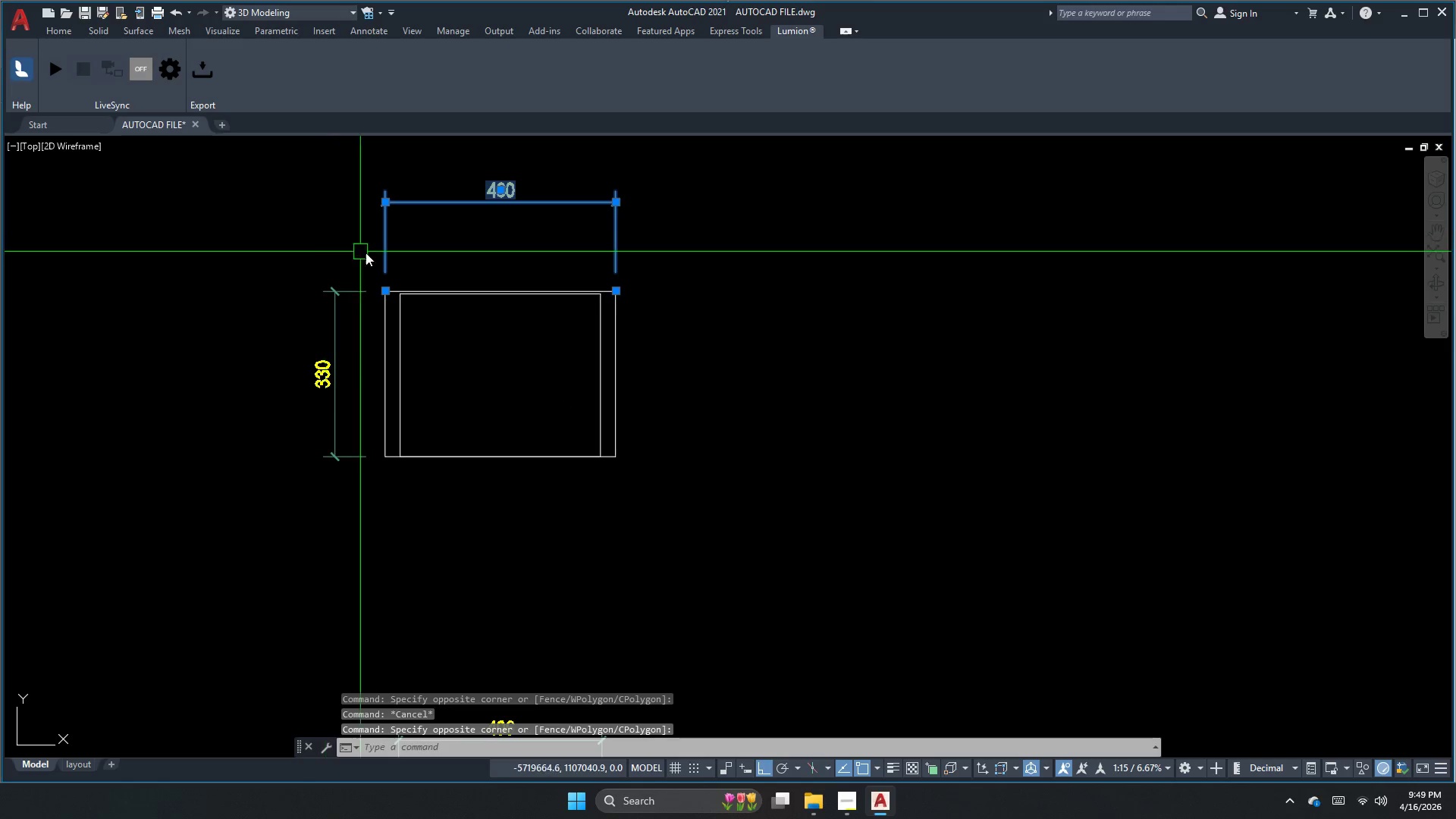 
left_click_drag(start_coordinate=[401, 255], to_coordinate=[397, 260])
 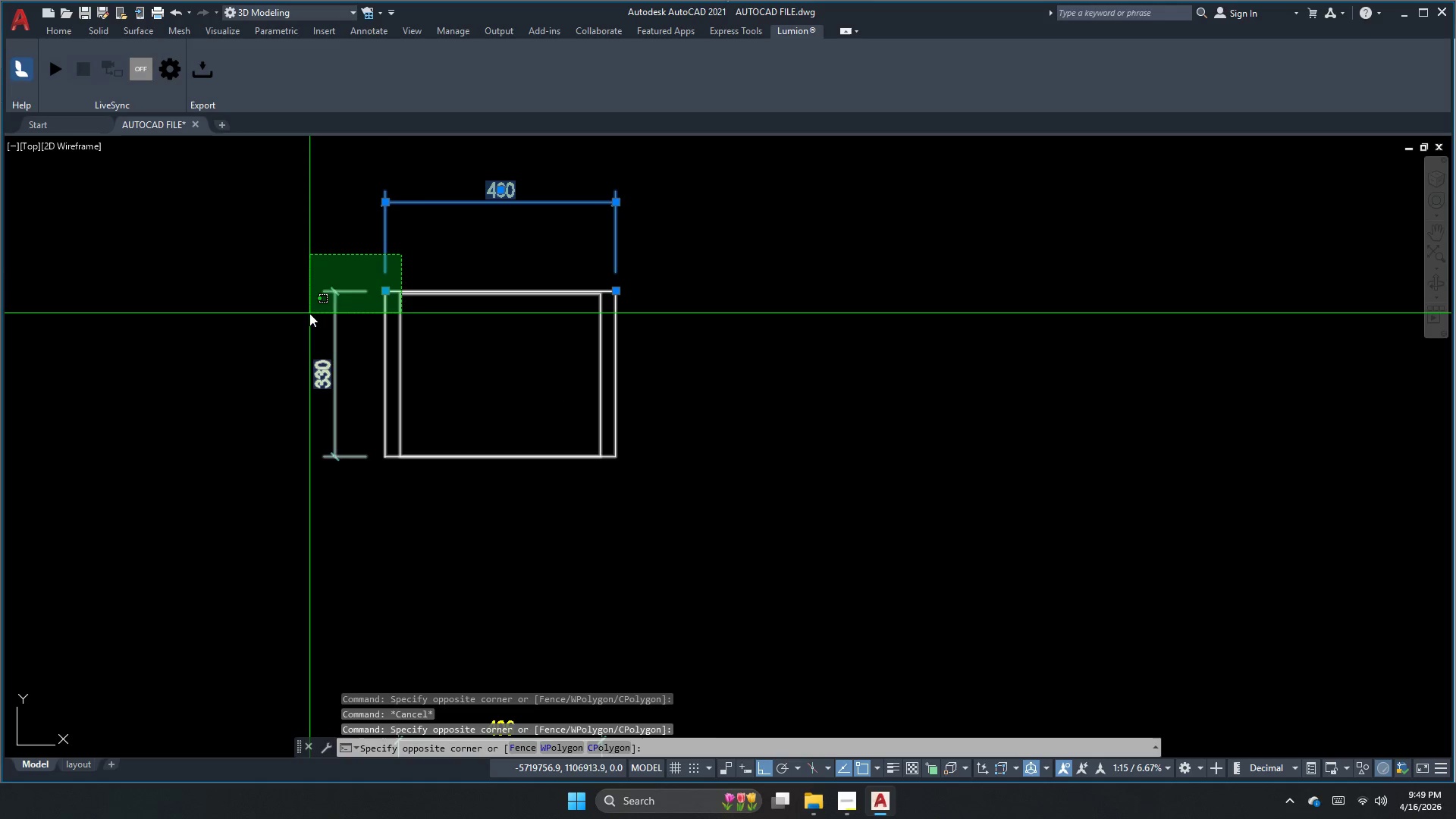 
key(Escape)
 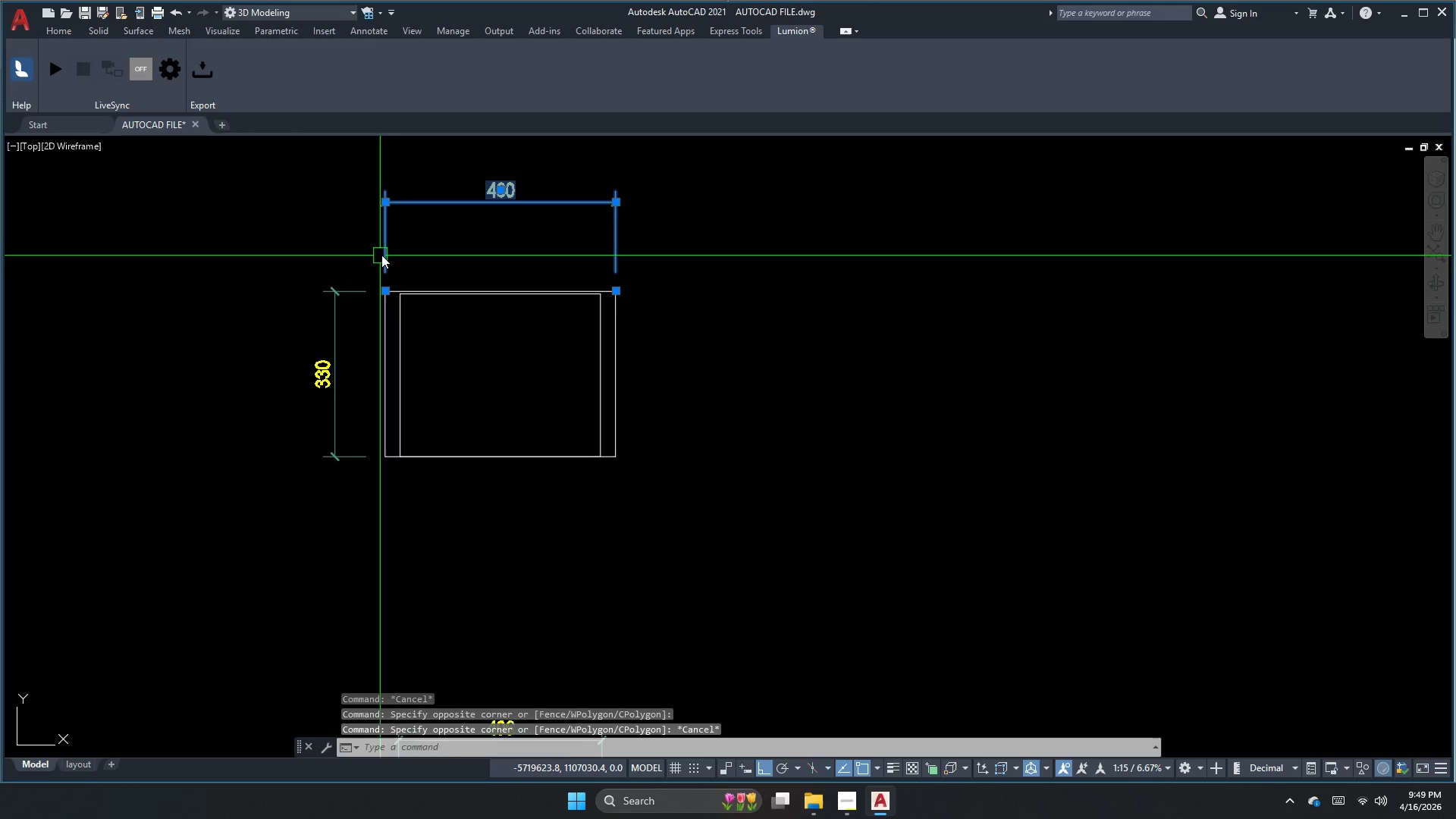 
left_click([394, 253])
 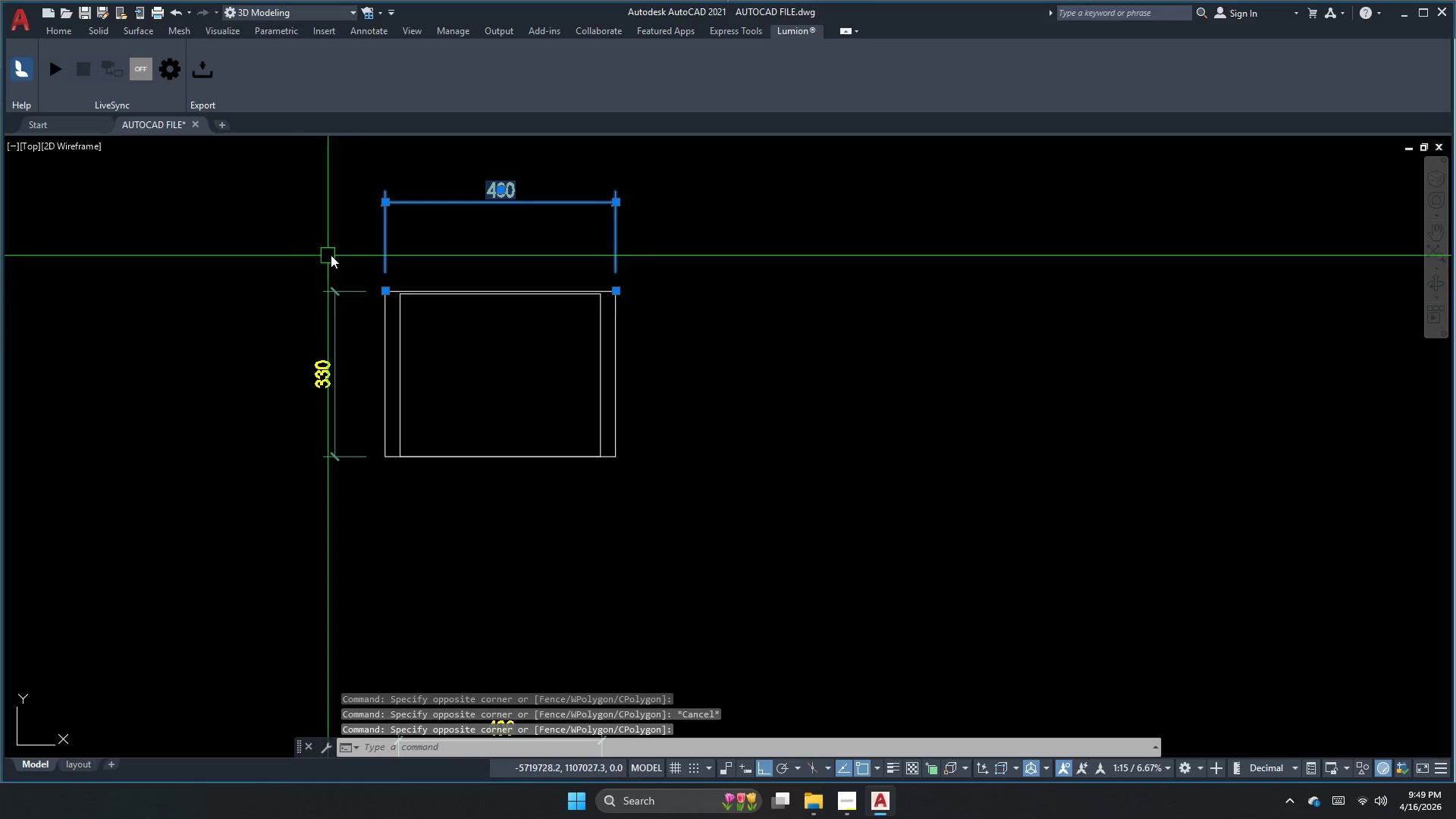 
key(Escape)
 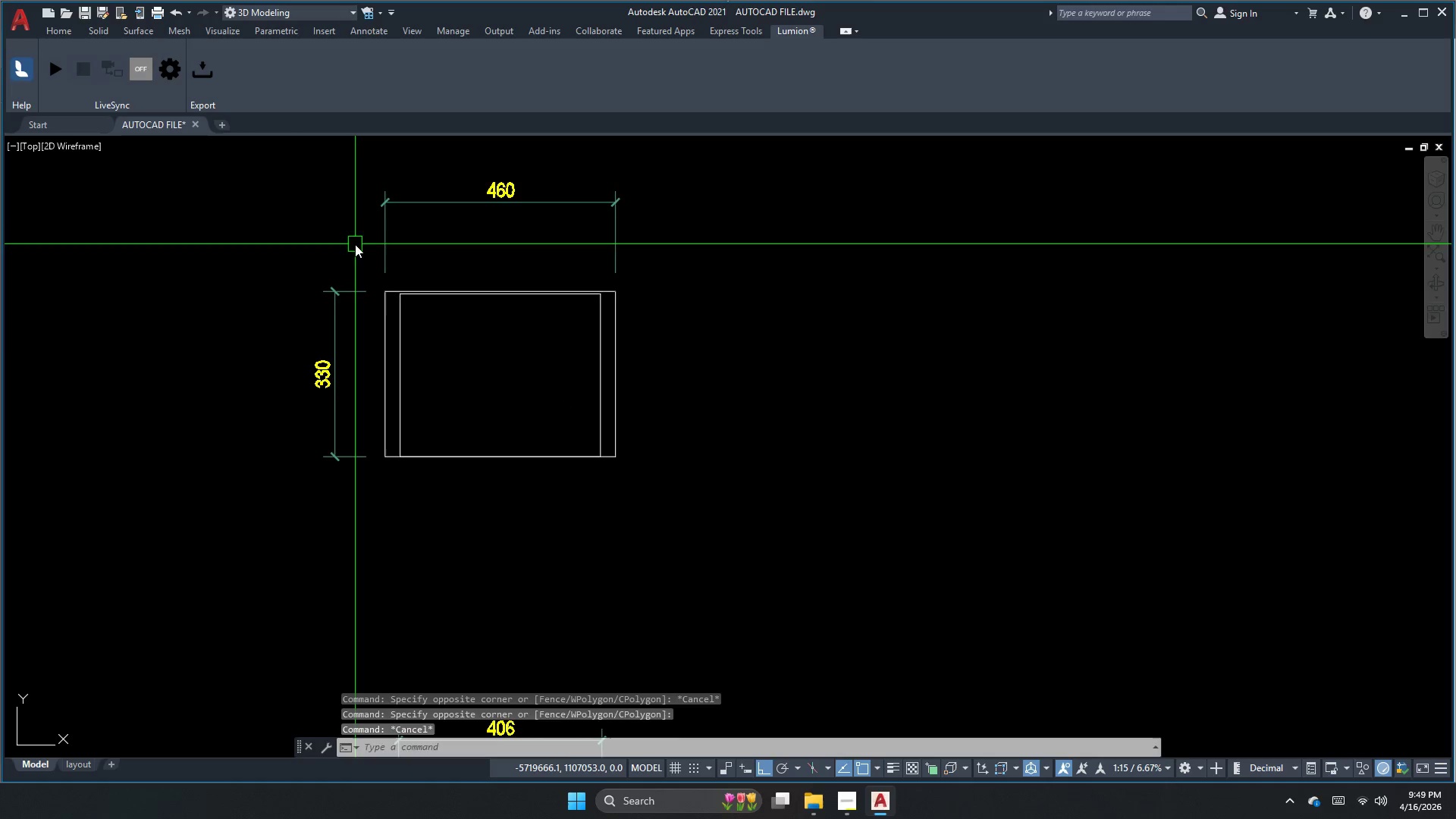 
triple_click([355, 244])
 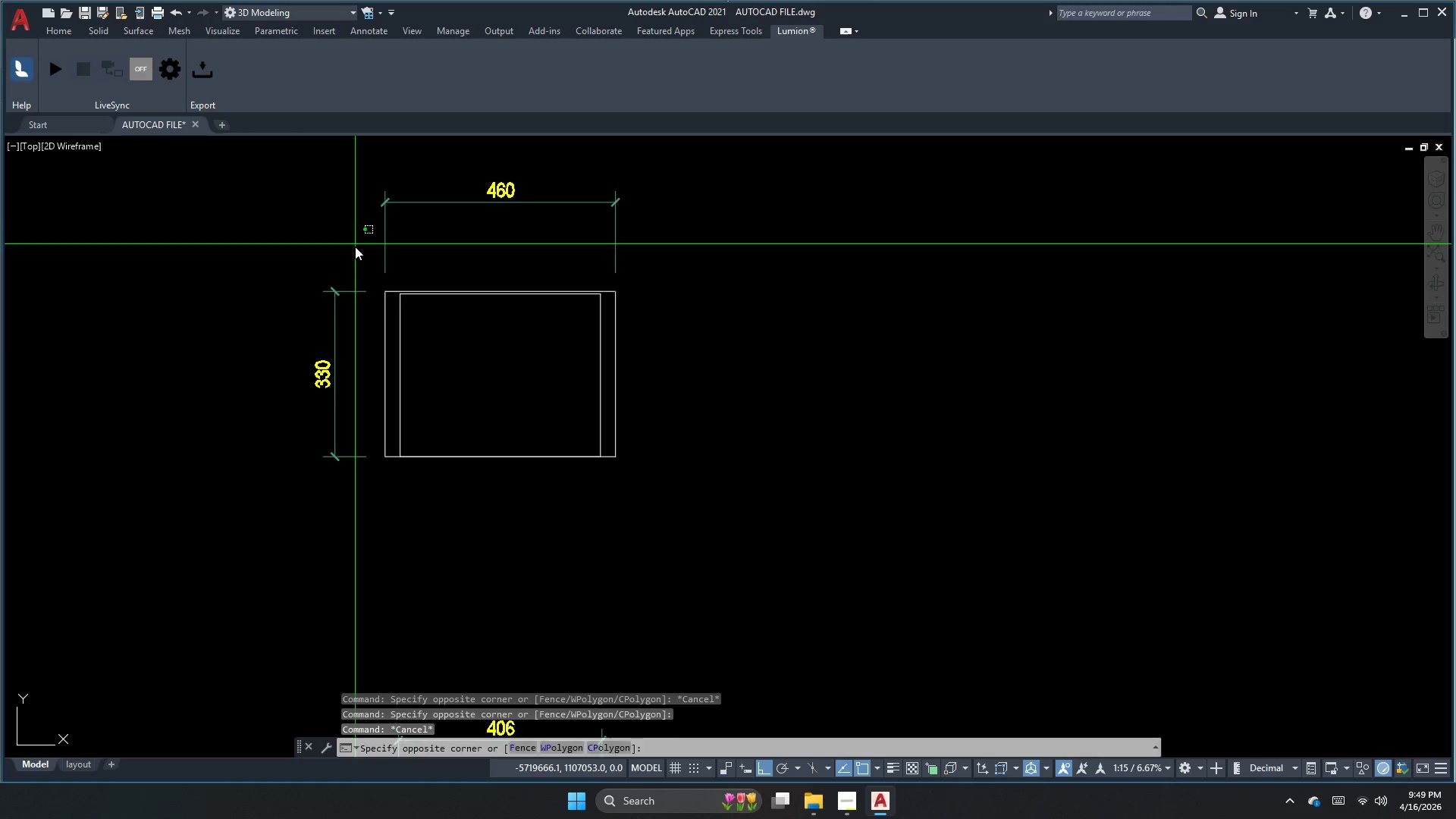 
left_click_drag(start_coordinate=[355, 248], to_coordinate=[353, 256])
 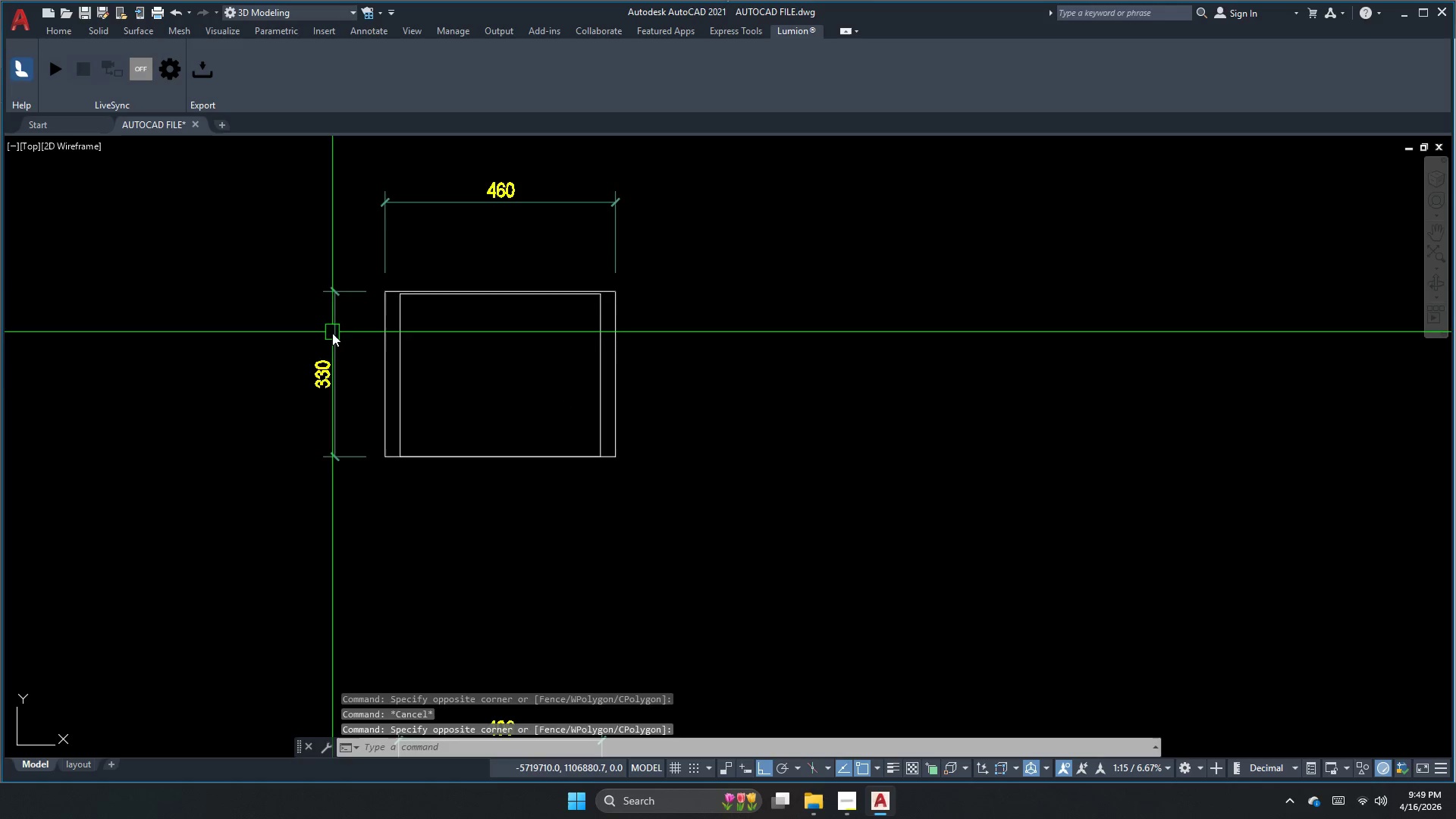 
left_click_drag(start_coordinate=[330, 339], to_coordinate=[329, 344])
 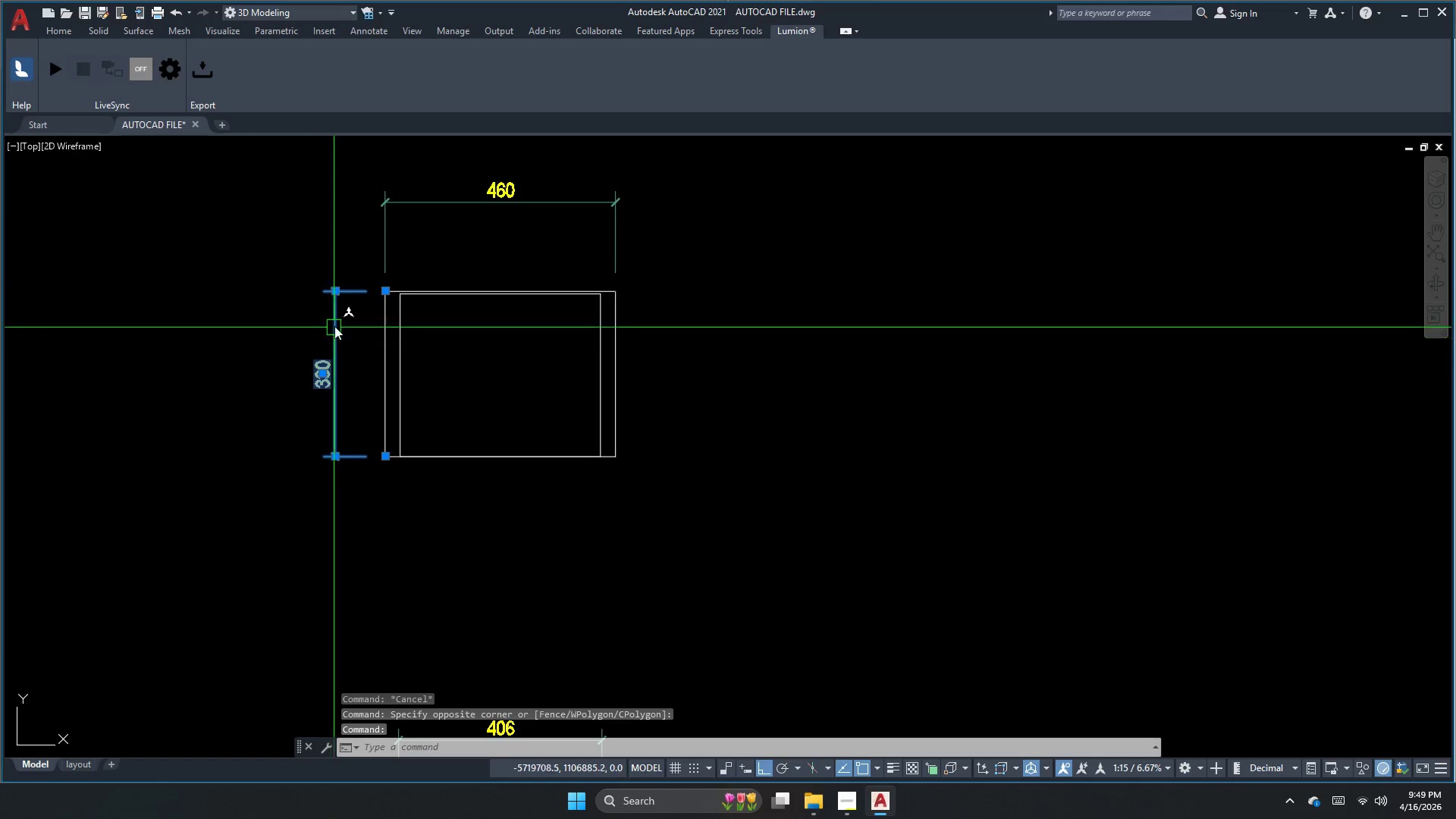 
key(Escape)
 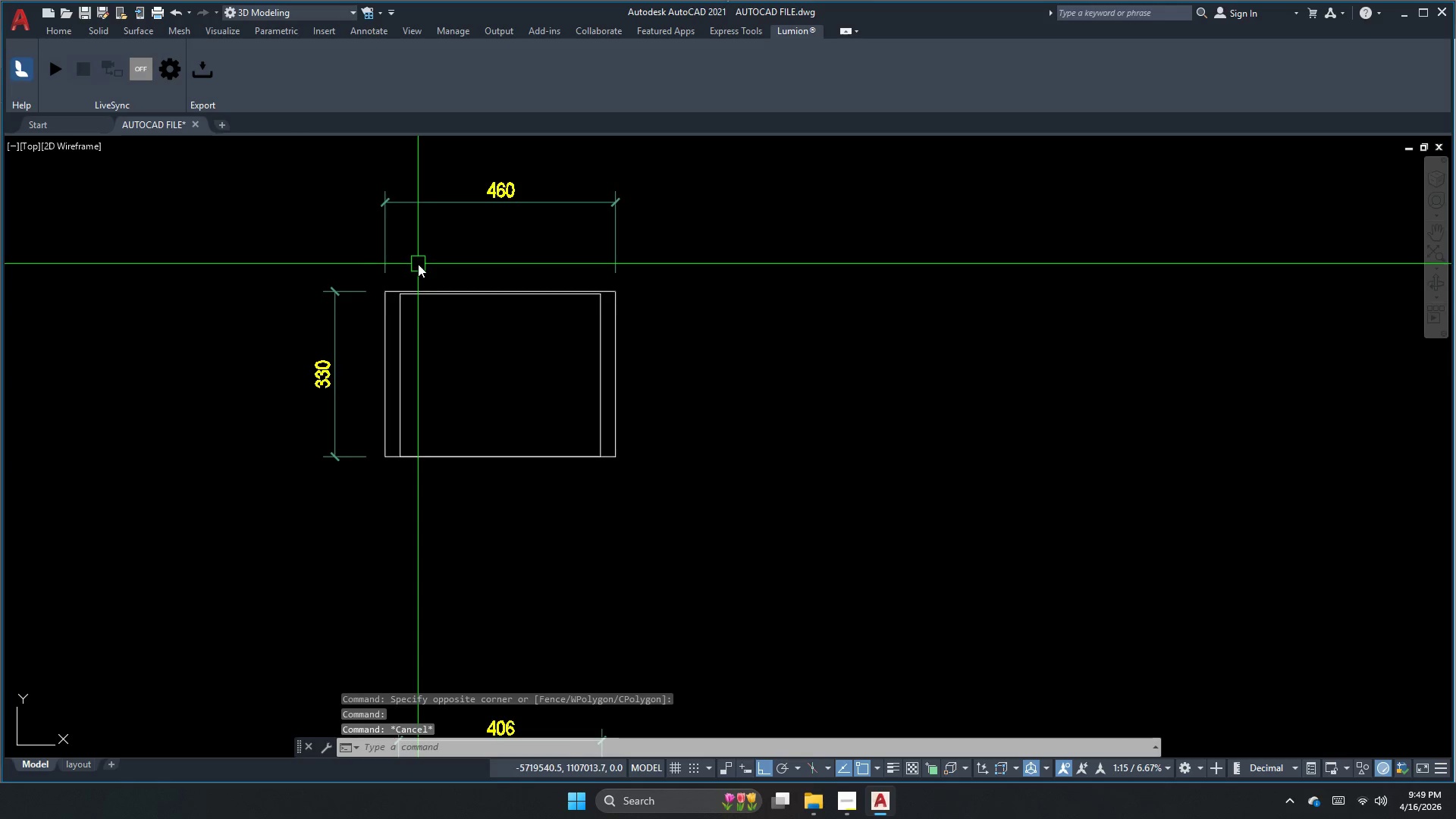 
double_click([309, 240])
 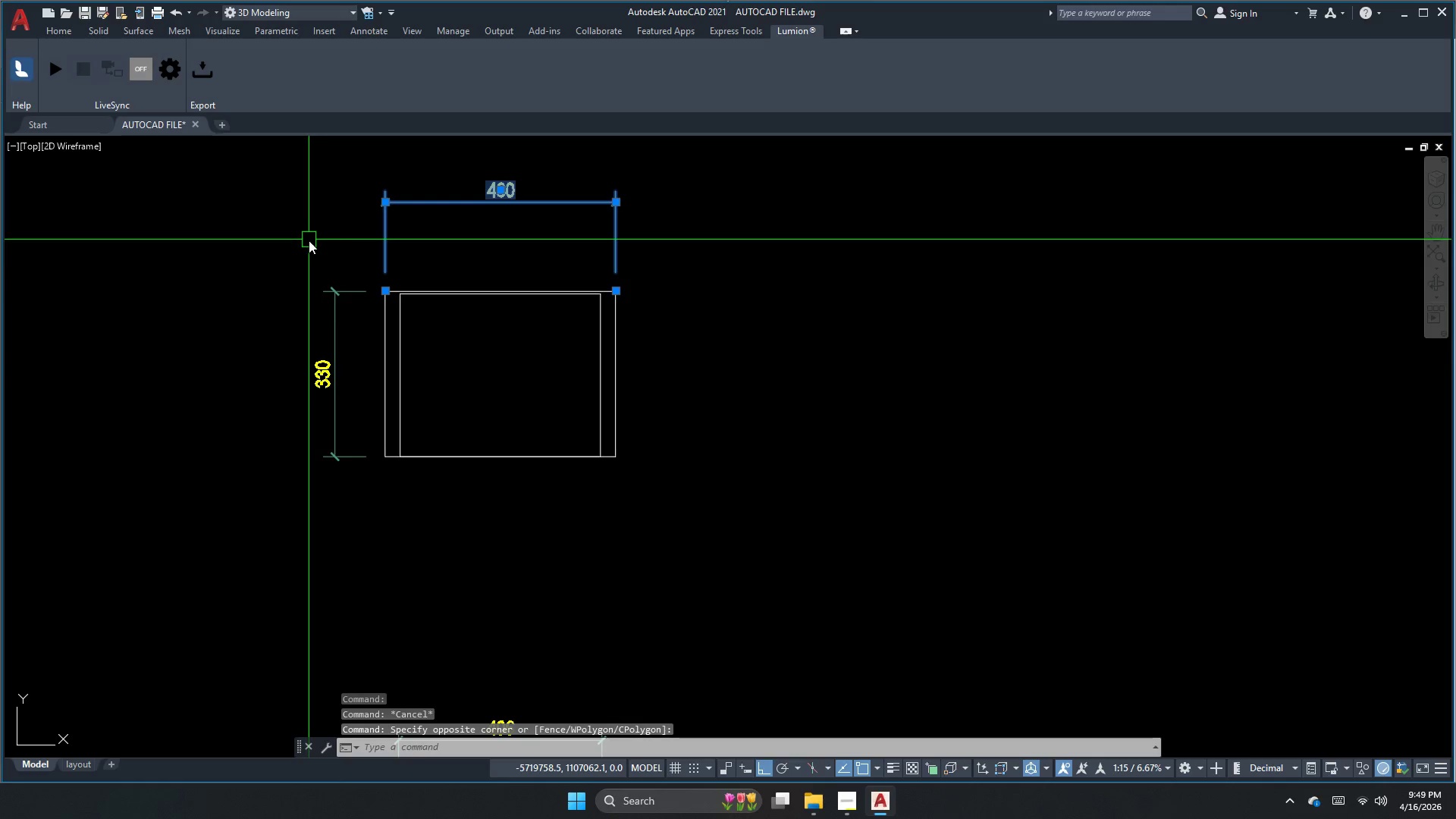 
key(Escape)
 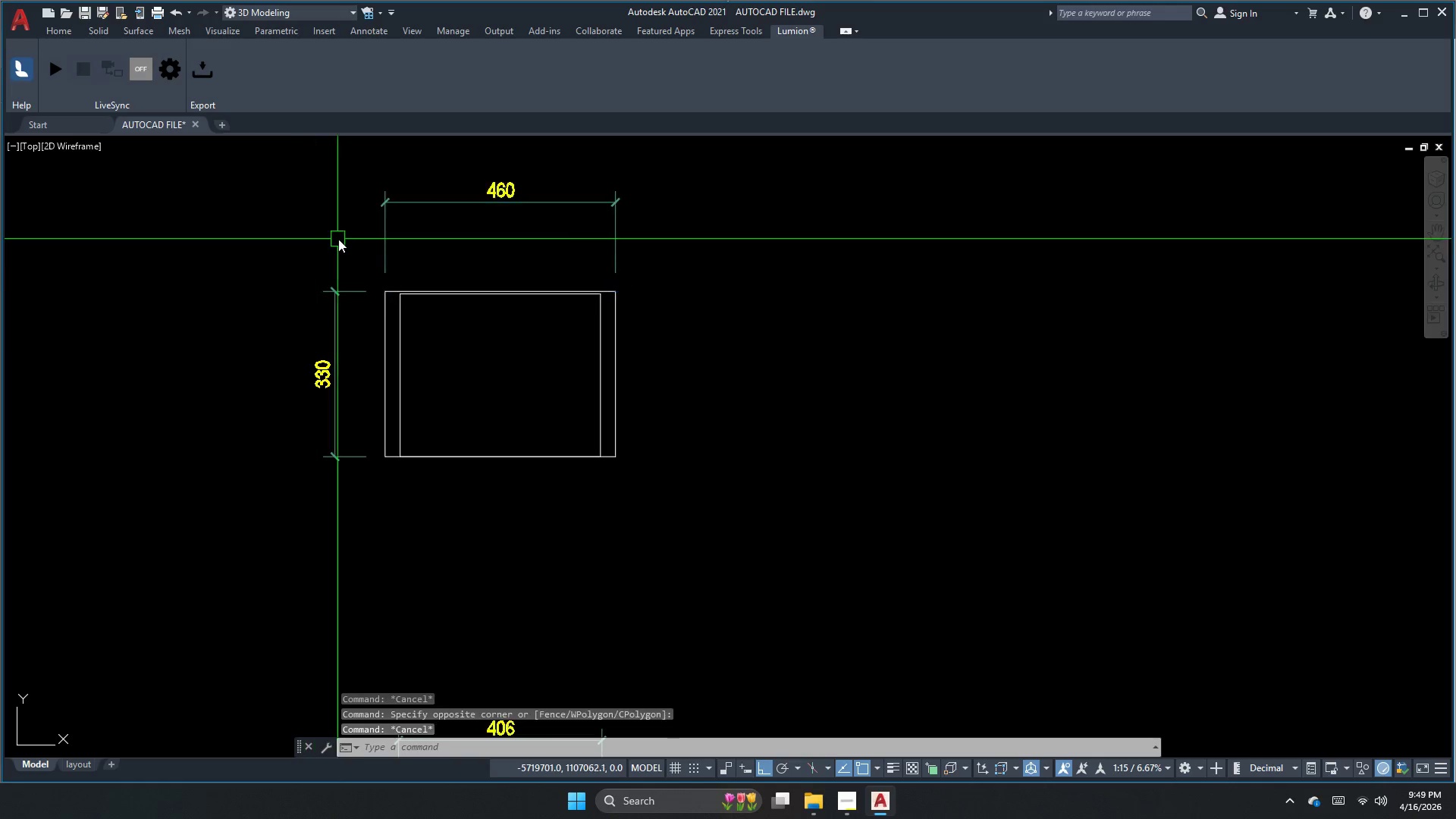 
left_click_drag(start_coordinate=[350, 239], to_coordinate=[349, 250])
 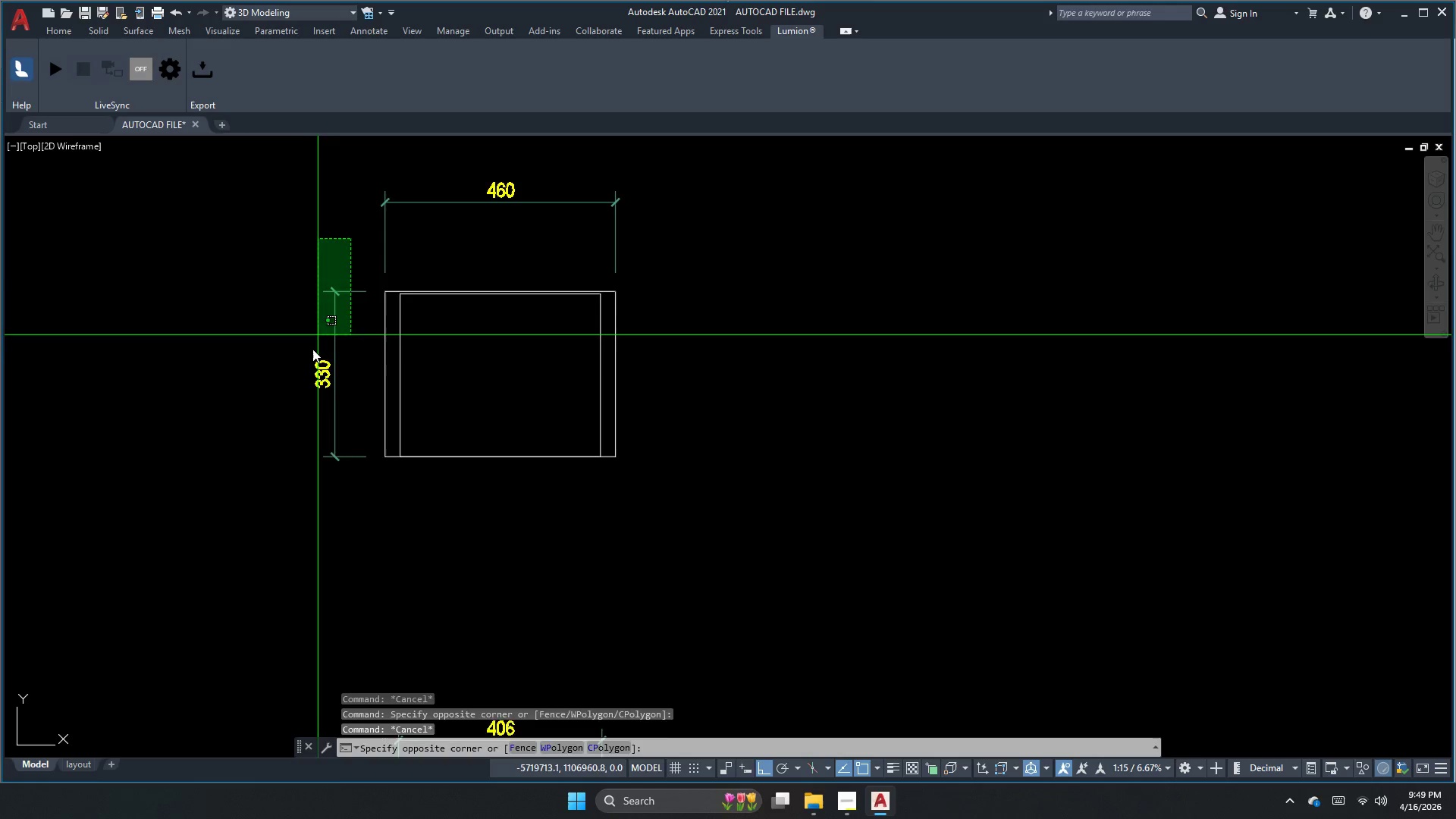 
double_click([308, 362])
 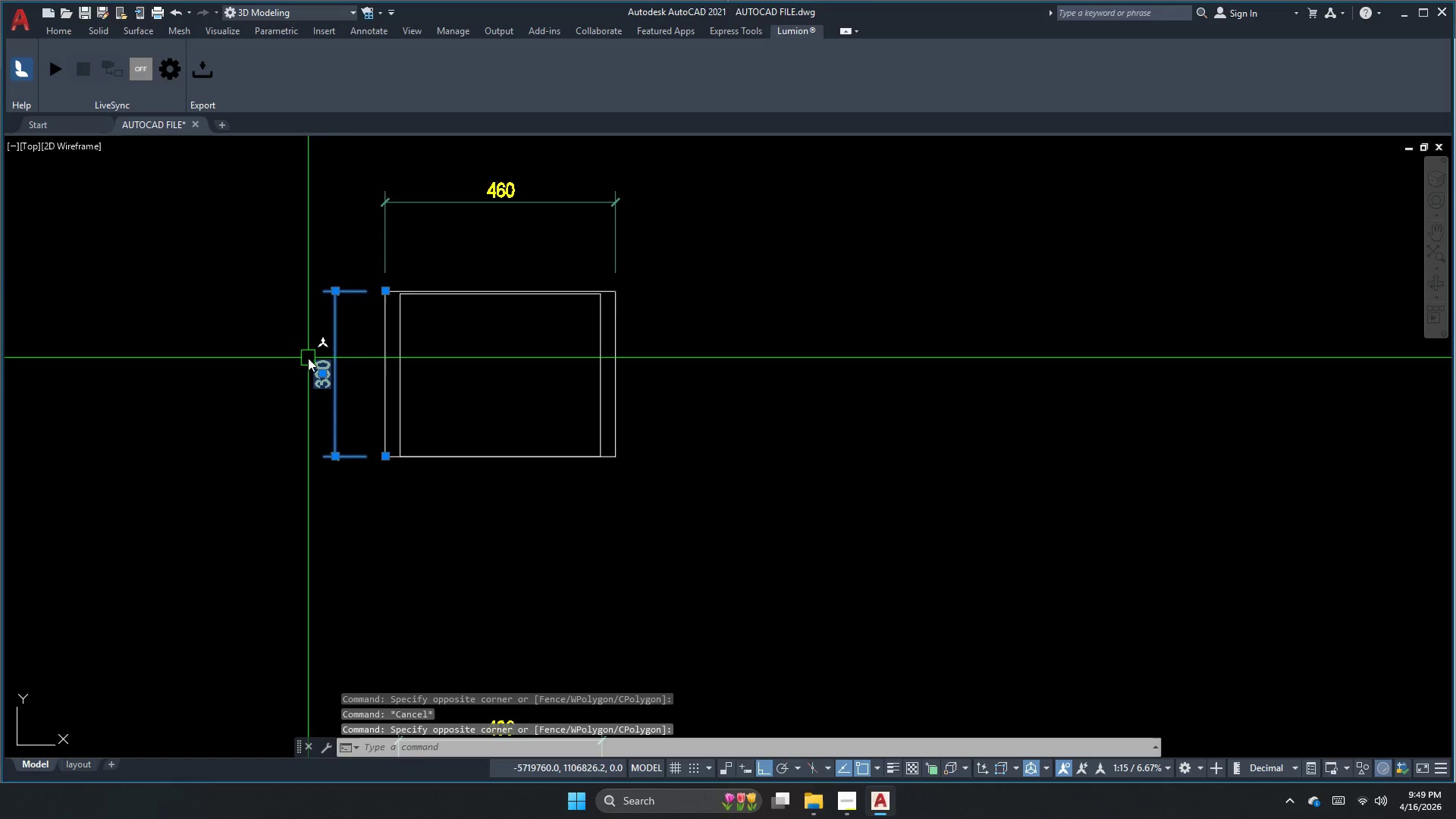 
key(Escape)
 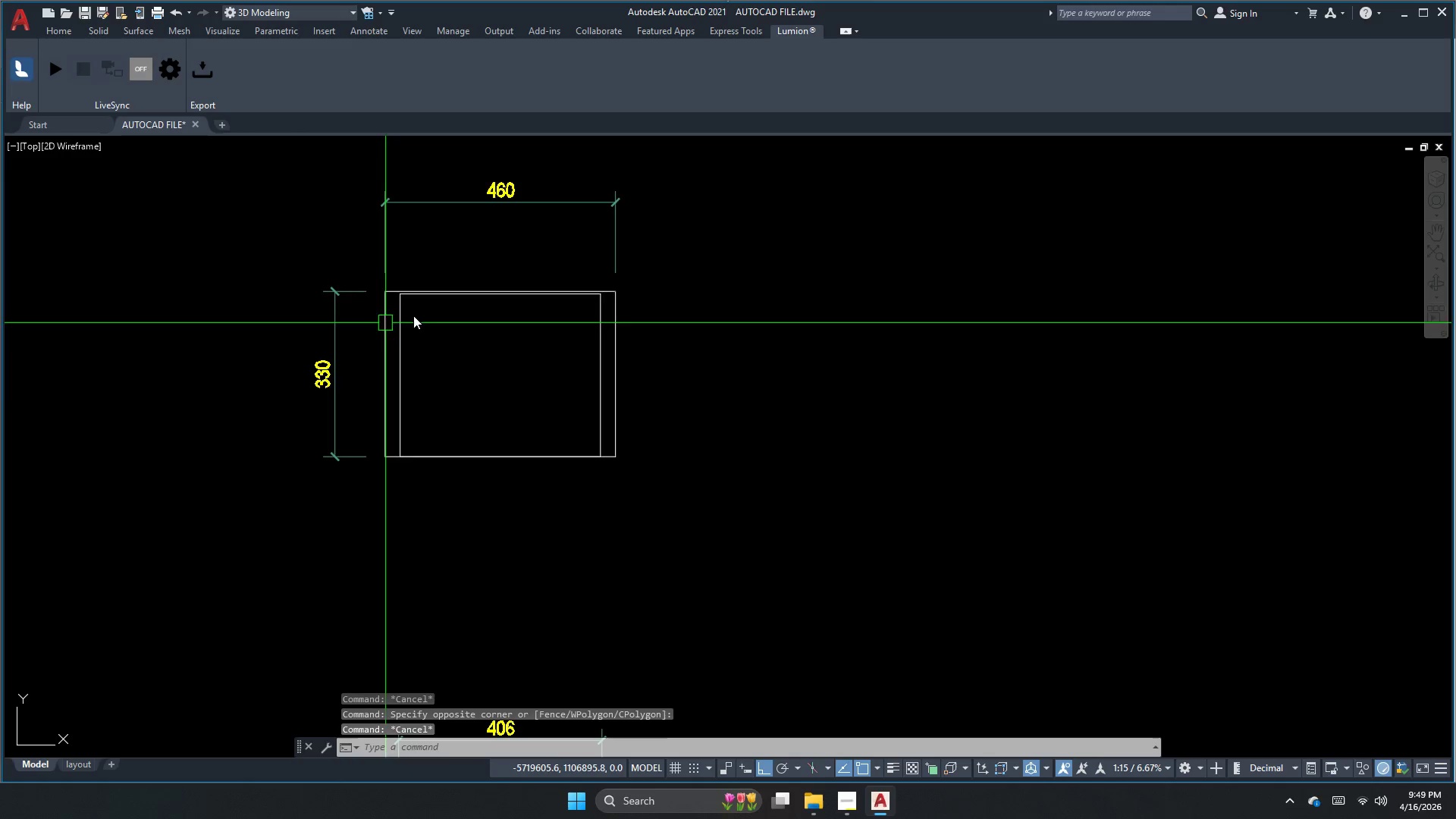 
key(Escape)
 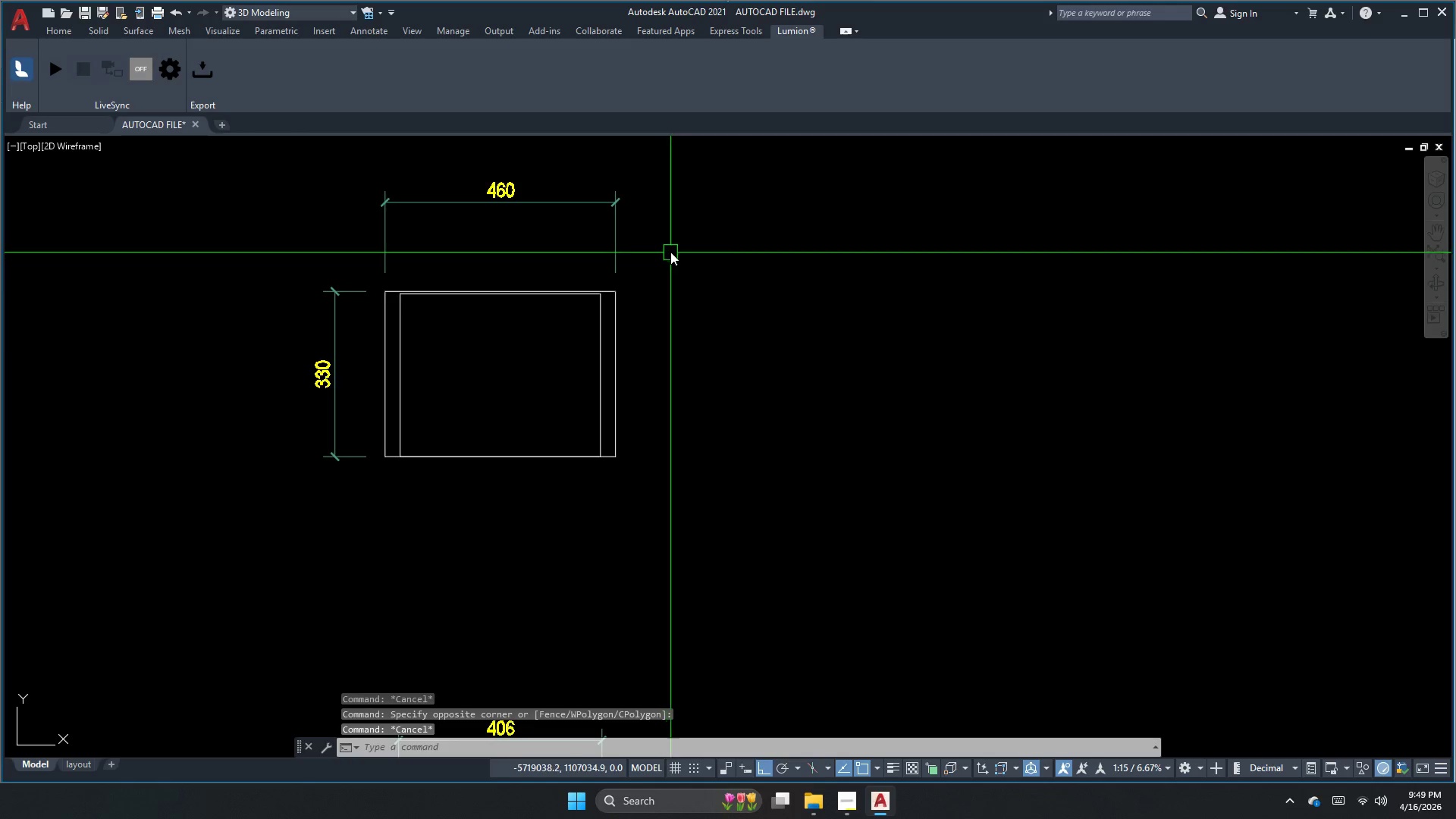 
left_click([670, 250])
 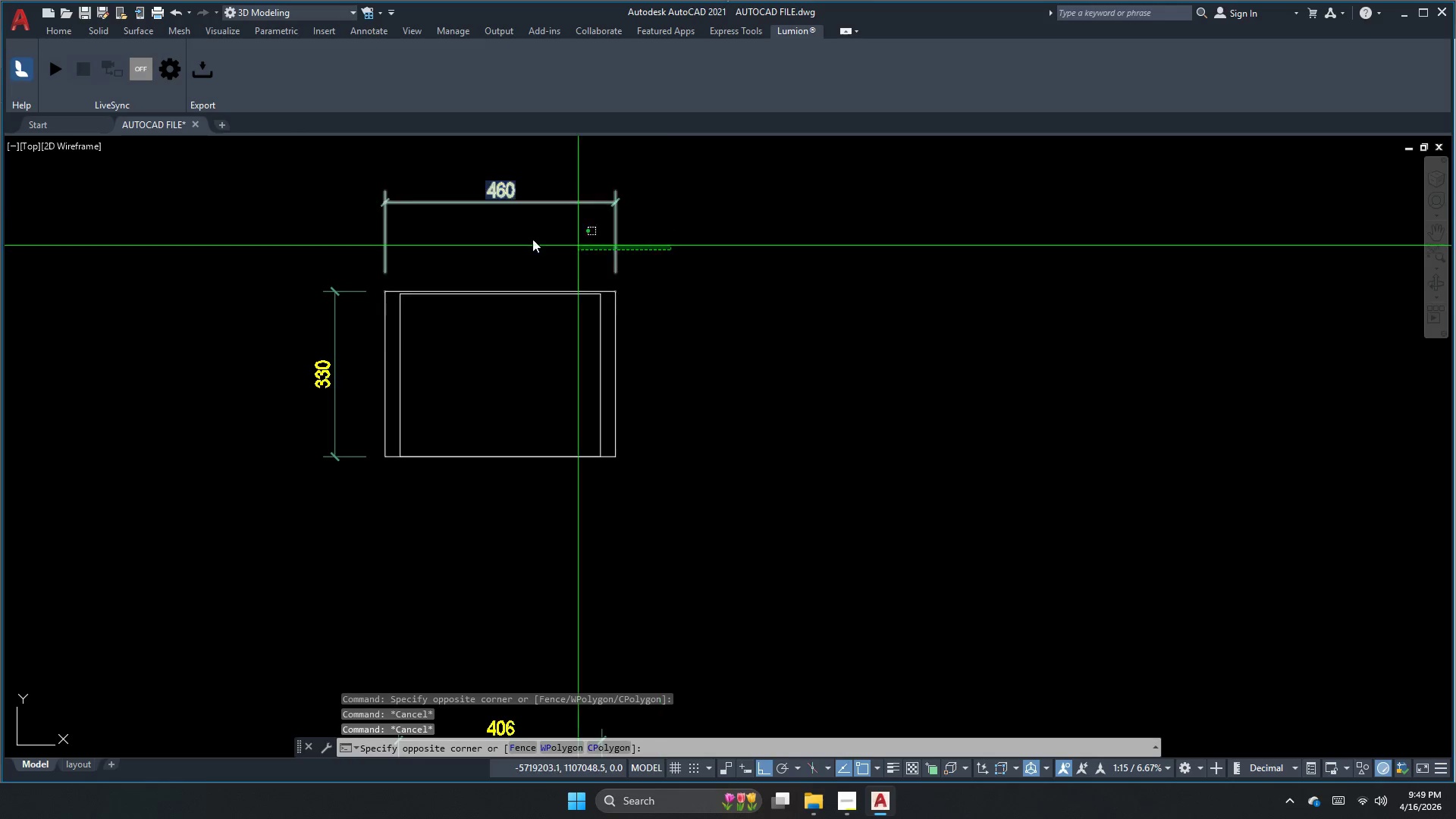 
double_click([391, 218])
 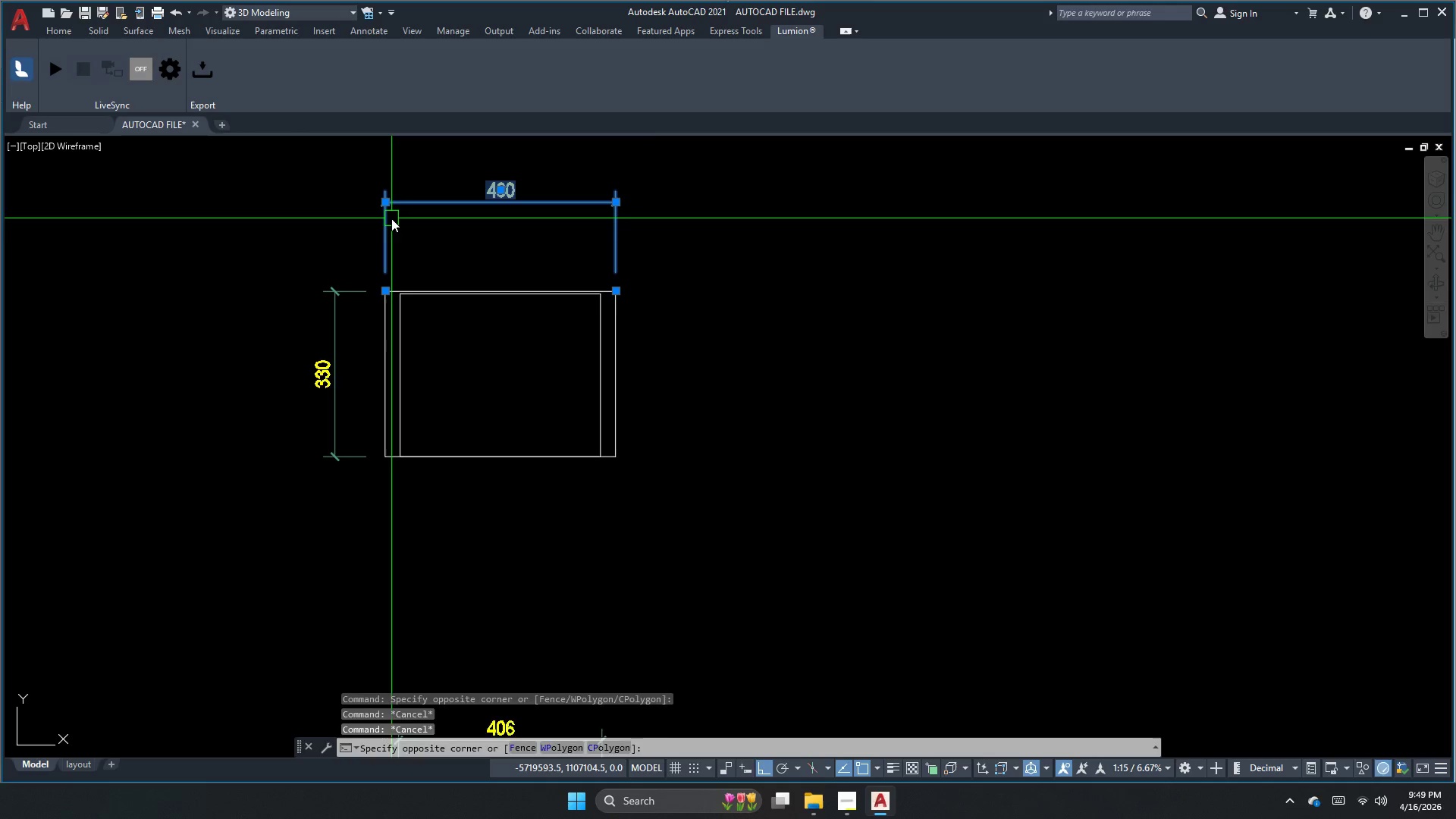 
triple_click([391, 218])
 